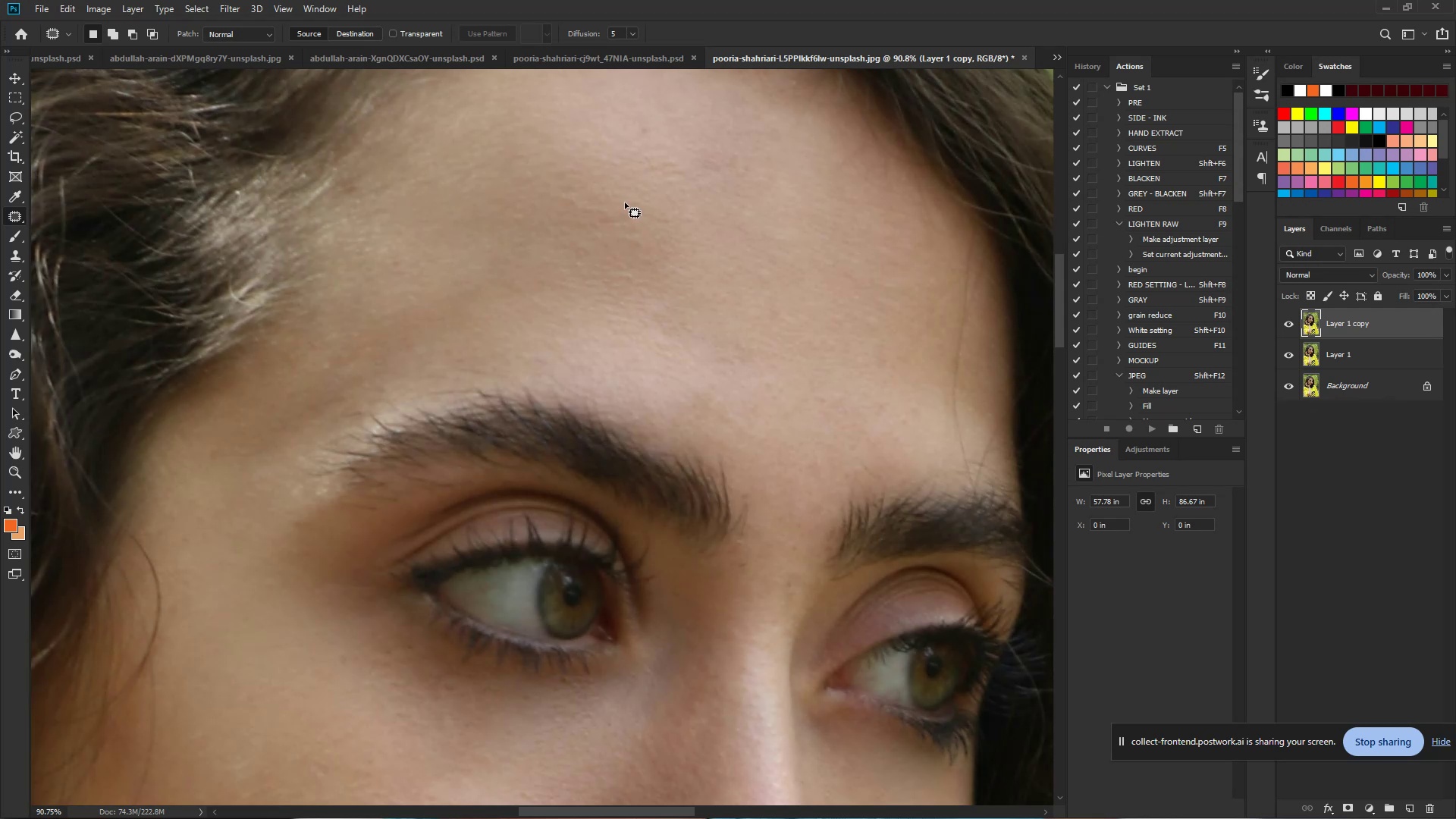 
left_click_drag(start_coordinate=[532, 201], to_coordinate=[604, 216])
 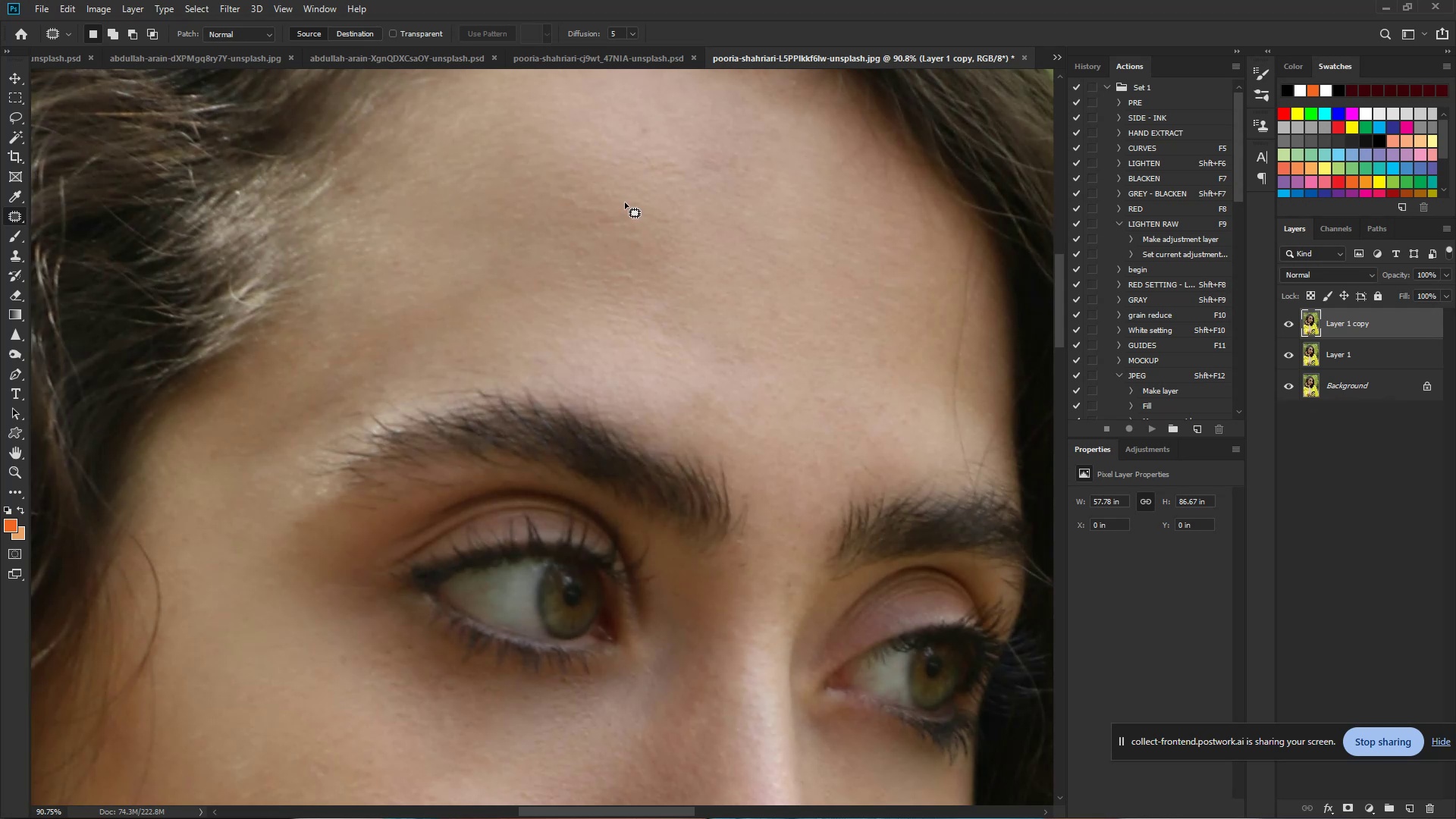 
left_click_drag(start_coordinate=[625, 202], to_coordinate=[695, 249])
 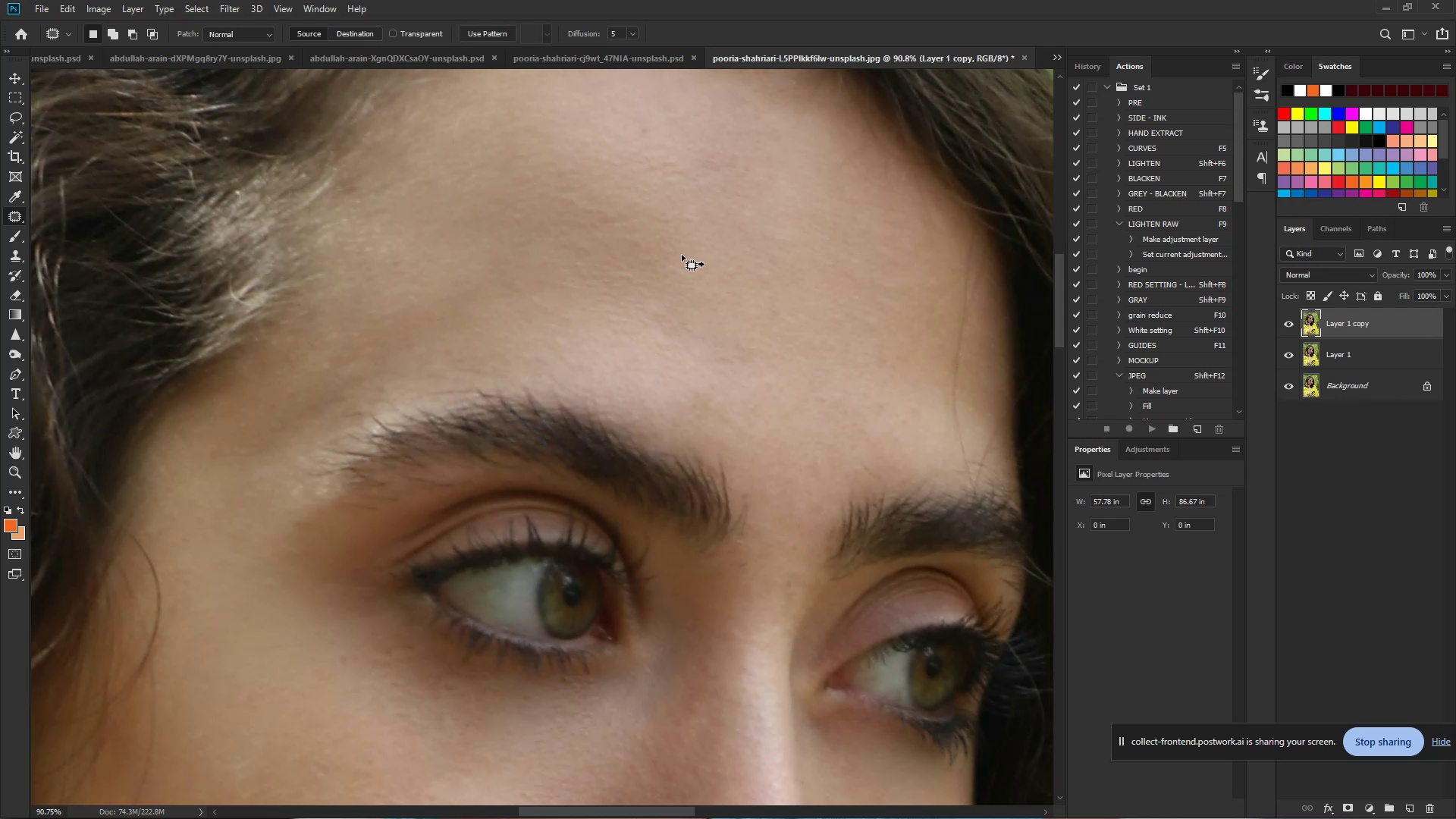 
left_click_drag(start_coordinate=[675, 256], to_coordinate=[786, 236])
 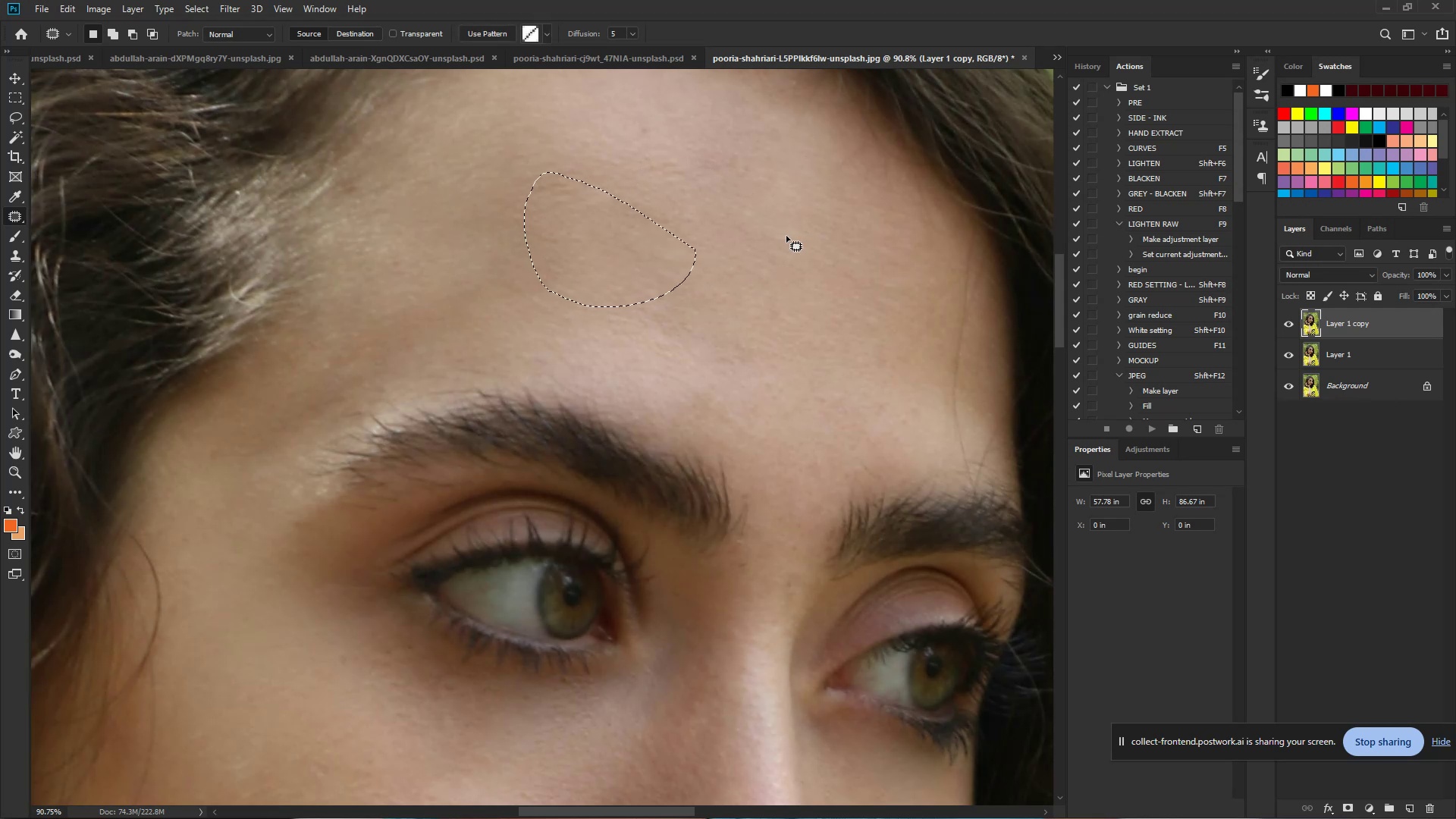 
left_click([786, 236])
 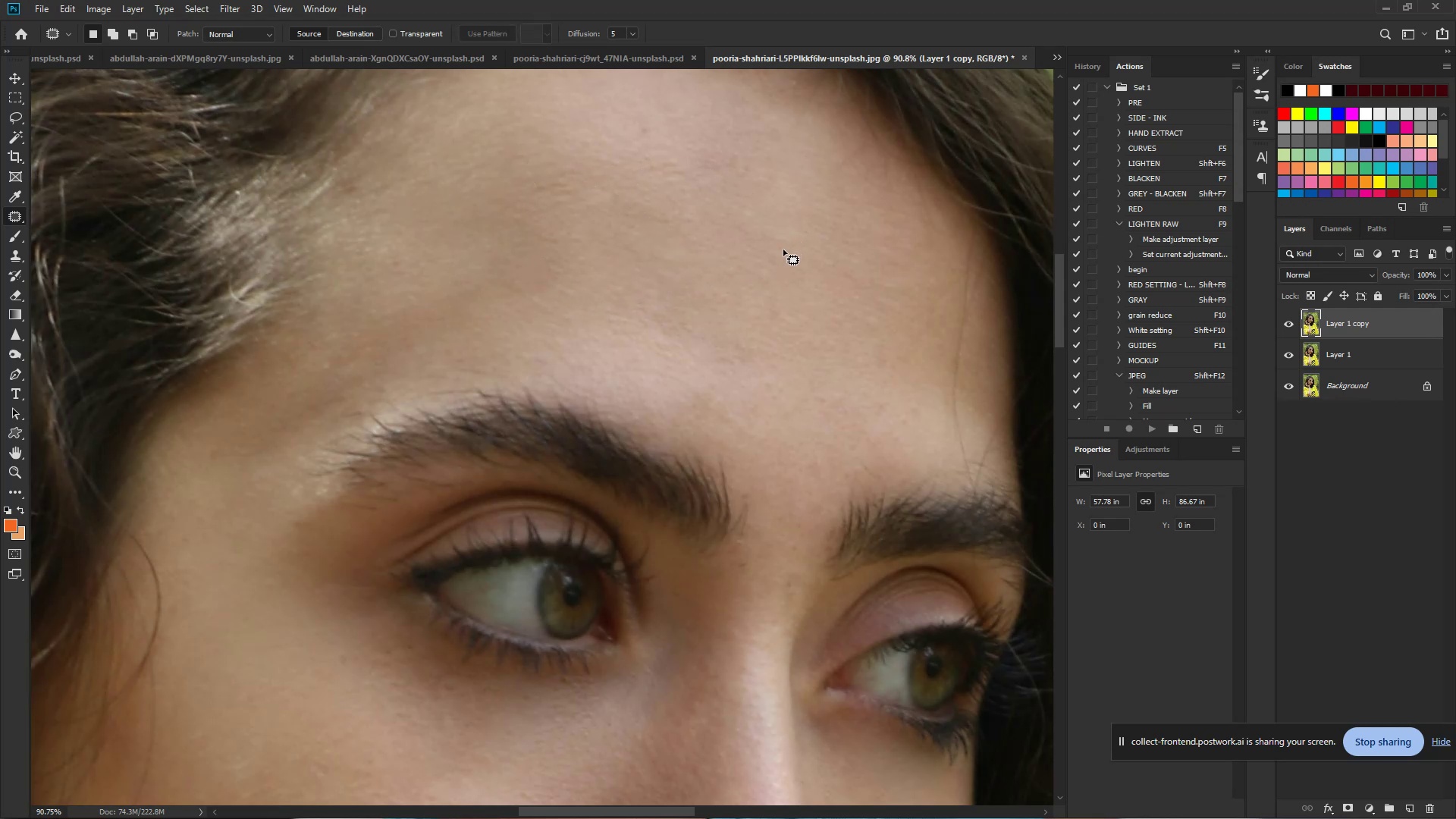 
hold_key(key=ControlLeft, duration=0.66)
 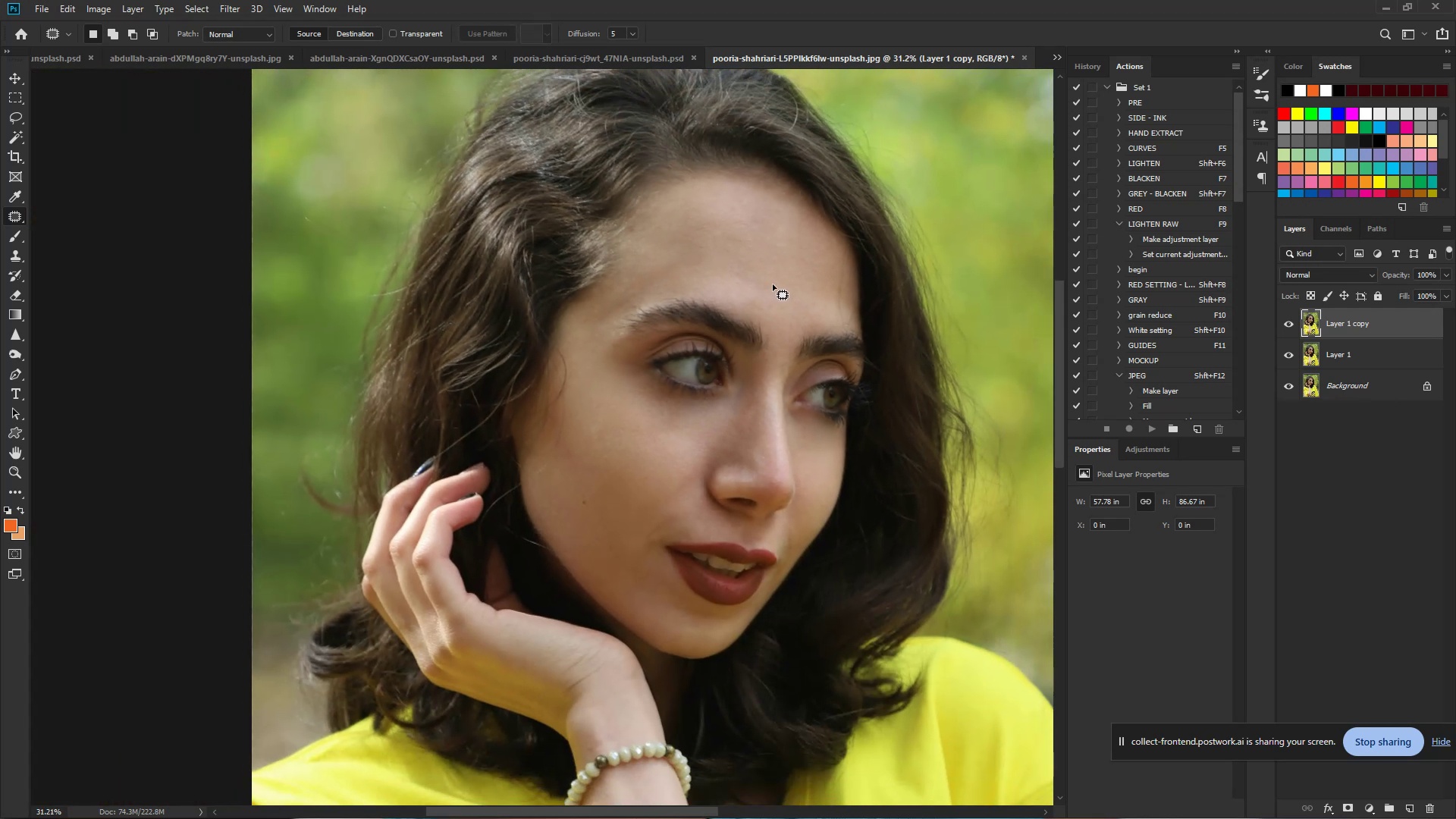 
hold_key(key=Space, duration=0.46)
 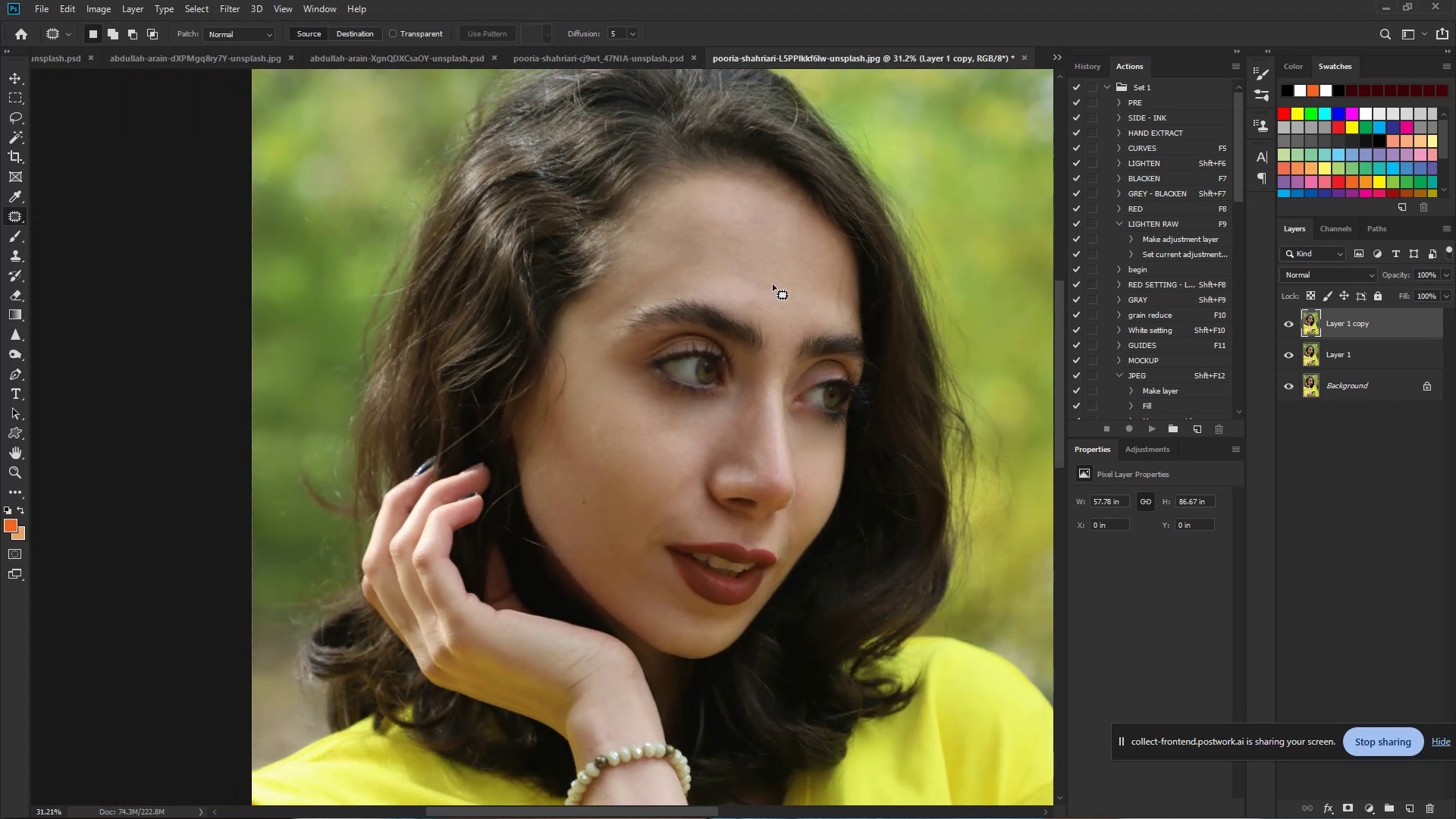 
left_click_drag(start_coordinate=[780, 251], to_coordinate=[710, 259])
 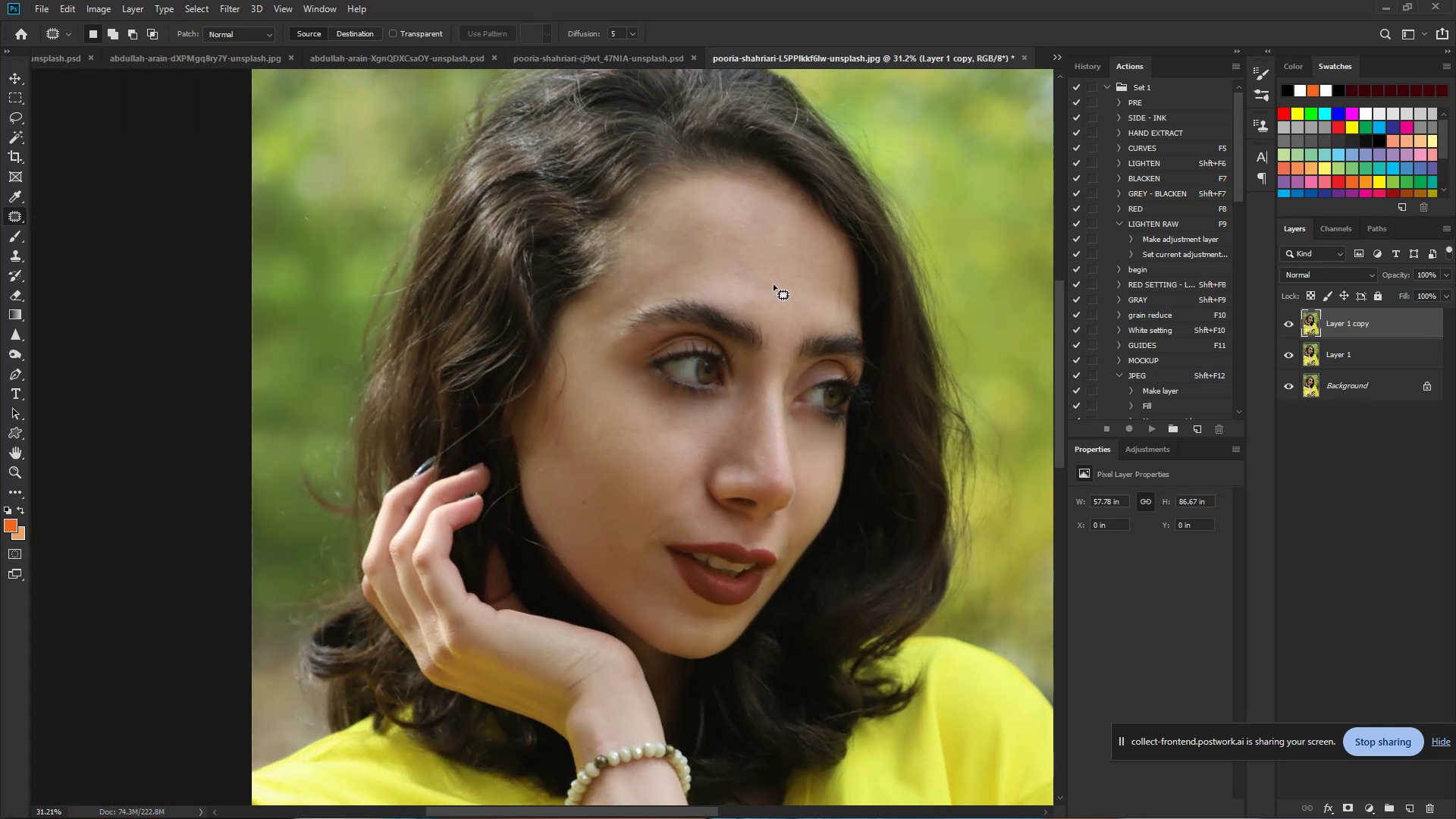 
hold_key(key=Space, duration=0.79)
 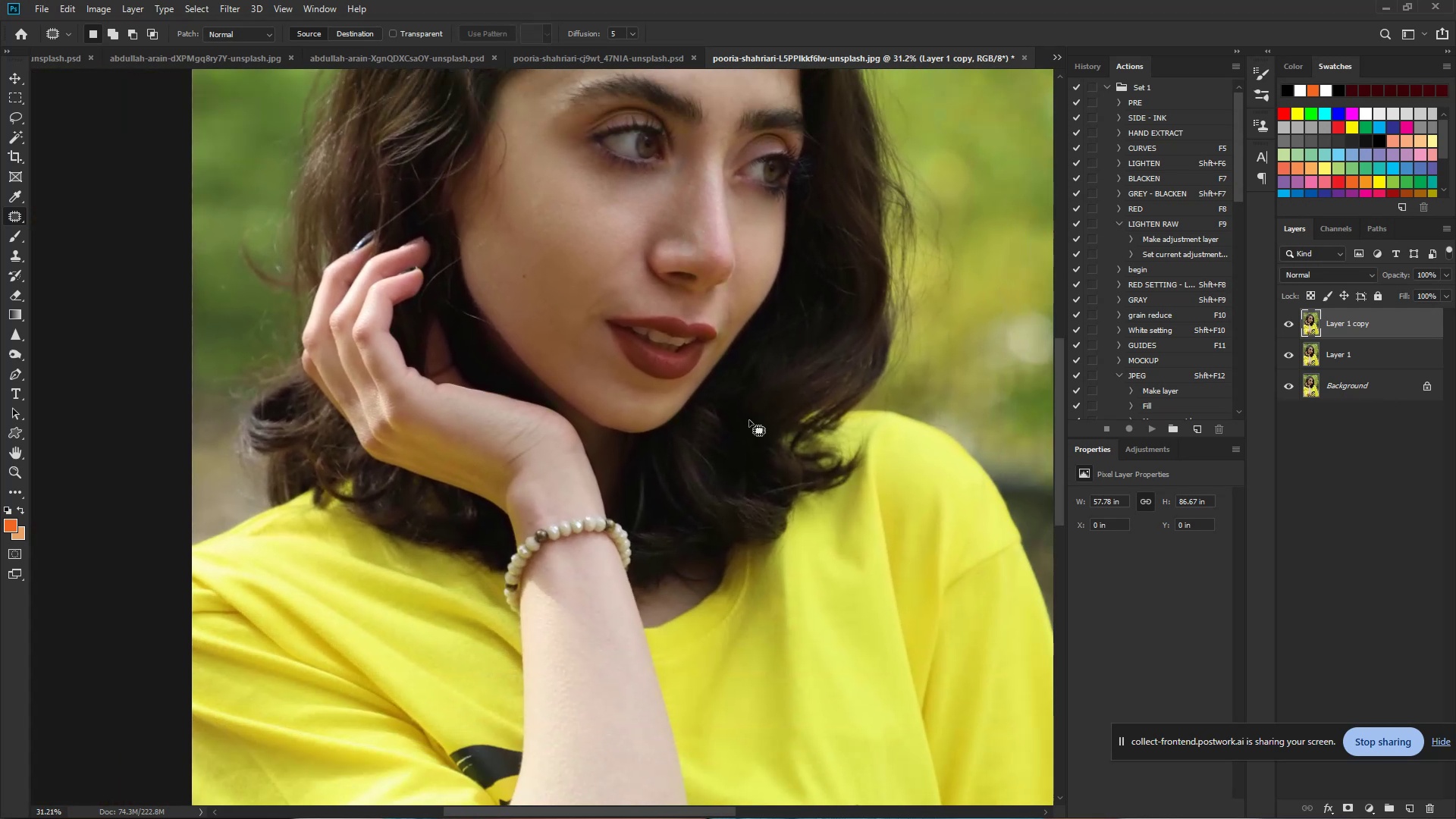 
left_click_drag(start_coordinate=[747, 428], to_coordinate=[725, 320])
 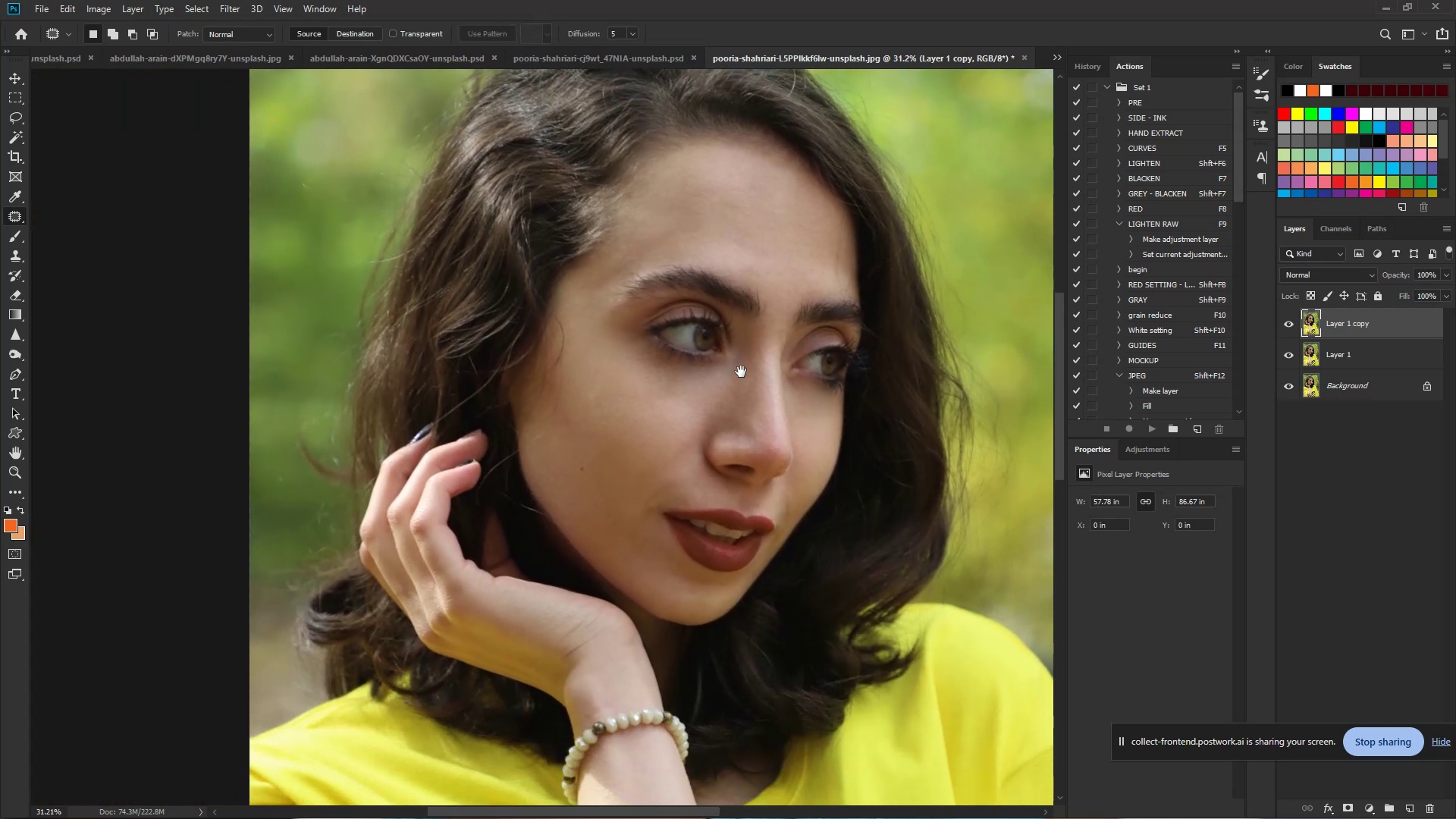 
left_click_drag(start_coordinate=[710, 284], to_coordinate=[686, 236])
 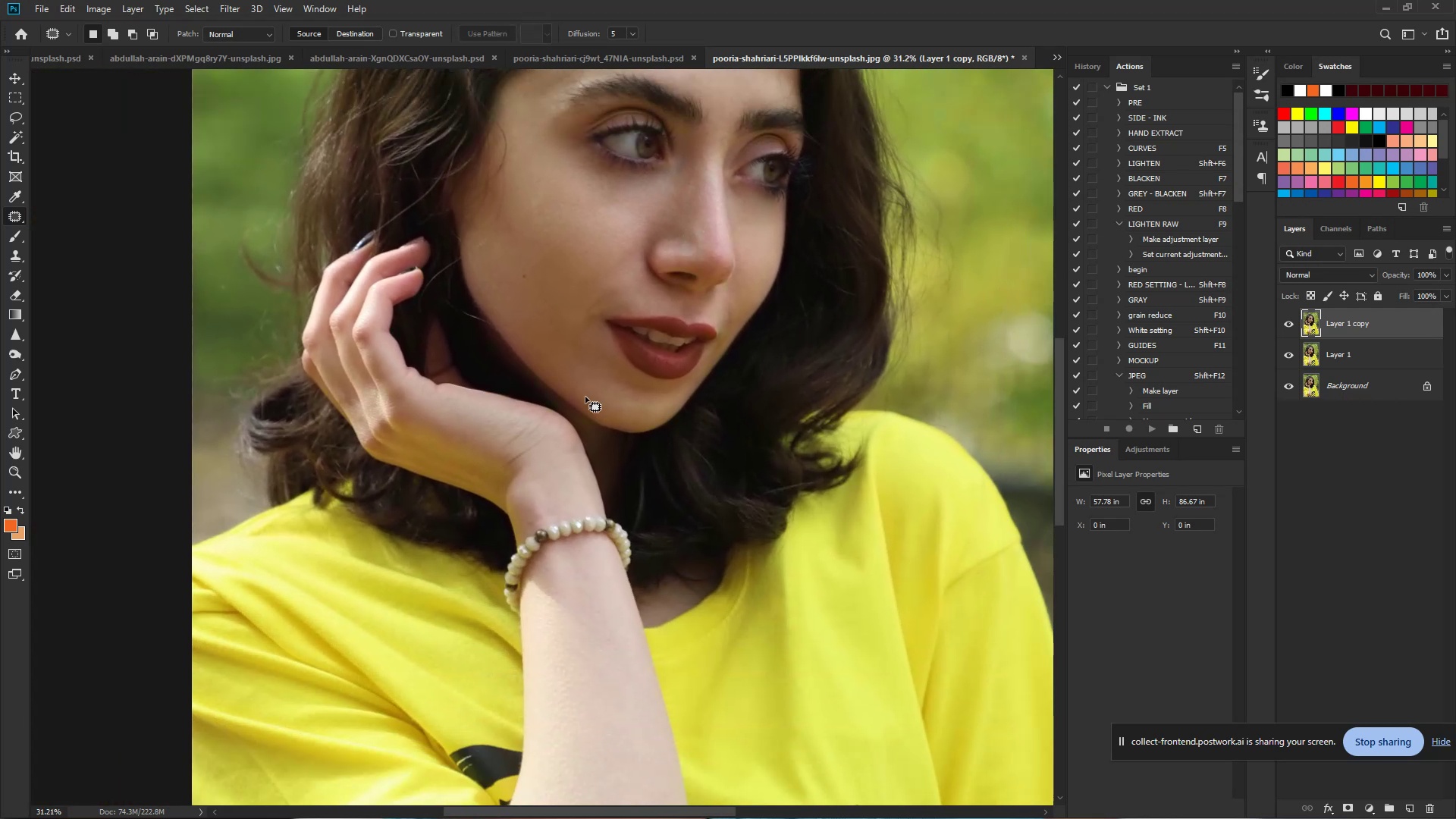 
hold_key(key=ControlLeft, duration=1.72)
 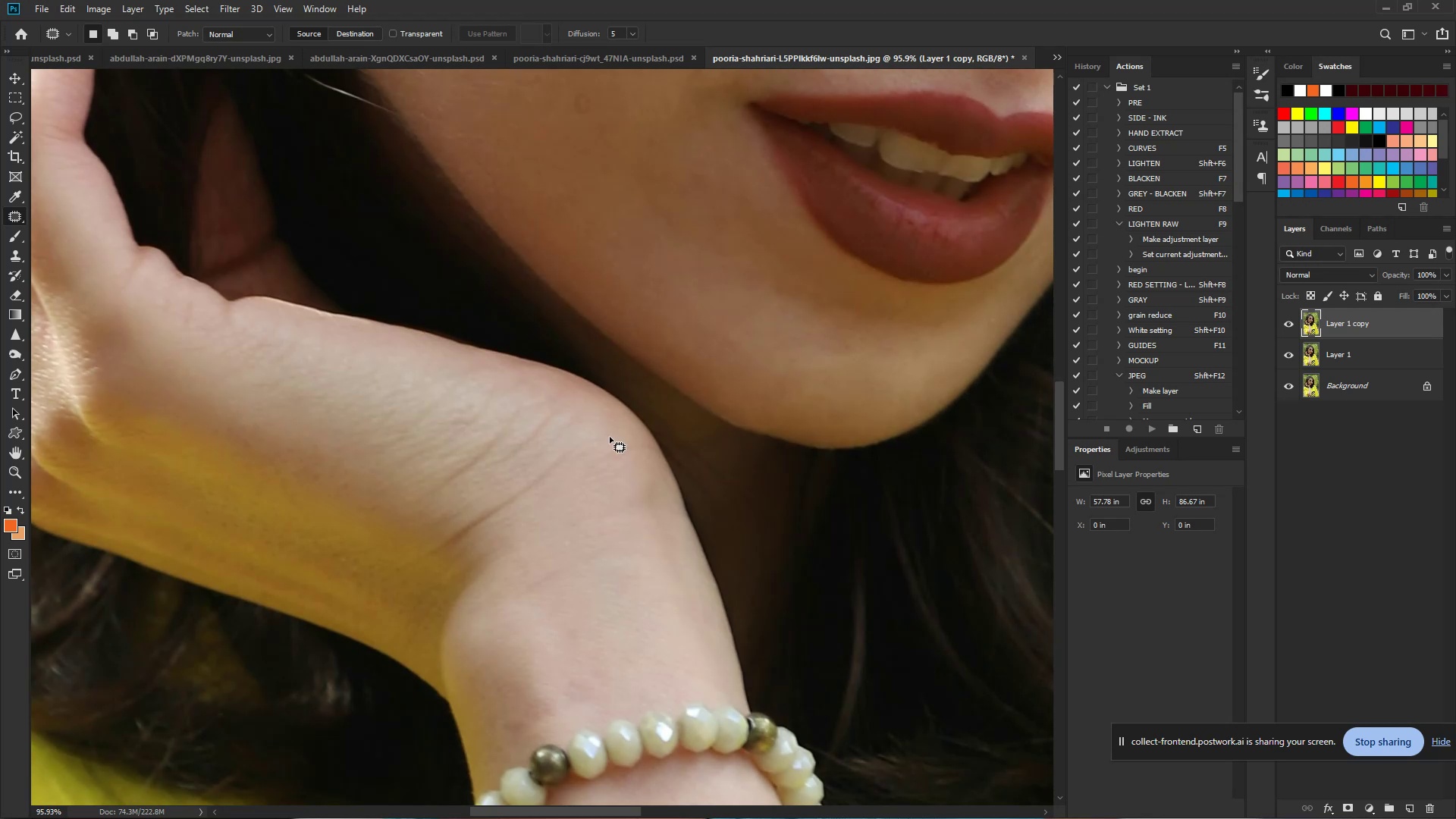 
hold_key(key=Space, duration=1.52)
 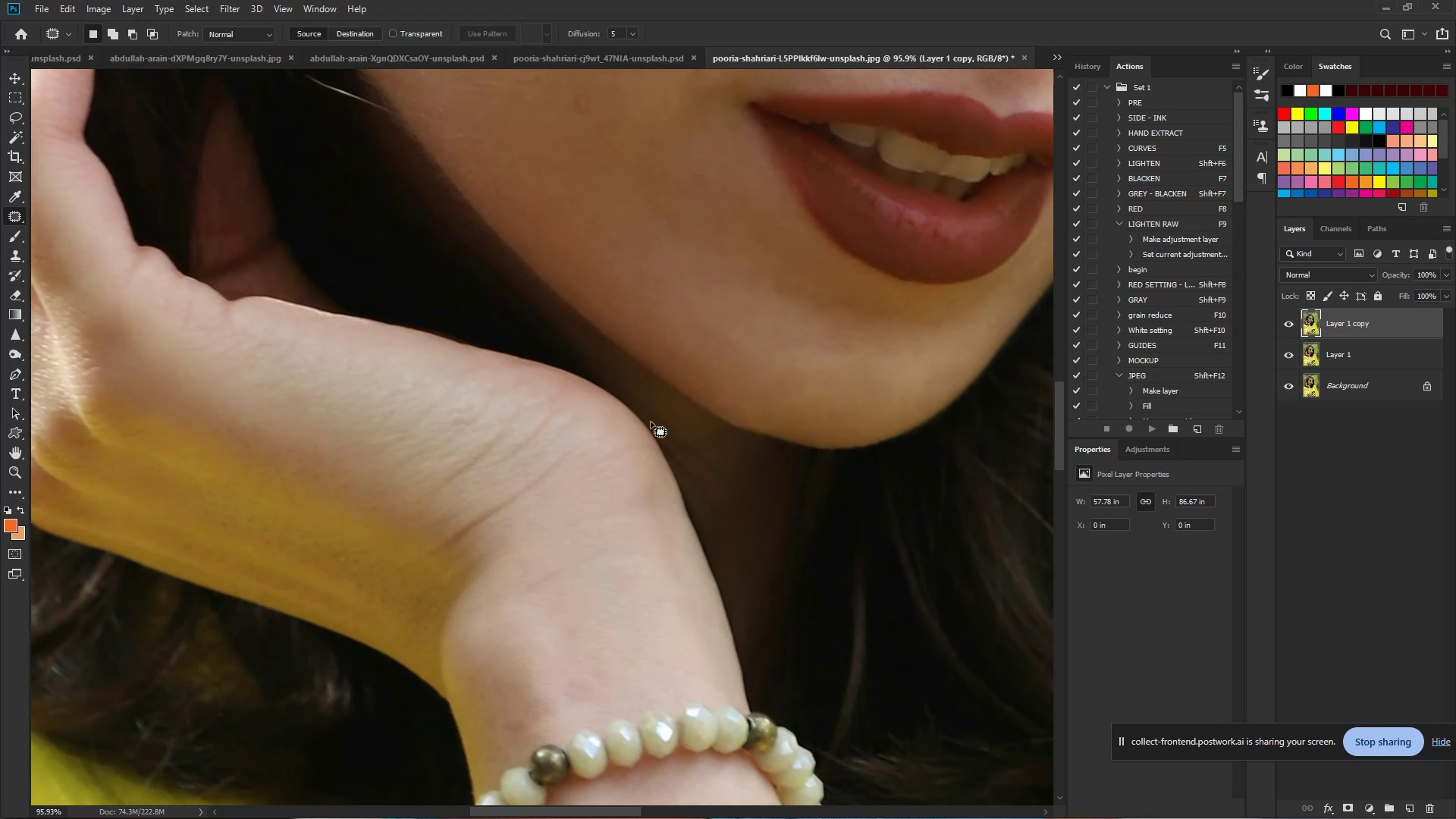 
left_click_drag(start_coordinate=[537, 425], to_coordinate=[607, 430])
 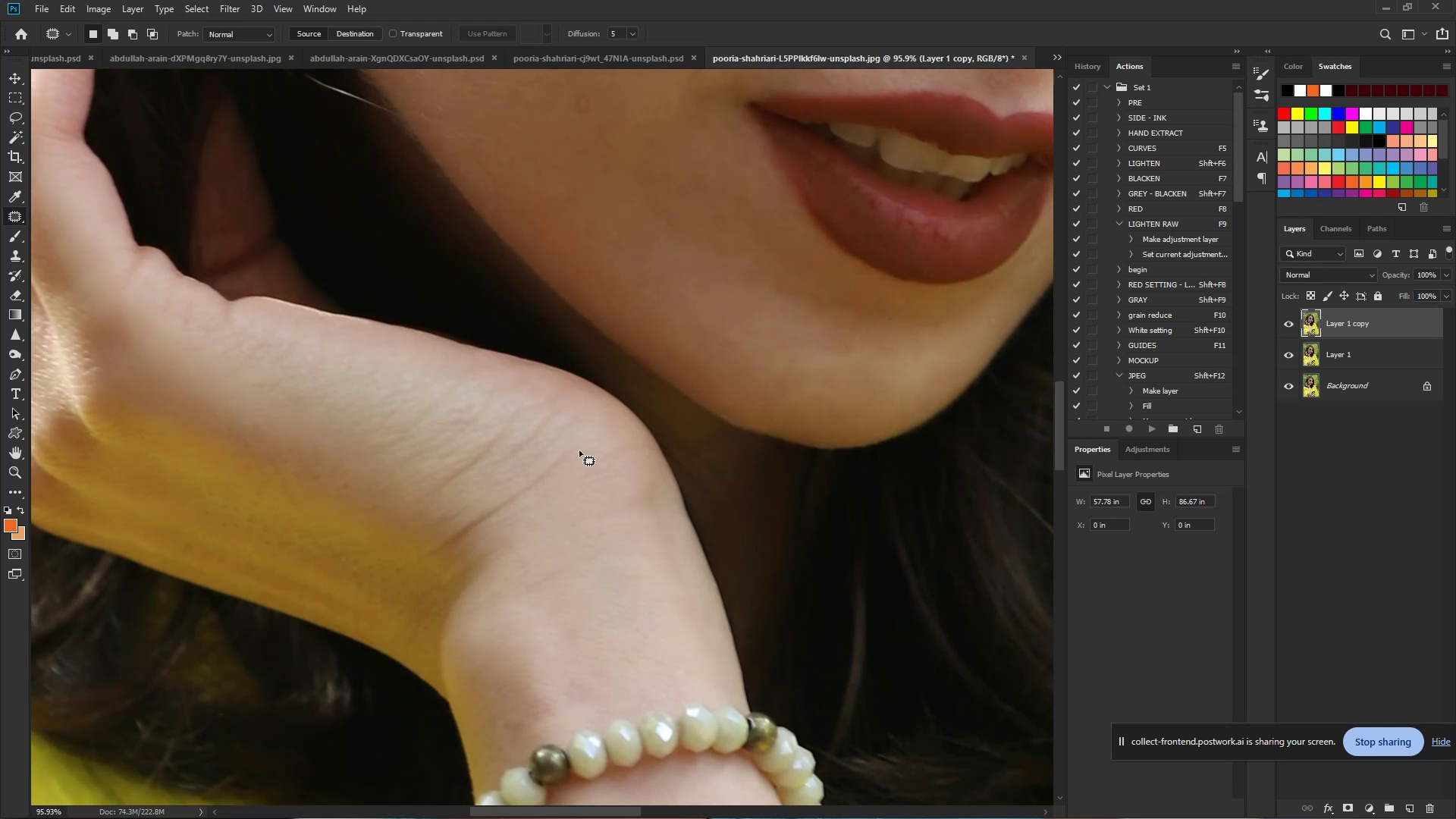 
hold_key(key=Space, duration=0.86)
 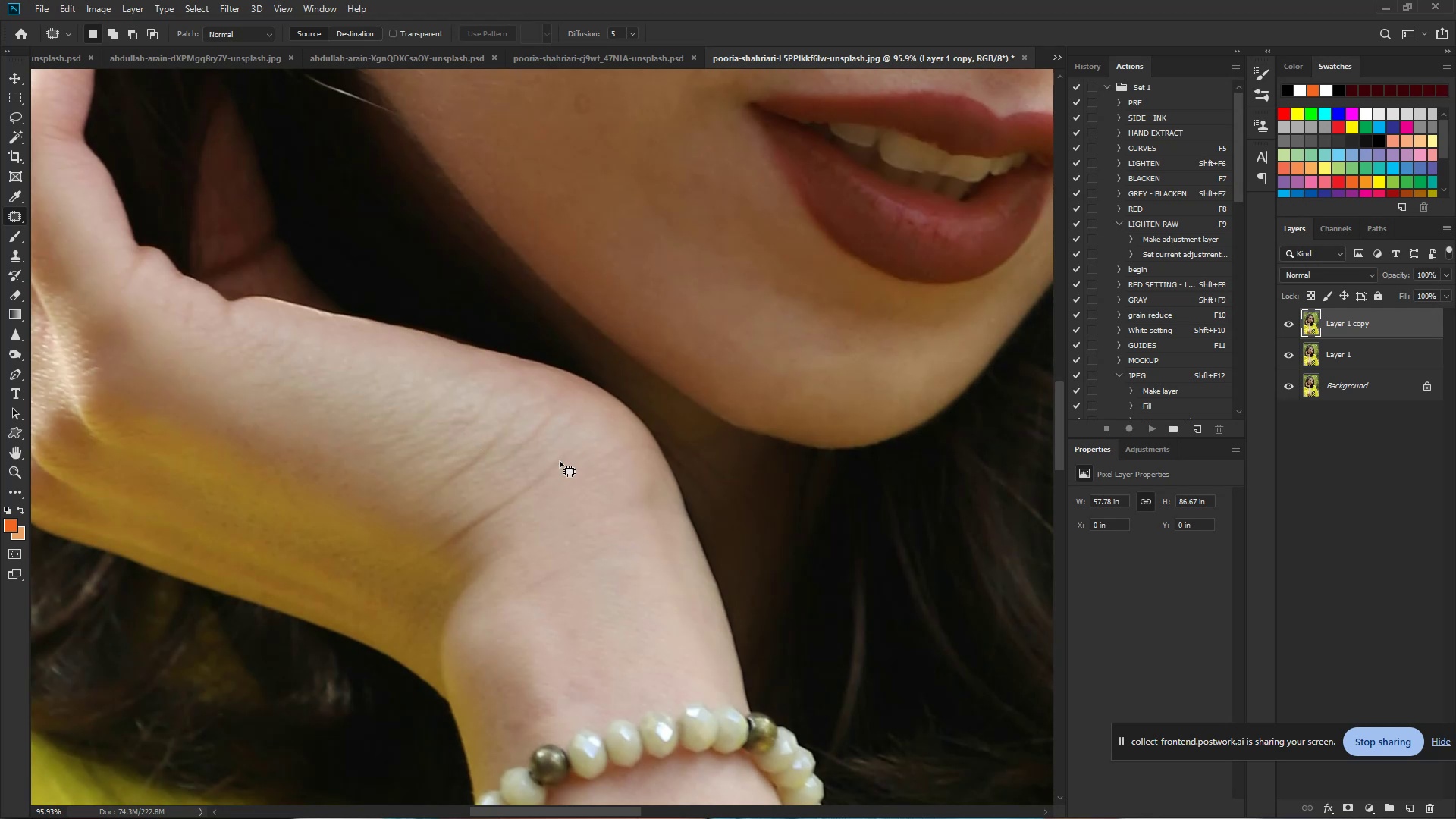 
hold_key(key=ControlLeft, duration=0.79)
 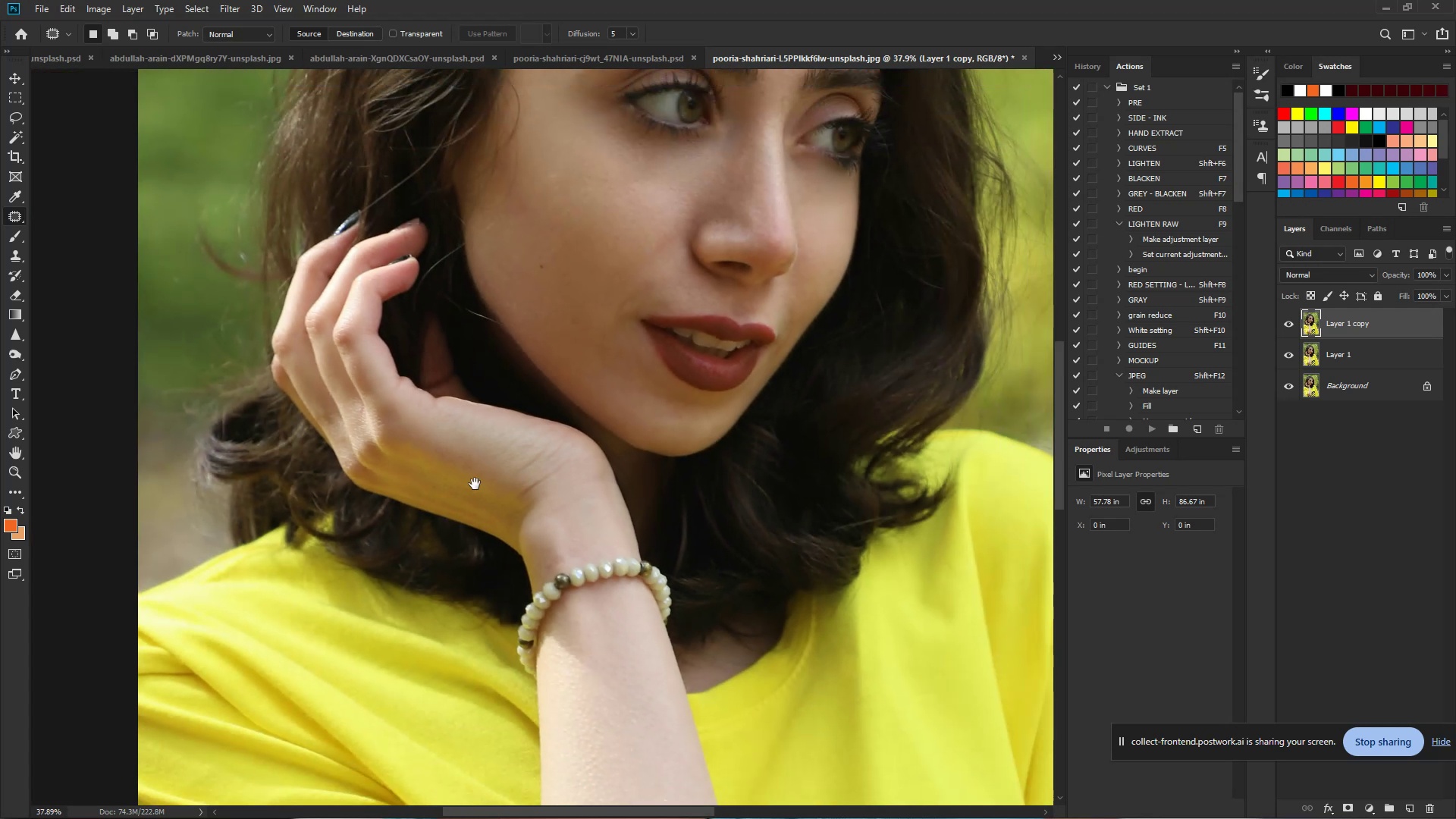 
hold_key(key=Space, duration=0.56)
 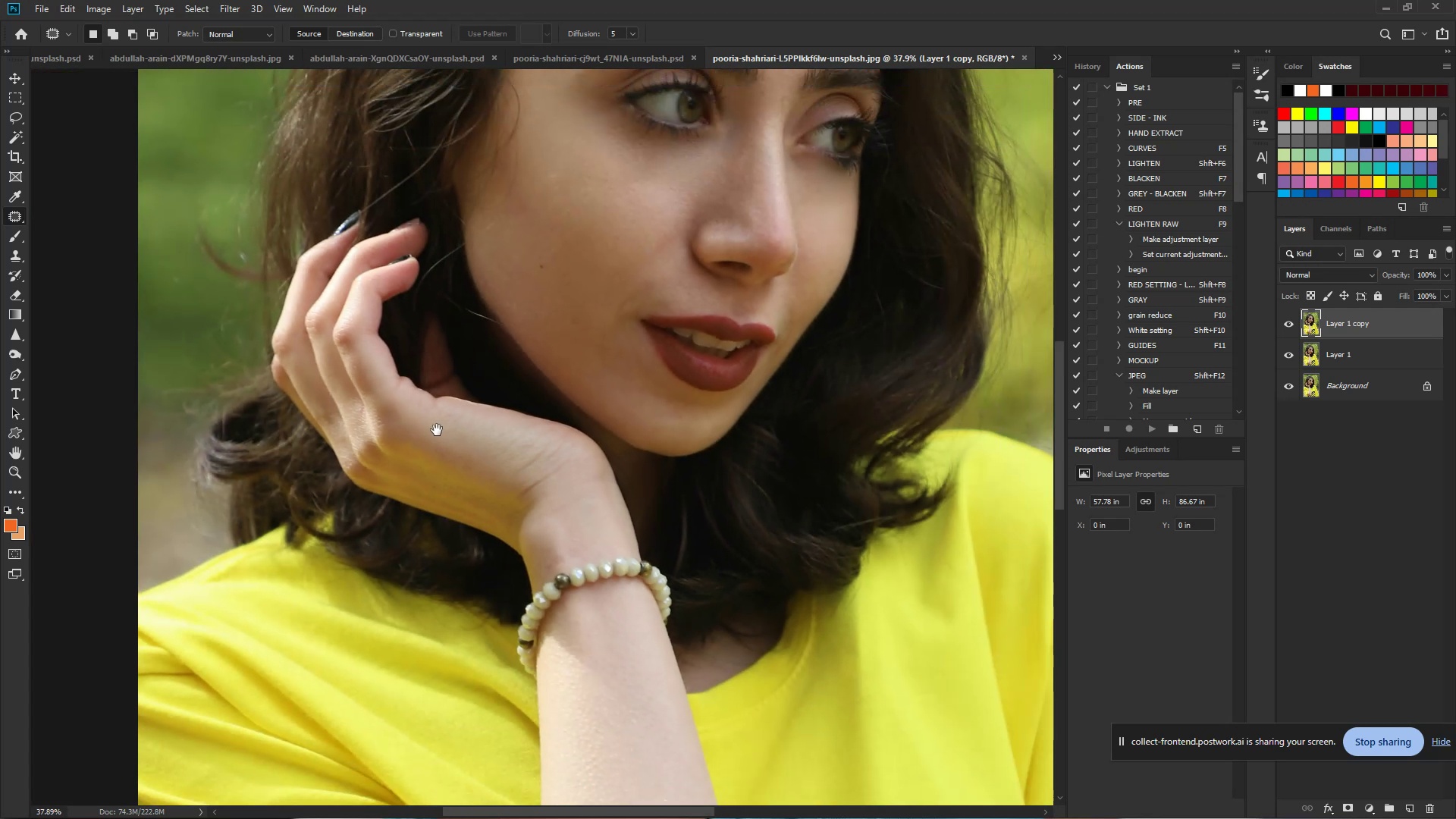 
left_click_drag(start_coordinate=[570, 461], to_coordinate=[509, 473])
 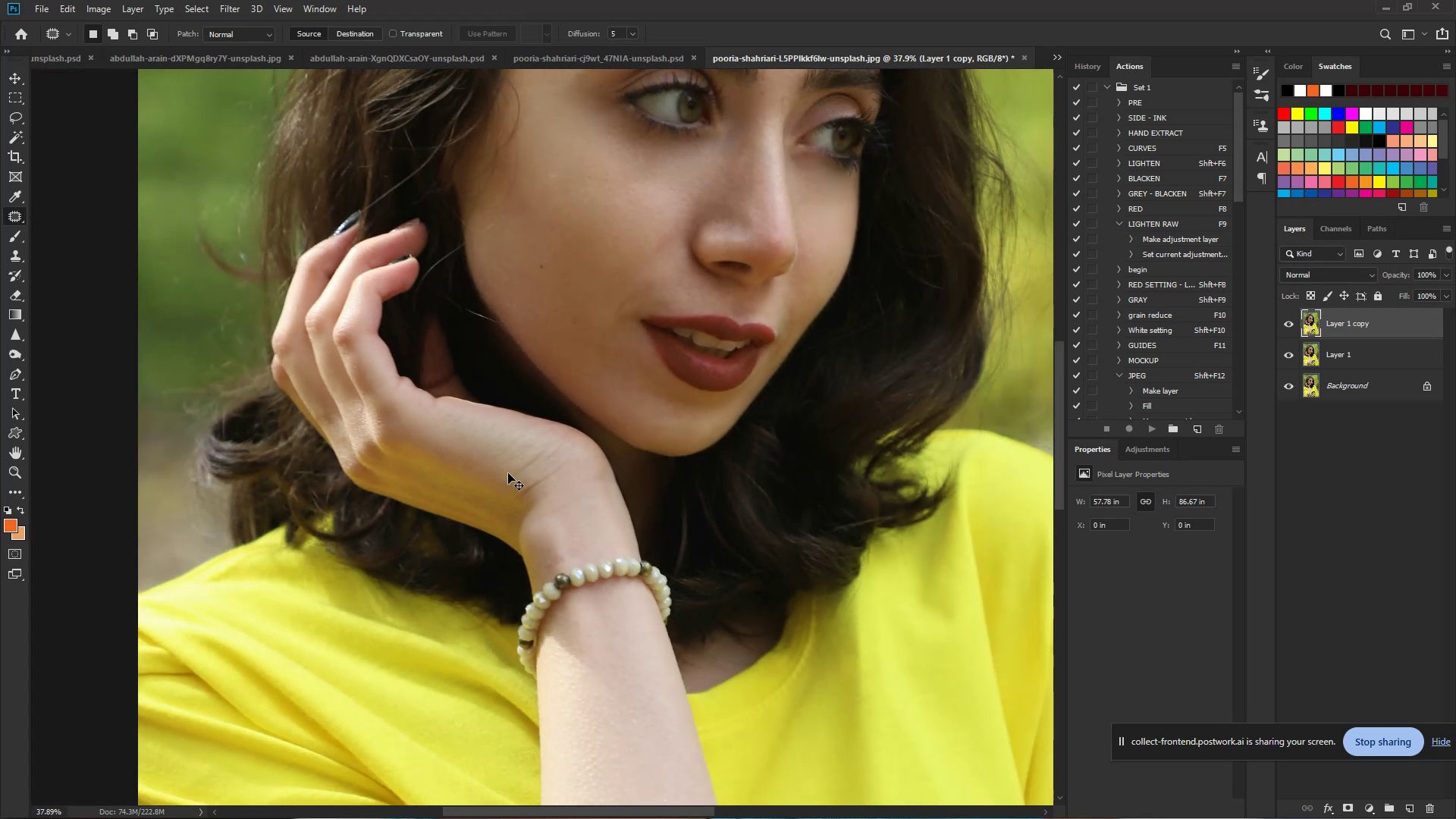 
hold_key(key=Space, duration=1.25)
 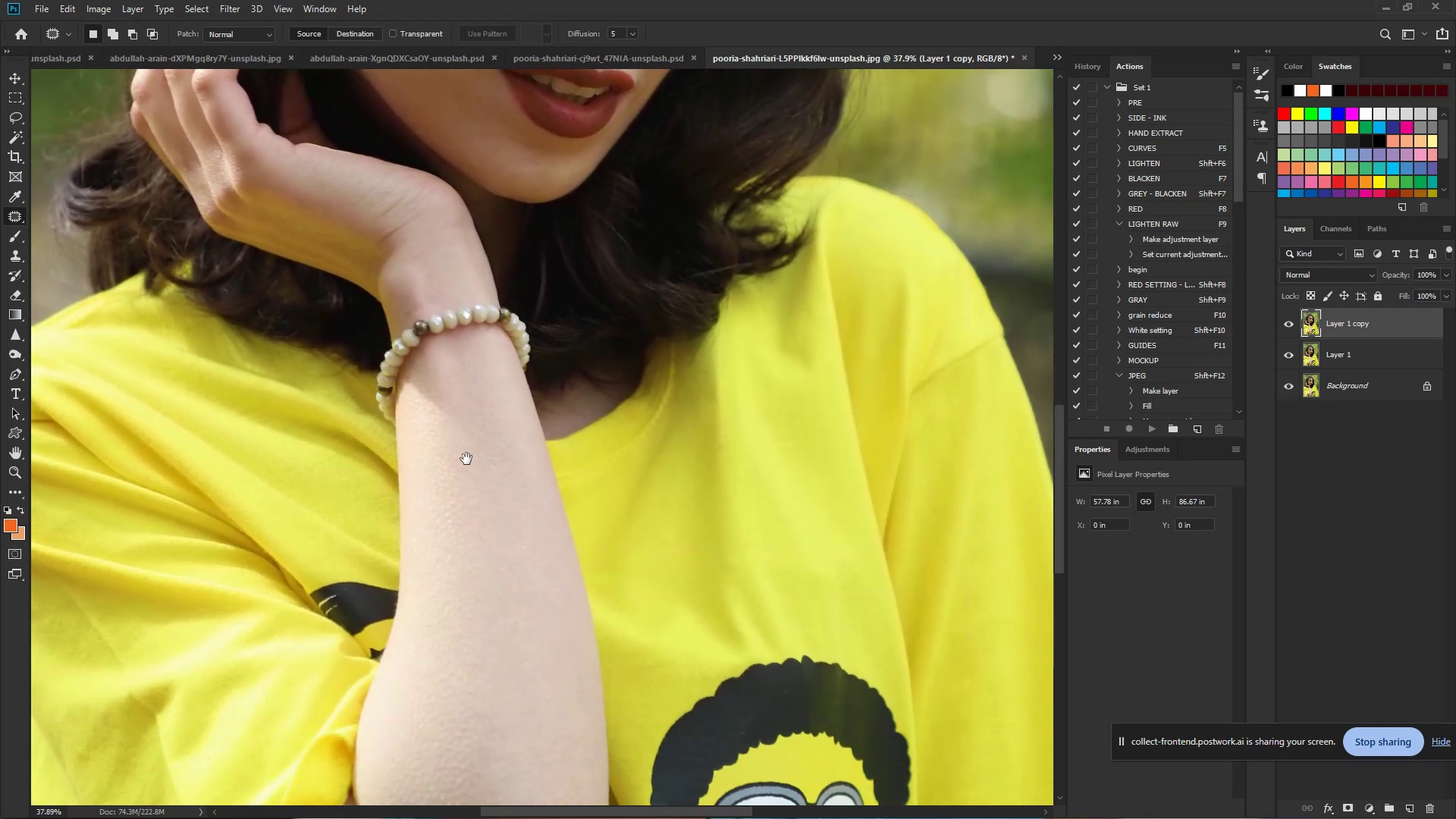 
left_click_drag(start_coordinate=[497, 508], to_coordinate=[356, 331])
 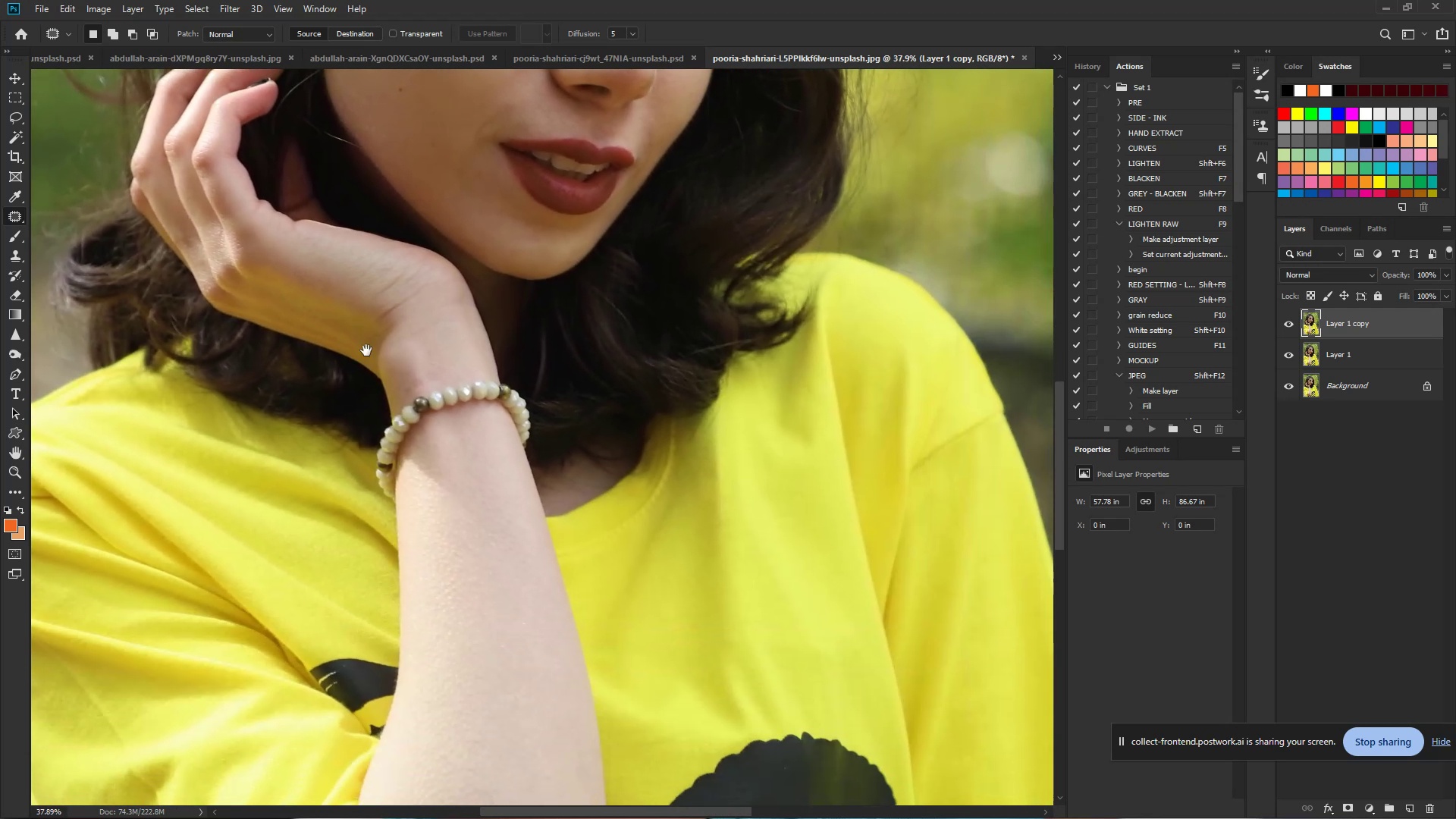 
hold_key(key=Space, duration=0.92)
 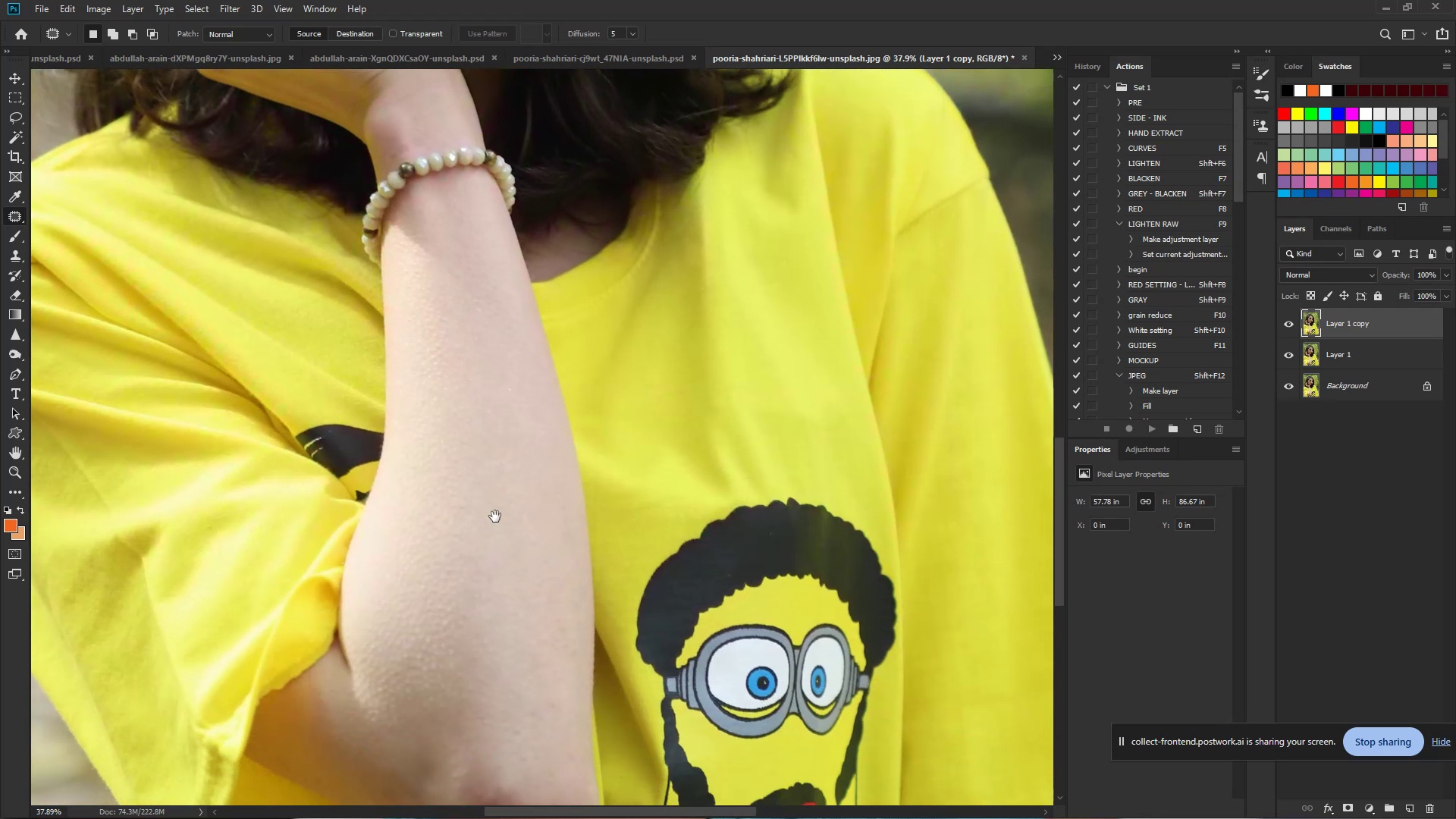 
left_click_drag(start_coordinate=[468, 570], to_coordinate=[462, 395])
 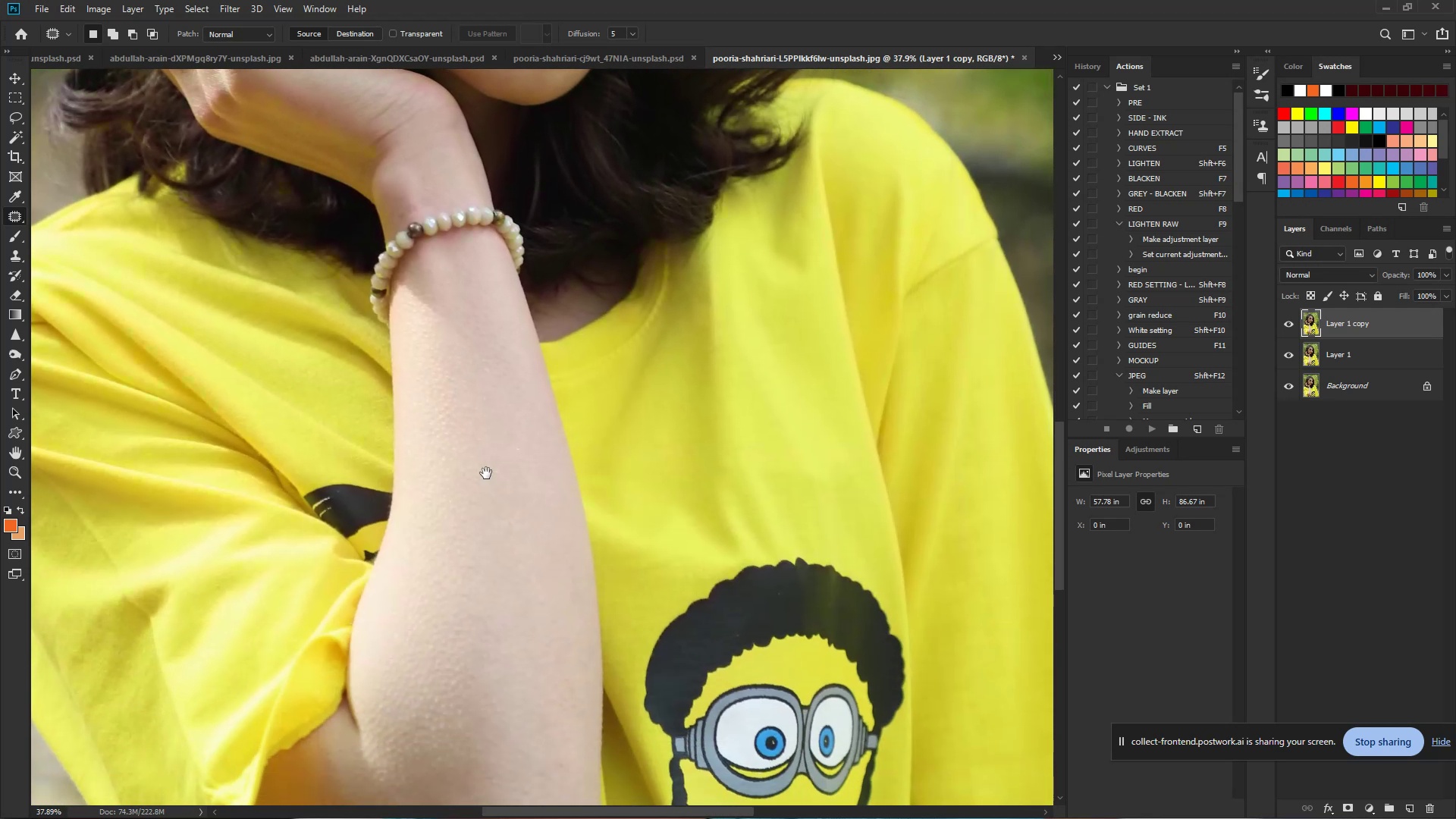 
hold_key(key=Space, duration=0.85)
 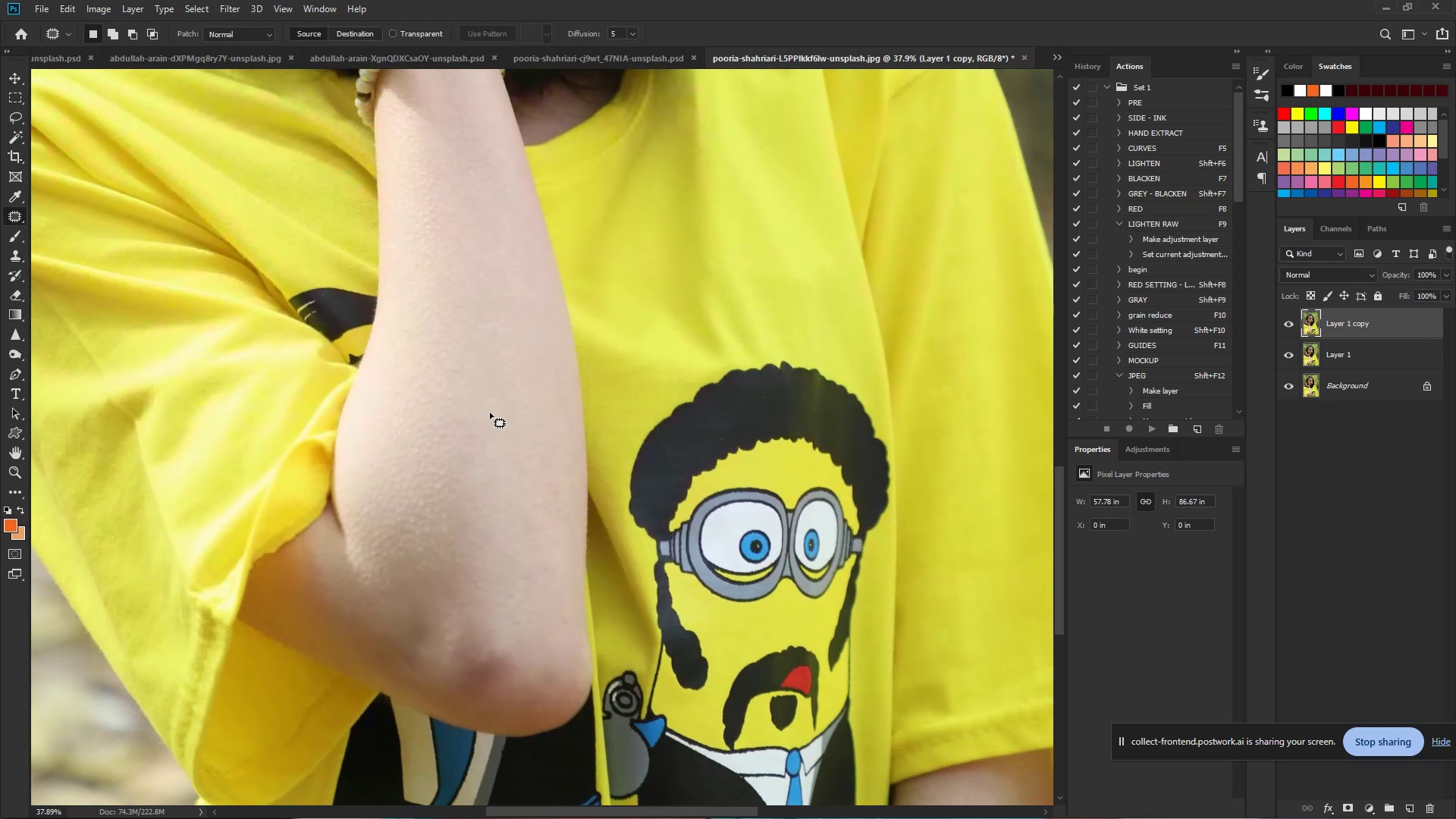 
left_click_drag(start_coordinate=[505, 609], to_coordinate=[490, 413])
 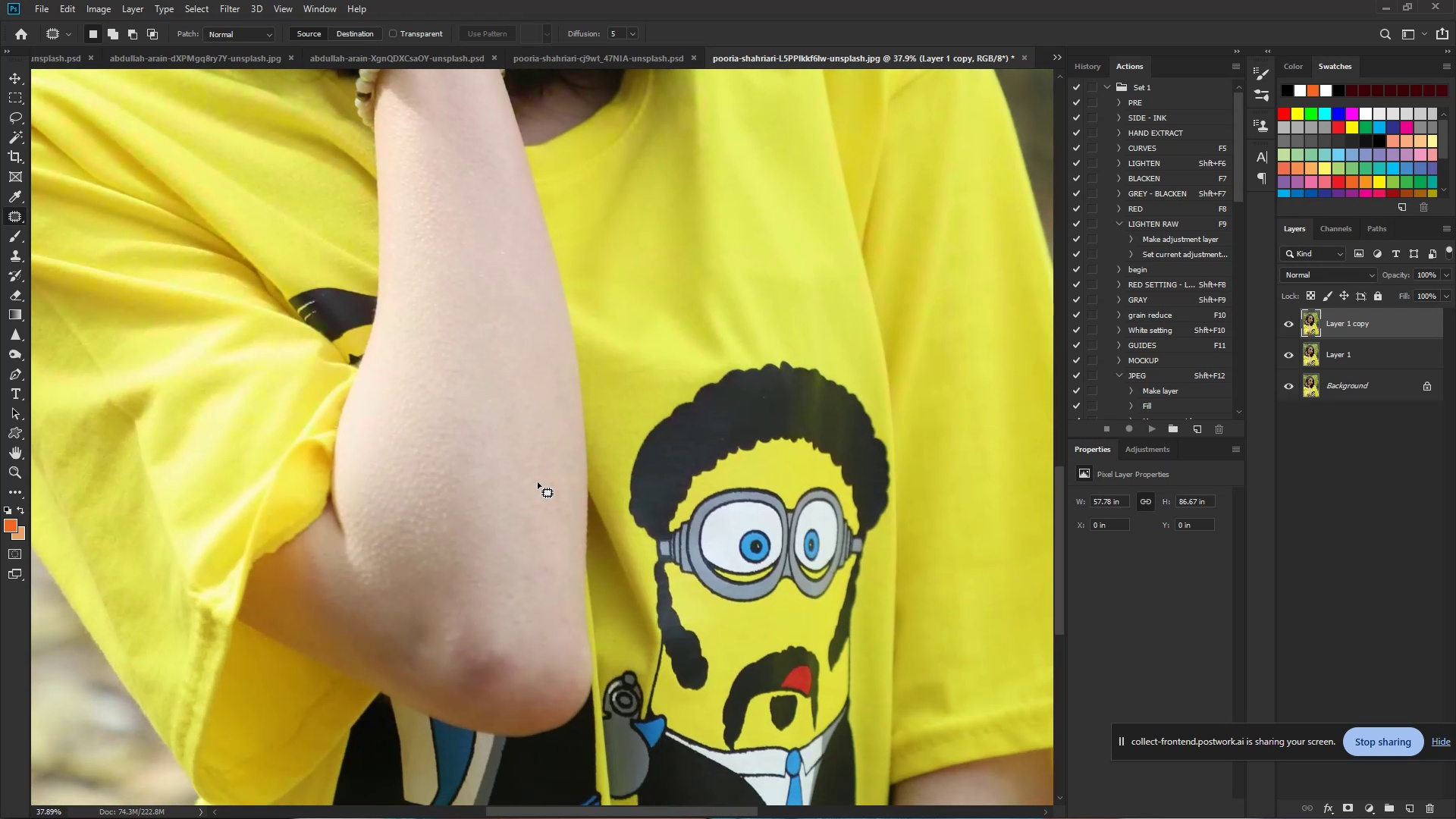 
hold_key(key=ControlLeft, duration=1.18)
 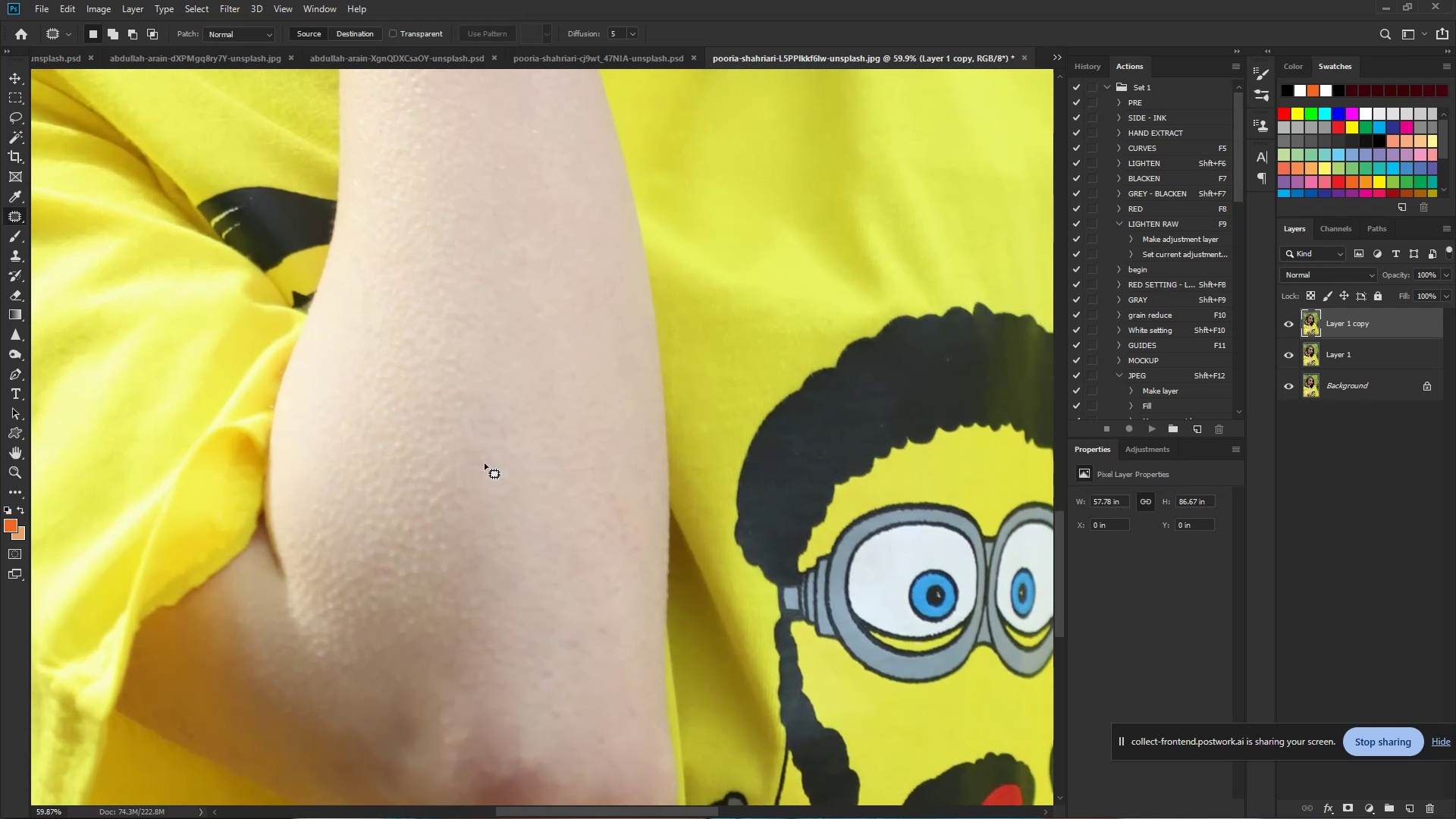 
hold_key(key=Space, duration=1.05)
 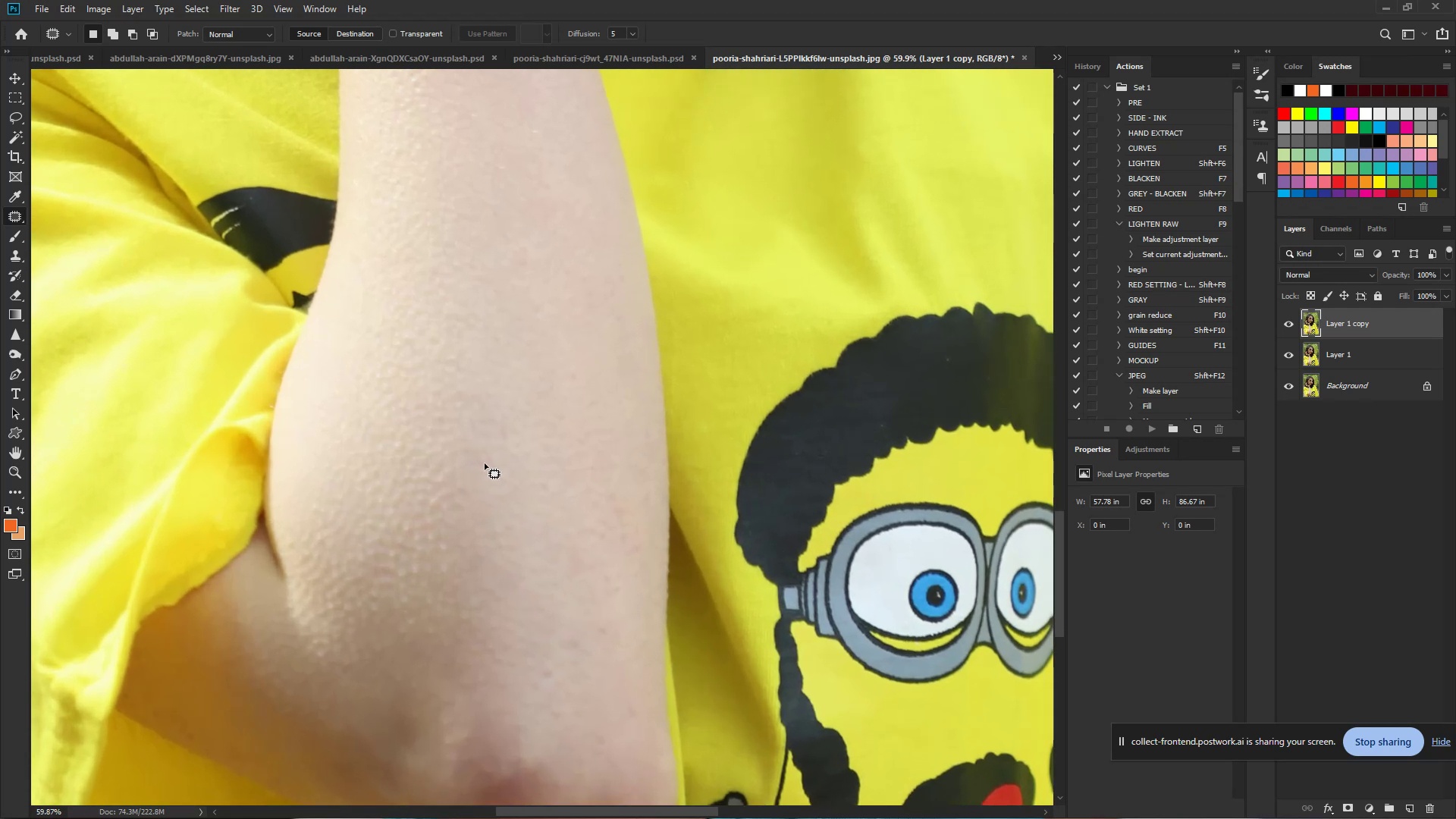 
left_click_drag(start_coordinate=[447, 461], to_coordinate=[483, 464])
 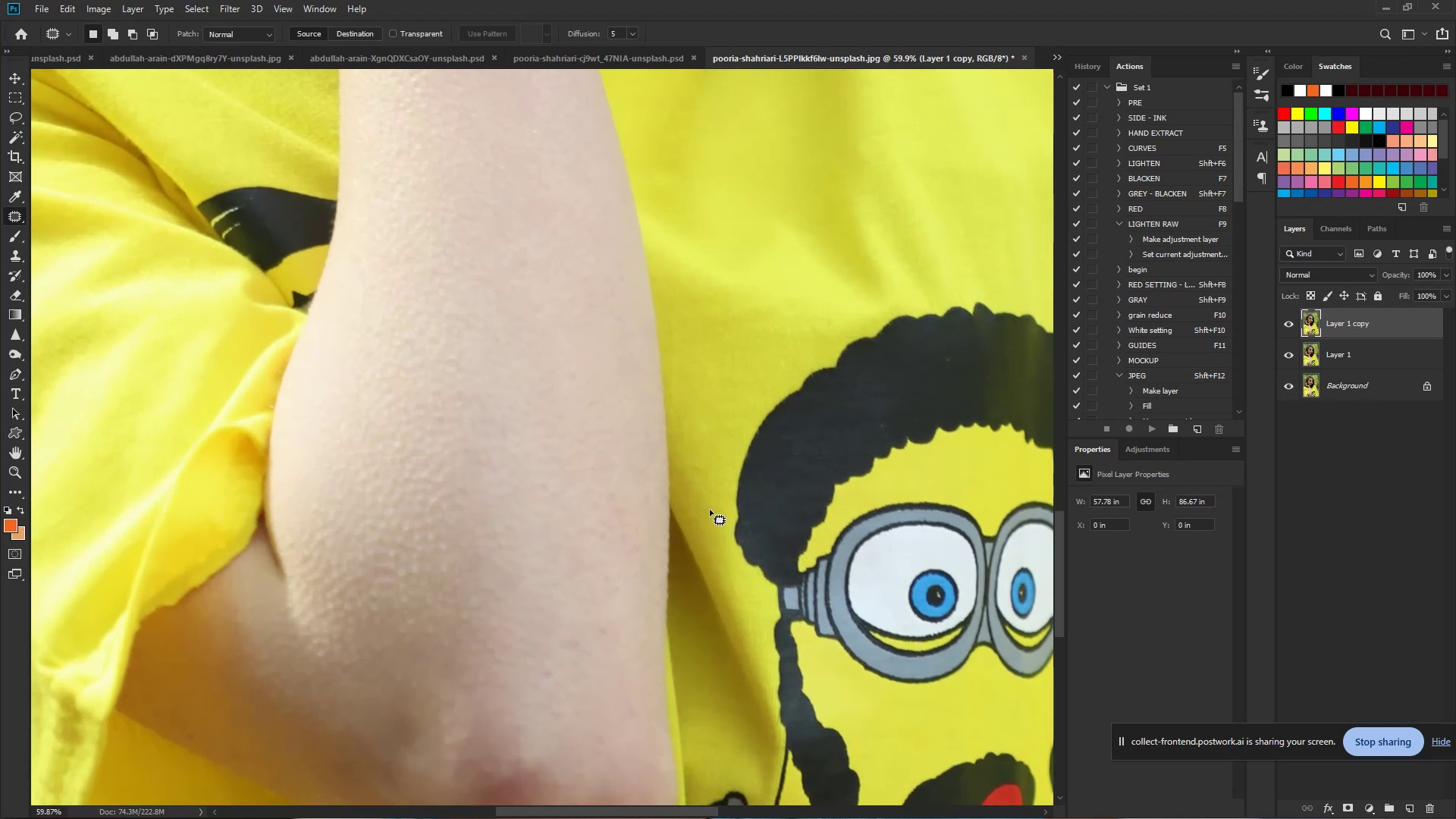 
hold_key(key=ControlLeft, duration=2.41)
 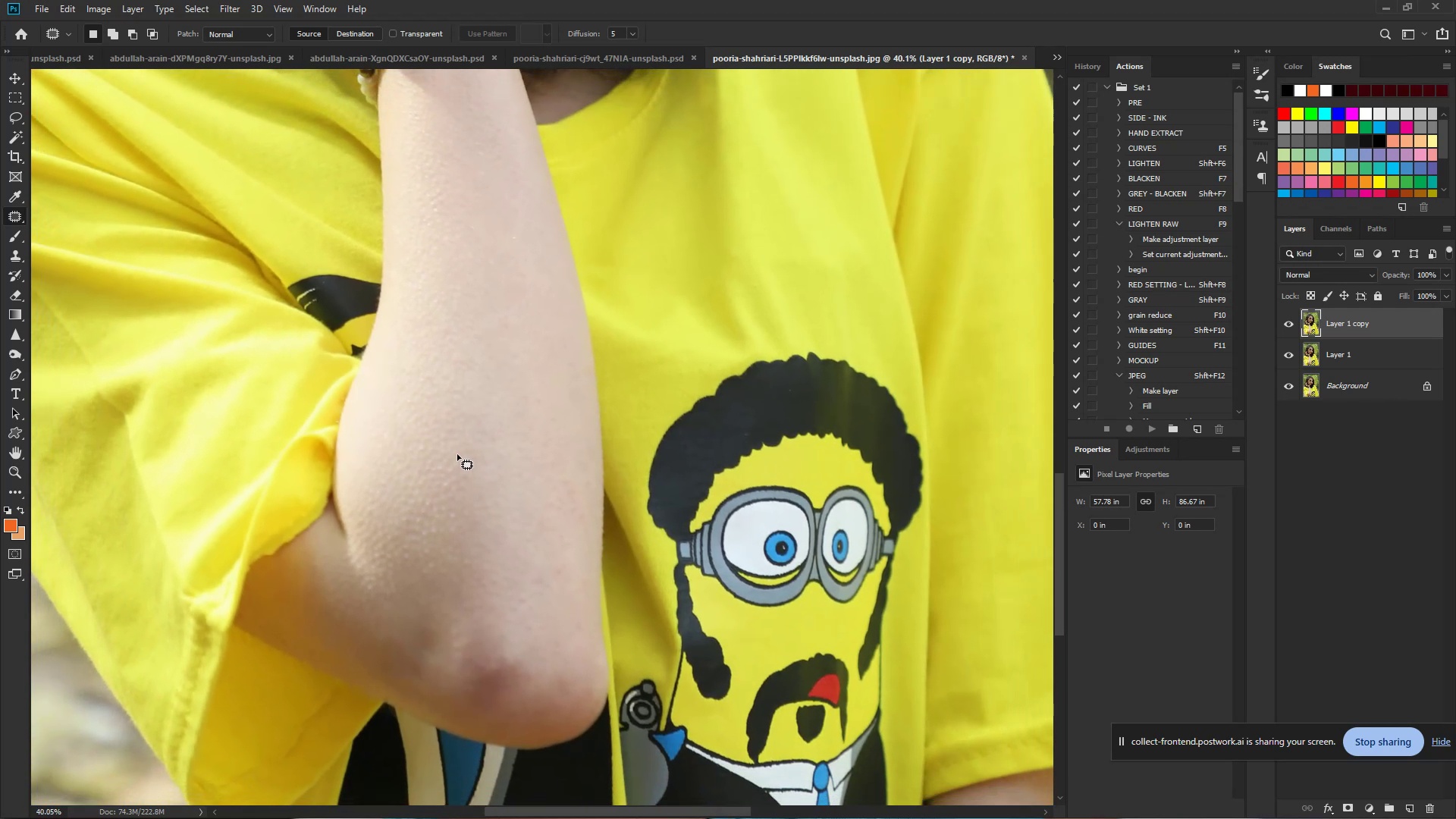 
hold_key(key=Space, duration=1.54)
 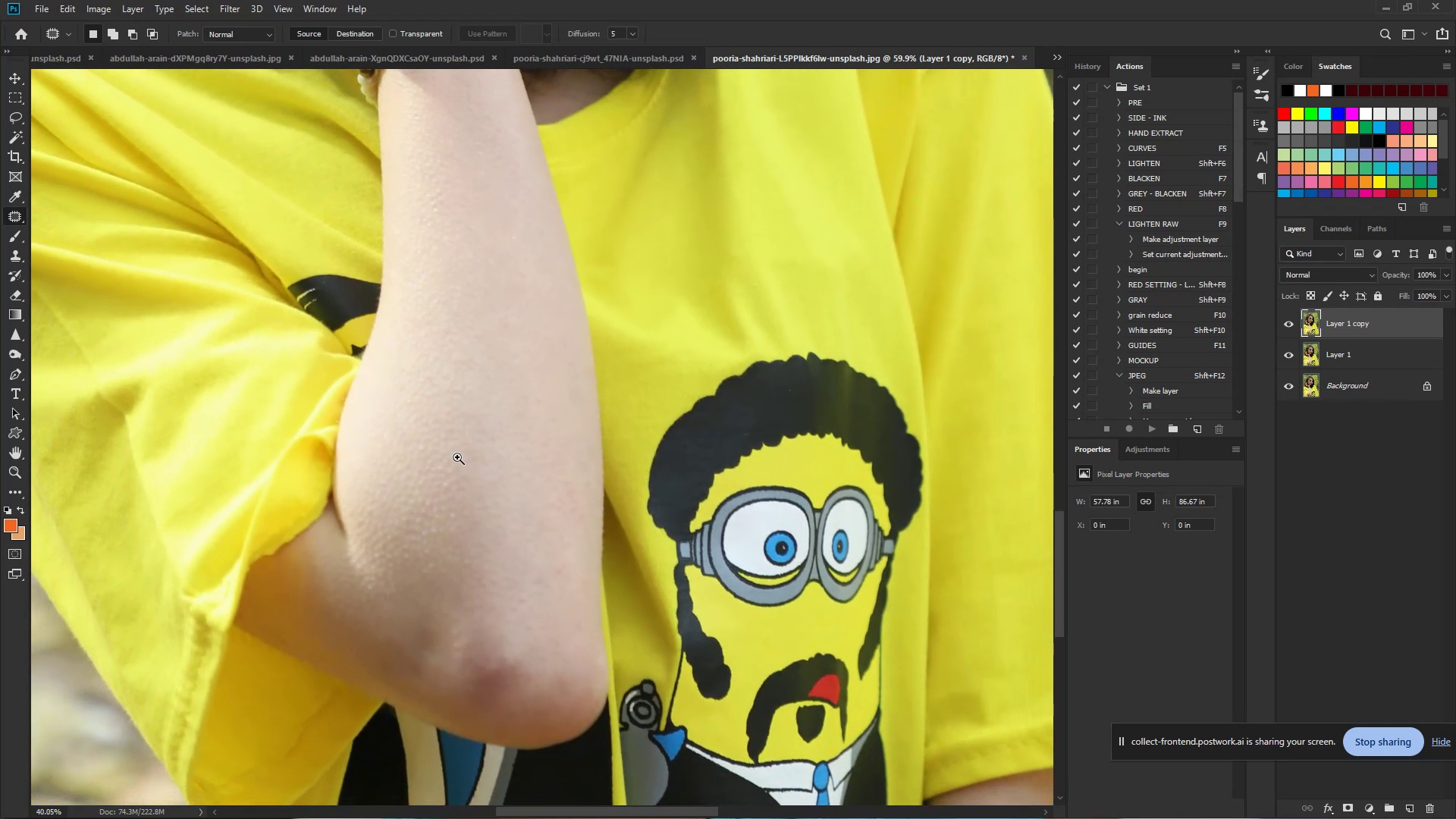 
left_click_drag(start_coordinate=[470, 453], to_coordinate=[457, 457])
 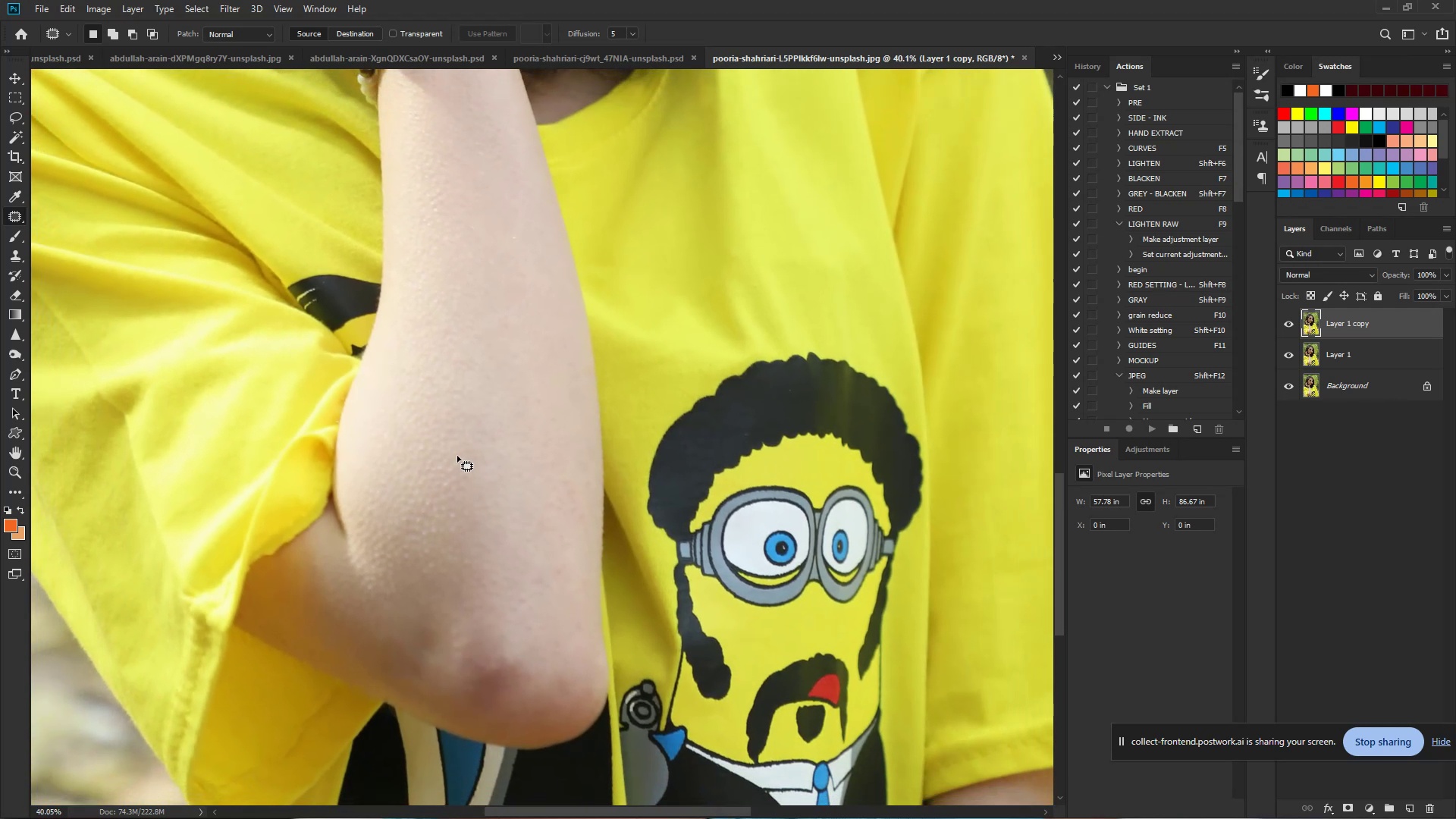 
hold_key(key=Space, duration=0.67)
 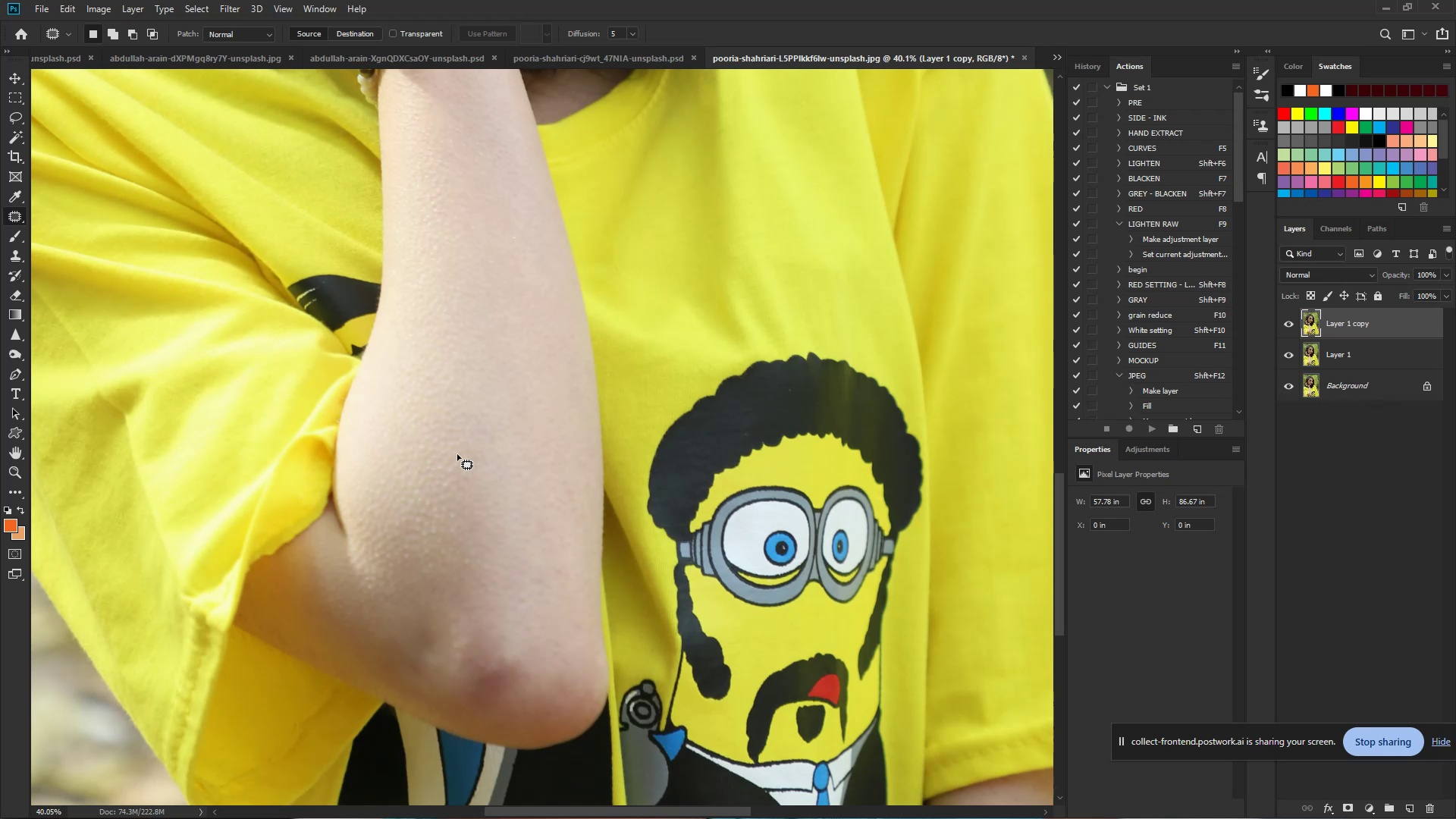 
wait(12.09)
 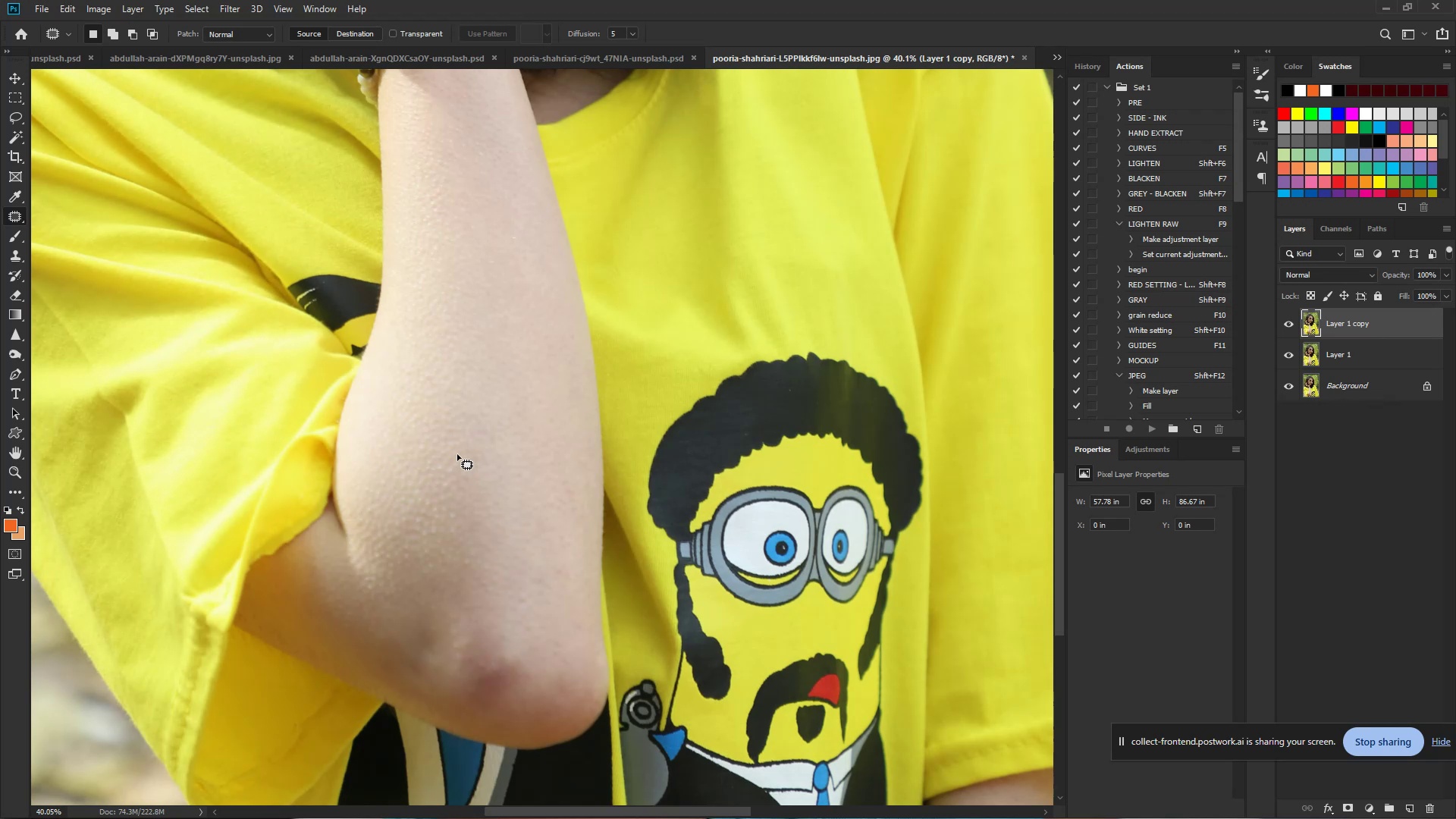 
hold_key(key=ControlLeft, duration=1.26)
 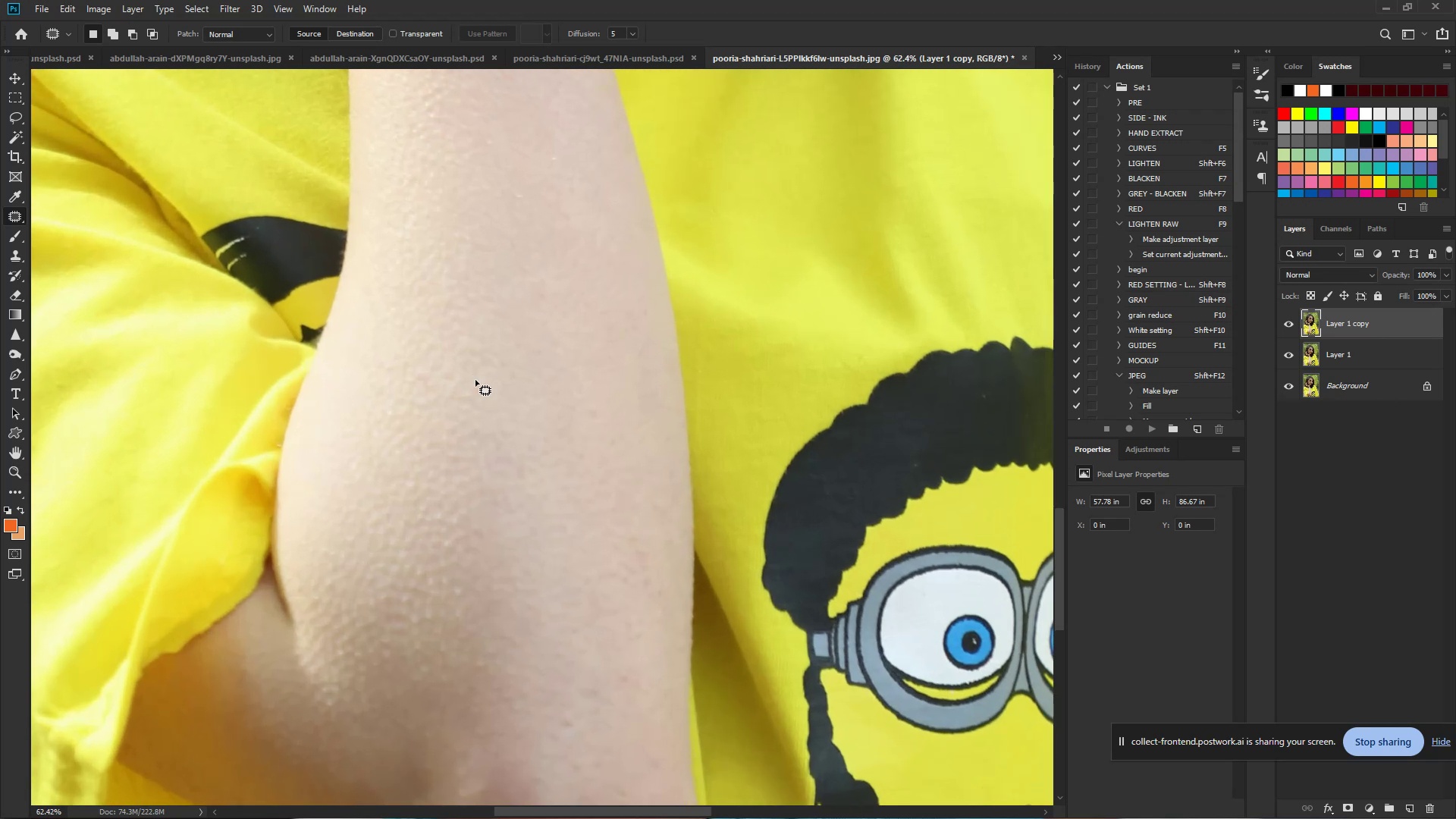 
hold_key(key=Space, duration=1.09)
 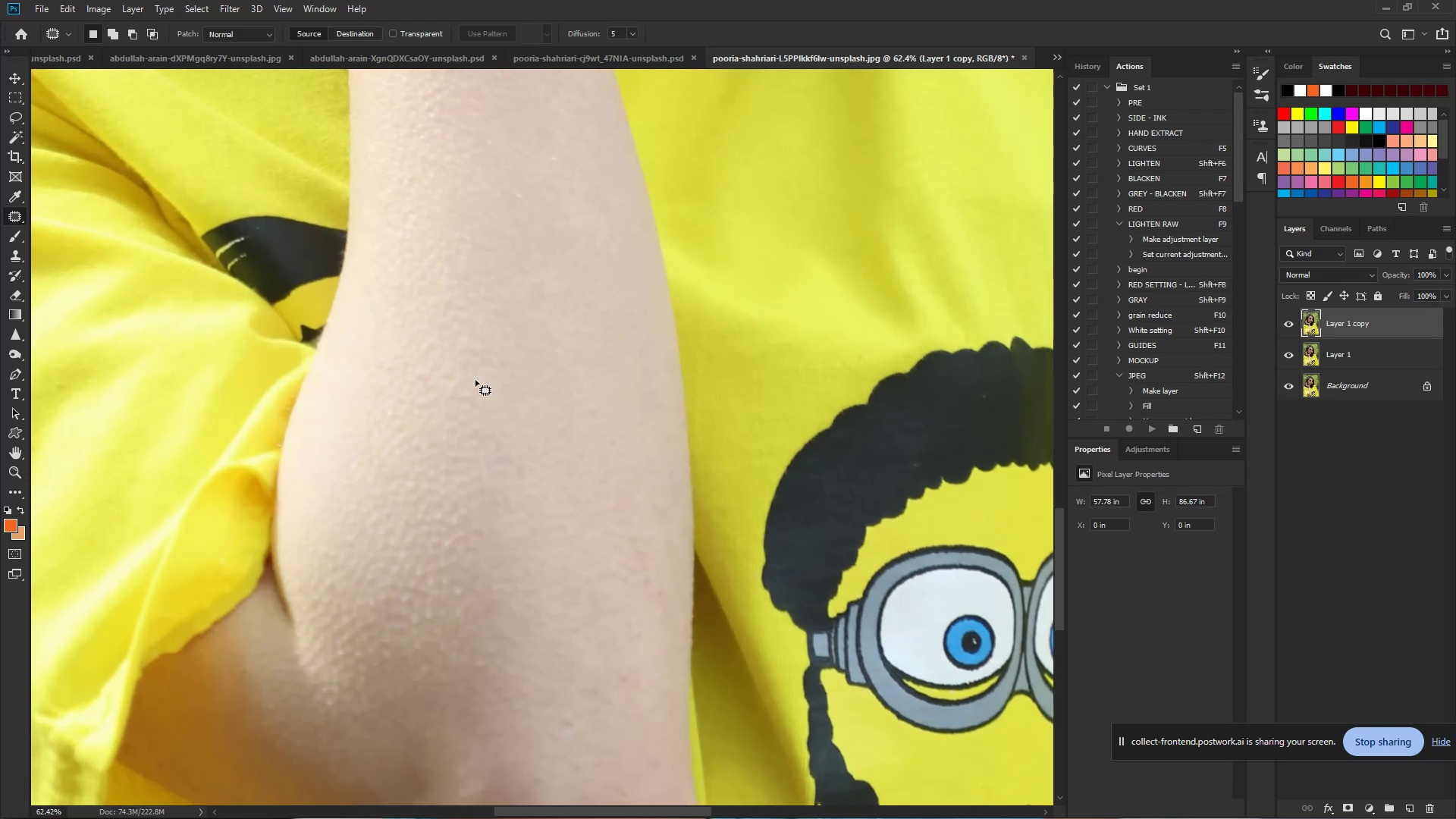 
left_click_drag(start_coordinate=[441, 381], to_coordinate=[475, 380])
 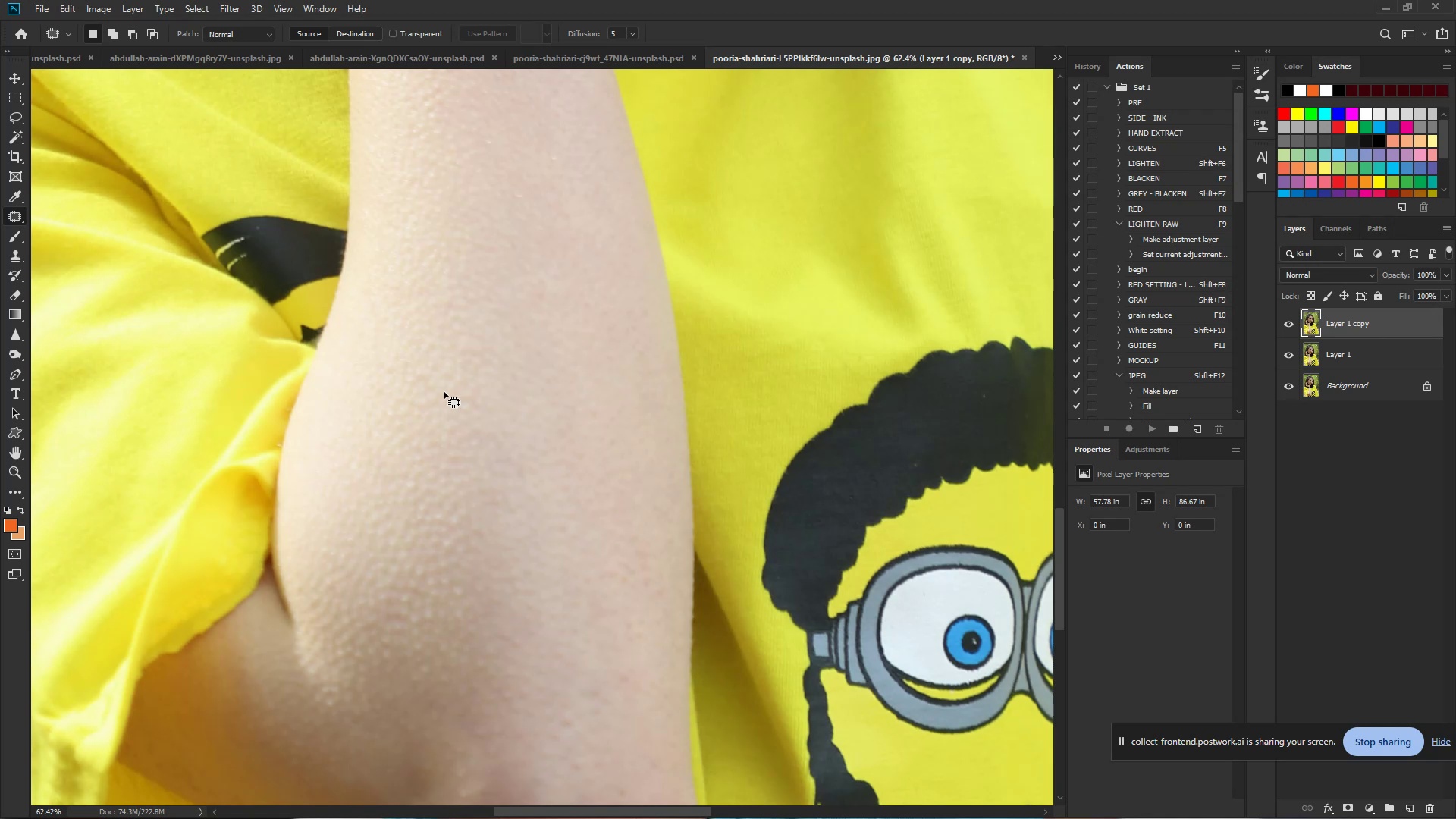 
wait(24.63)
 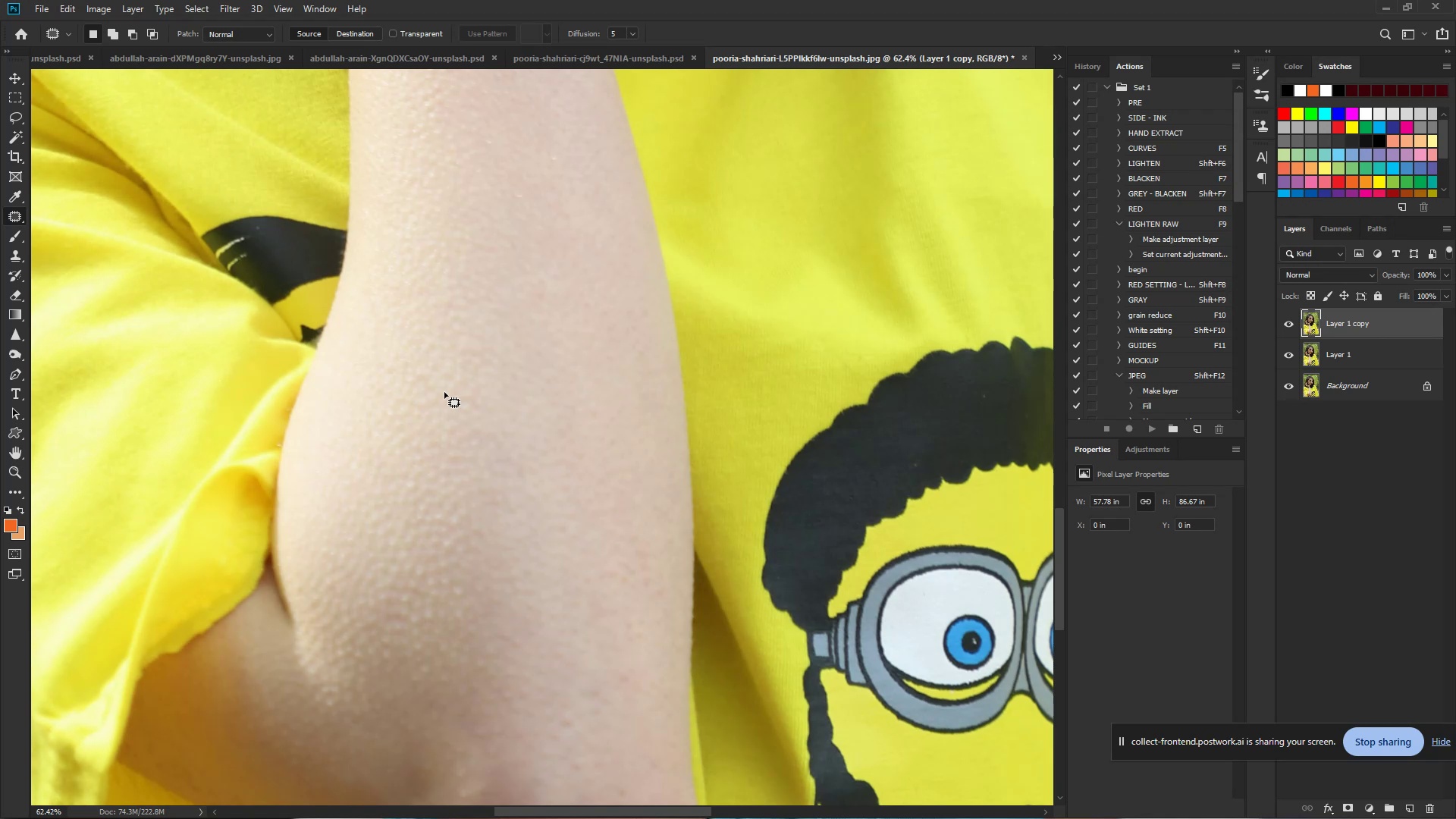 
hold_key(key=ControlLeft, duration=0.86)
 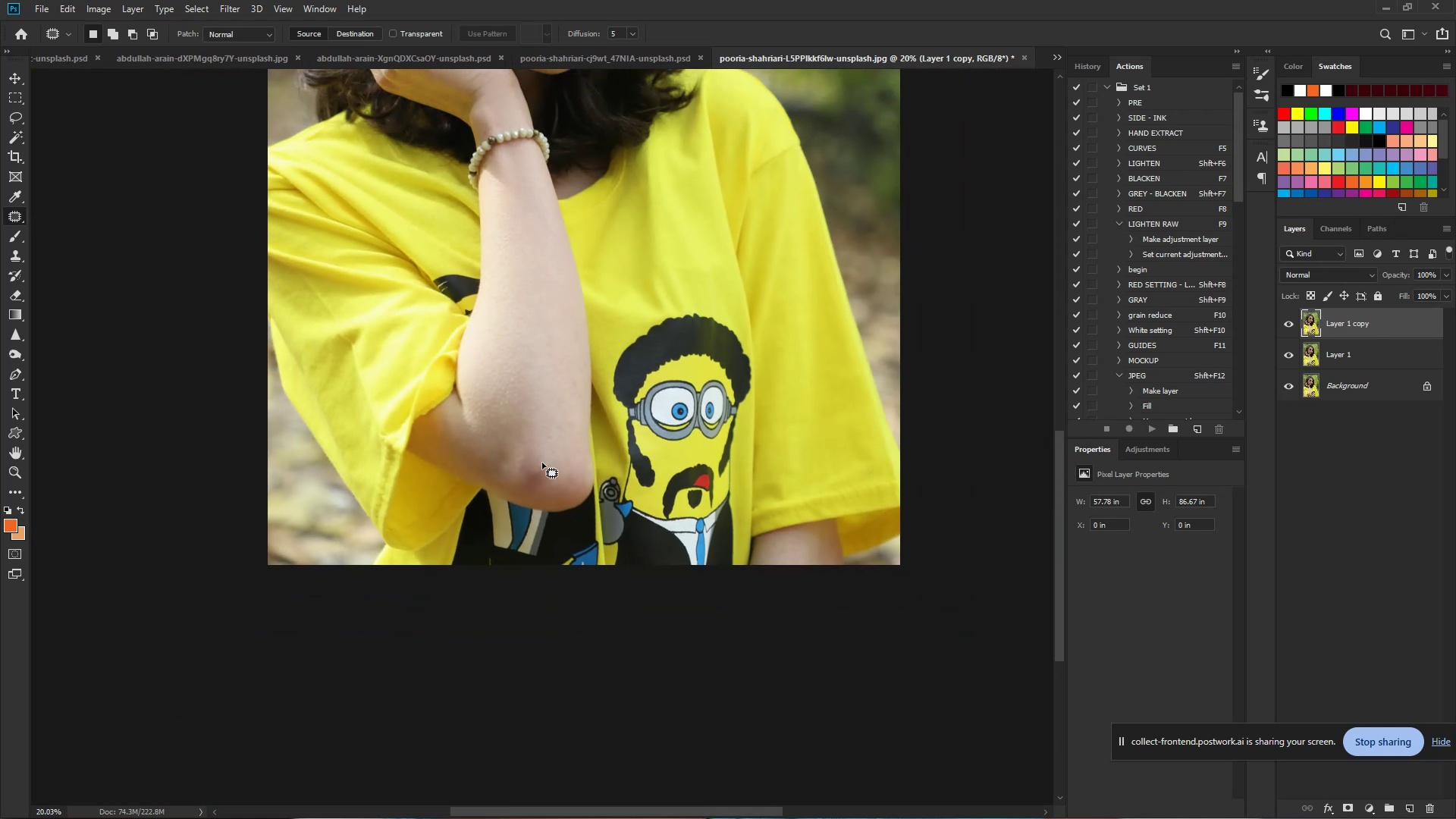 
hold_key(key=Space, duration=0.56)
 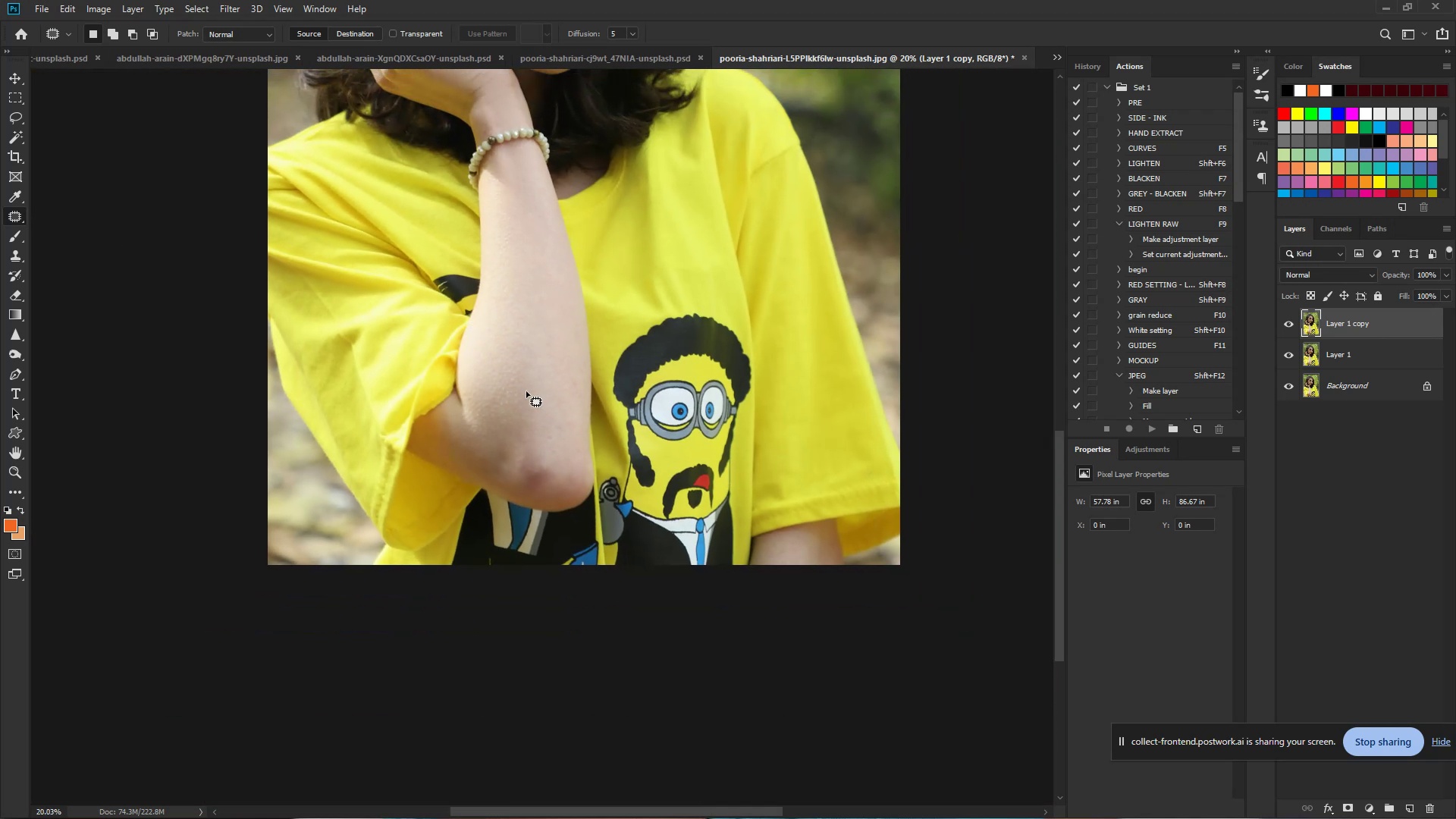 
left_click_drag(start_coordinate=[543, 302], to_coordinate=[471, 326])
 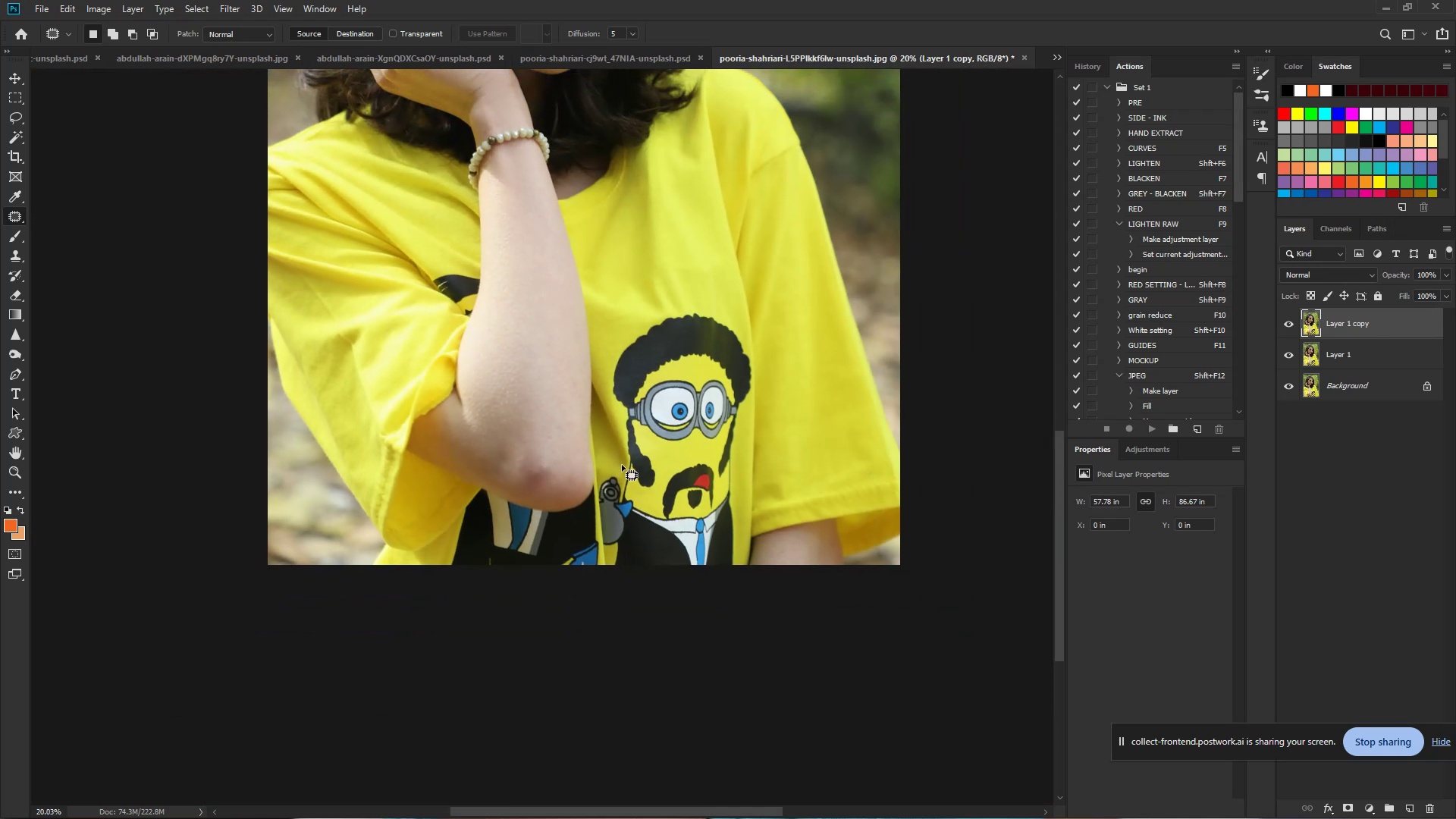 
hold_key(key=Space, duration=1.25)
 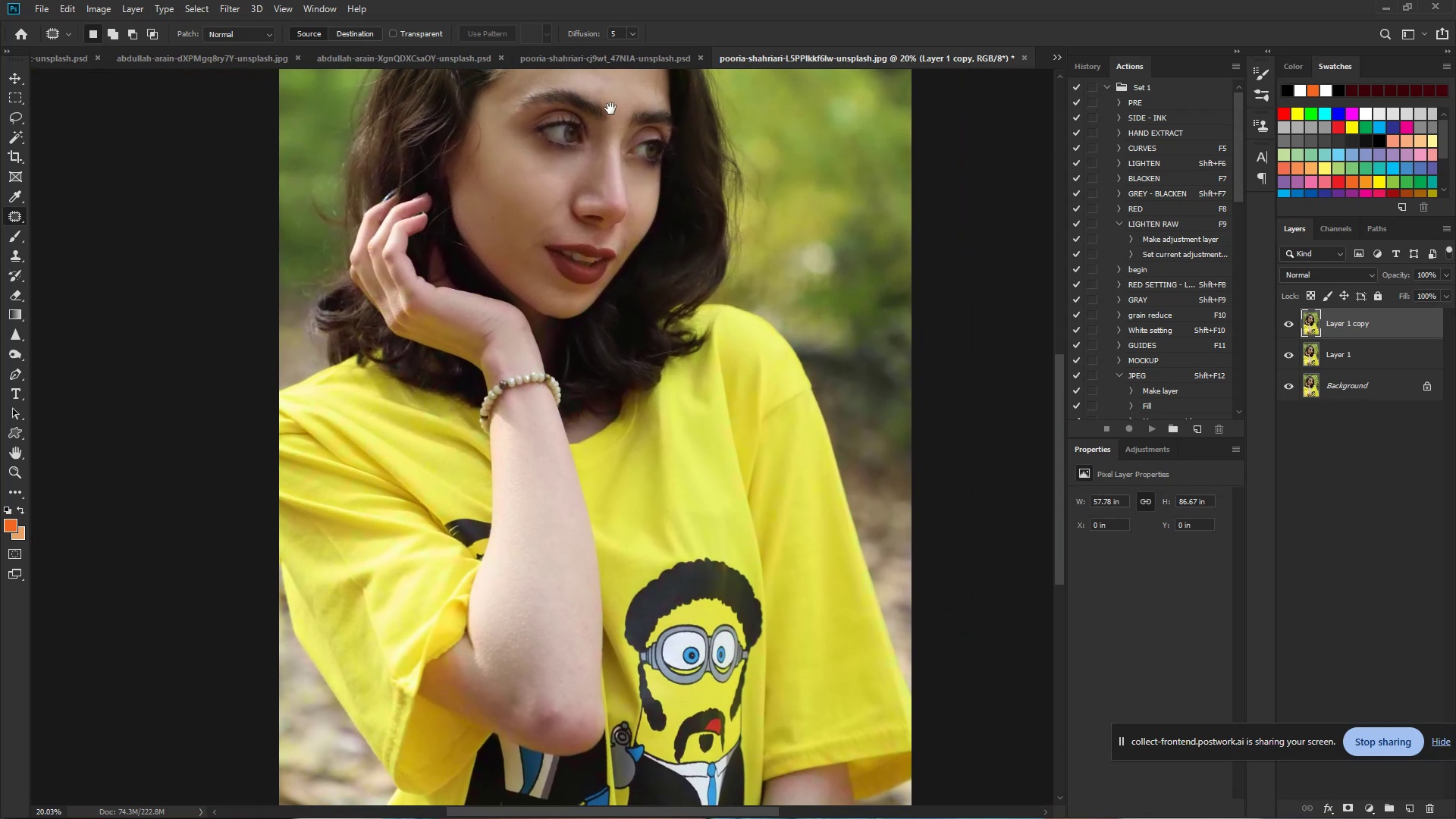 
left_click_drag(start_coordinate=[734, 328], to_coordinate=[745, 573])
 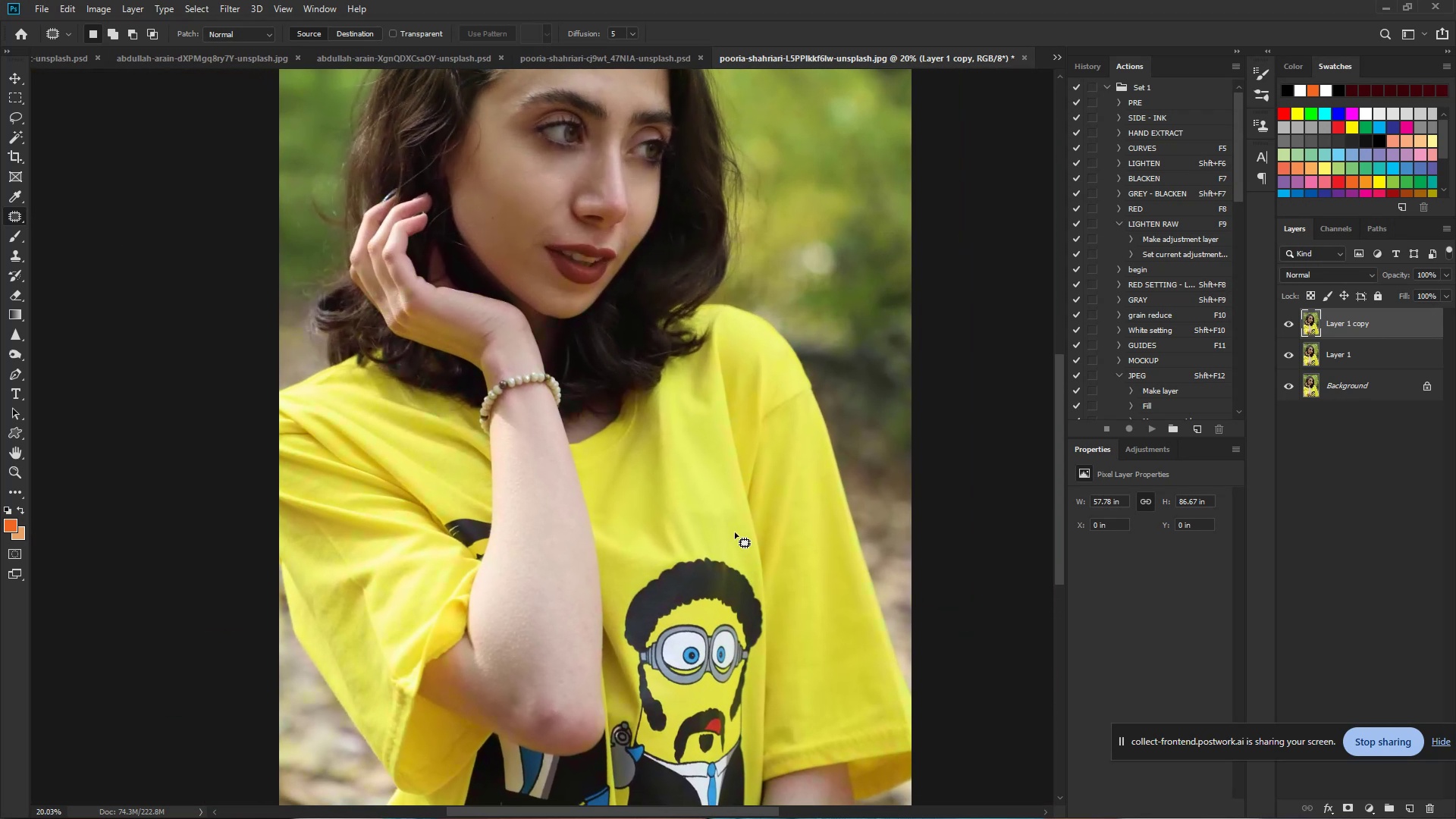 
hold_key(key=Space, duration=0.96)
 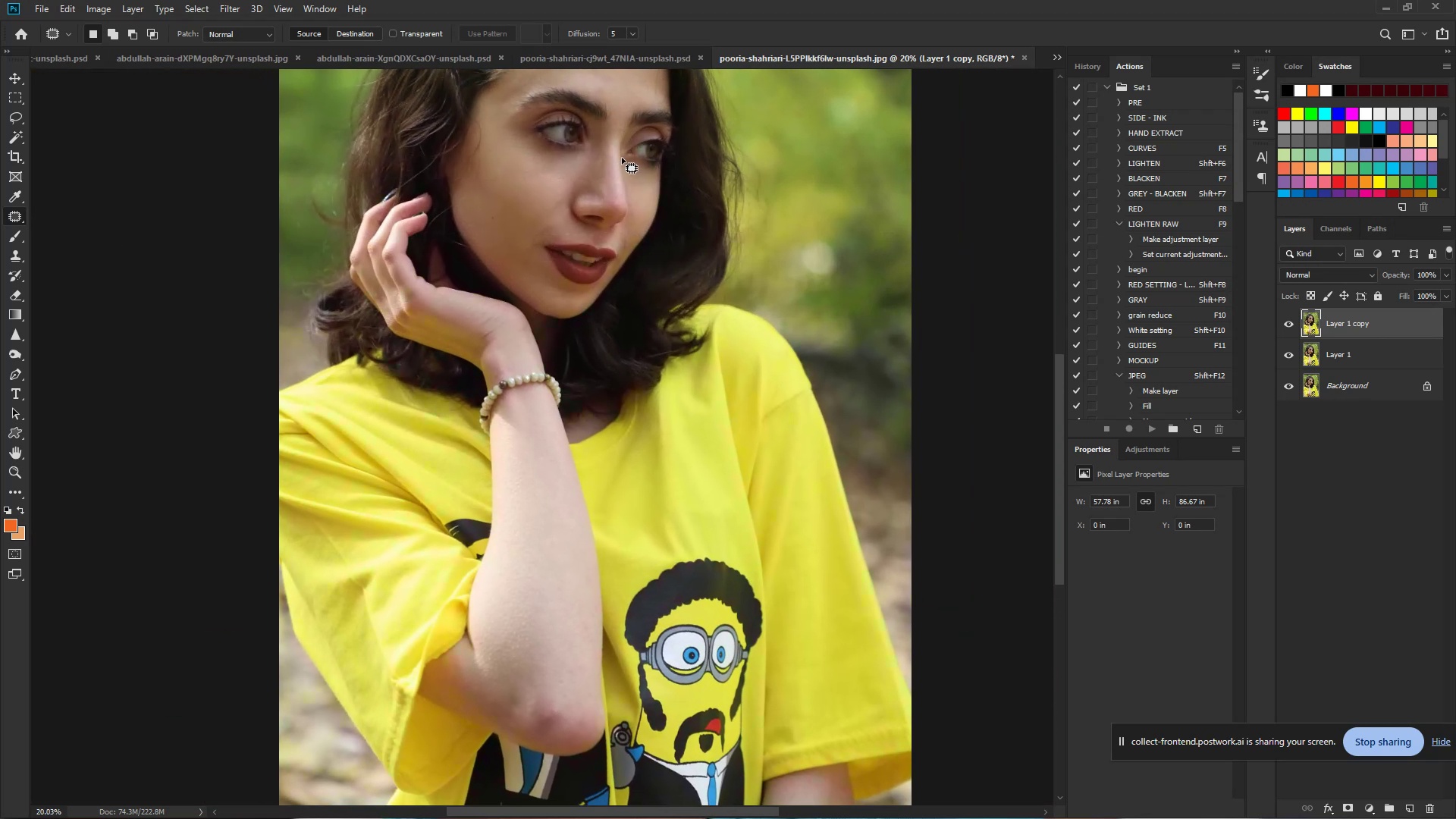 
hold_key(key=Space, duration=0.92)
 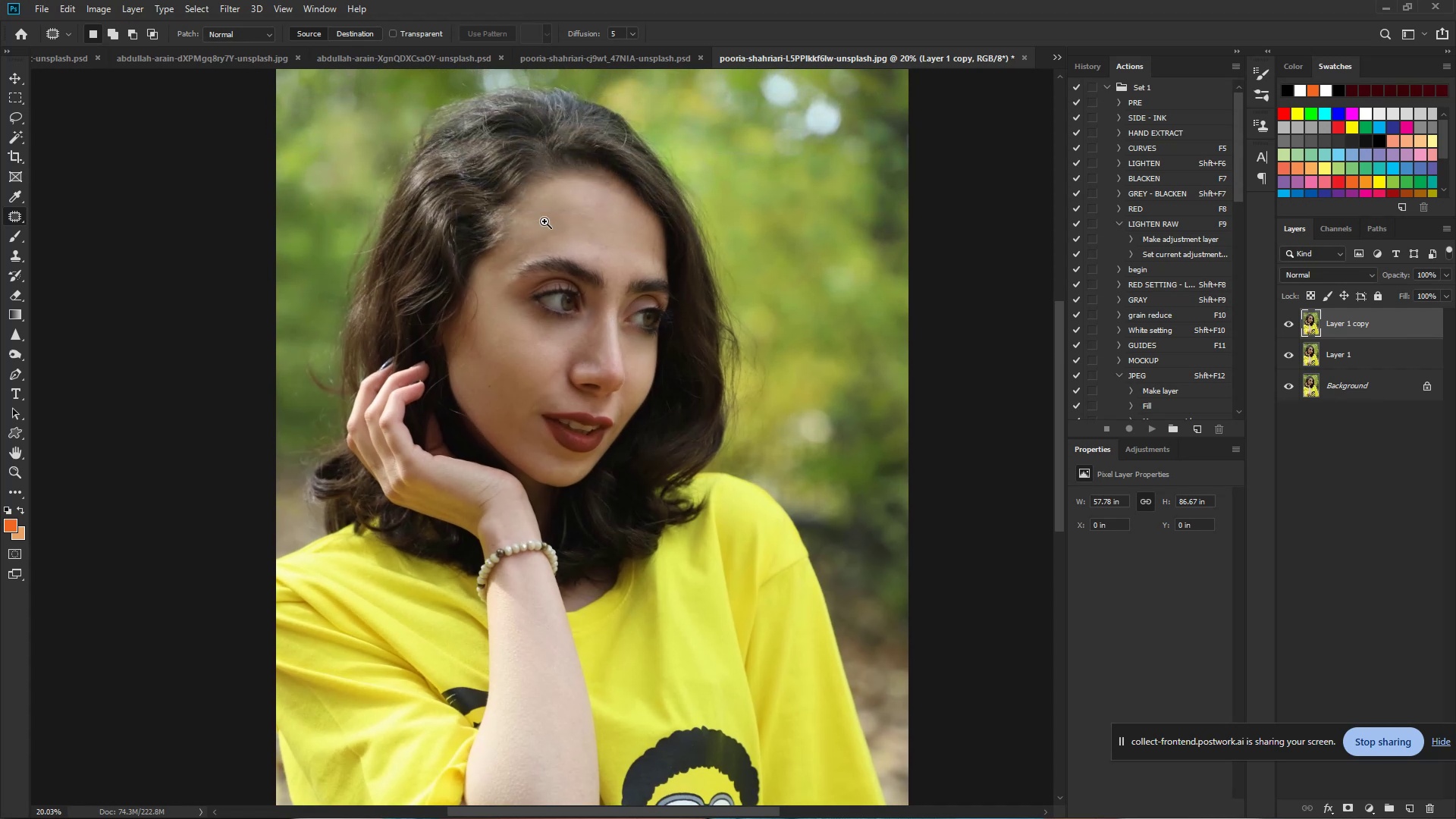 
left_click_drag(start_coordinate=[612, 156], to_coordinate=[609, 325])
 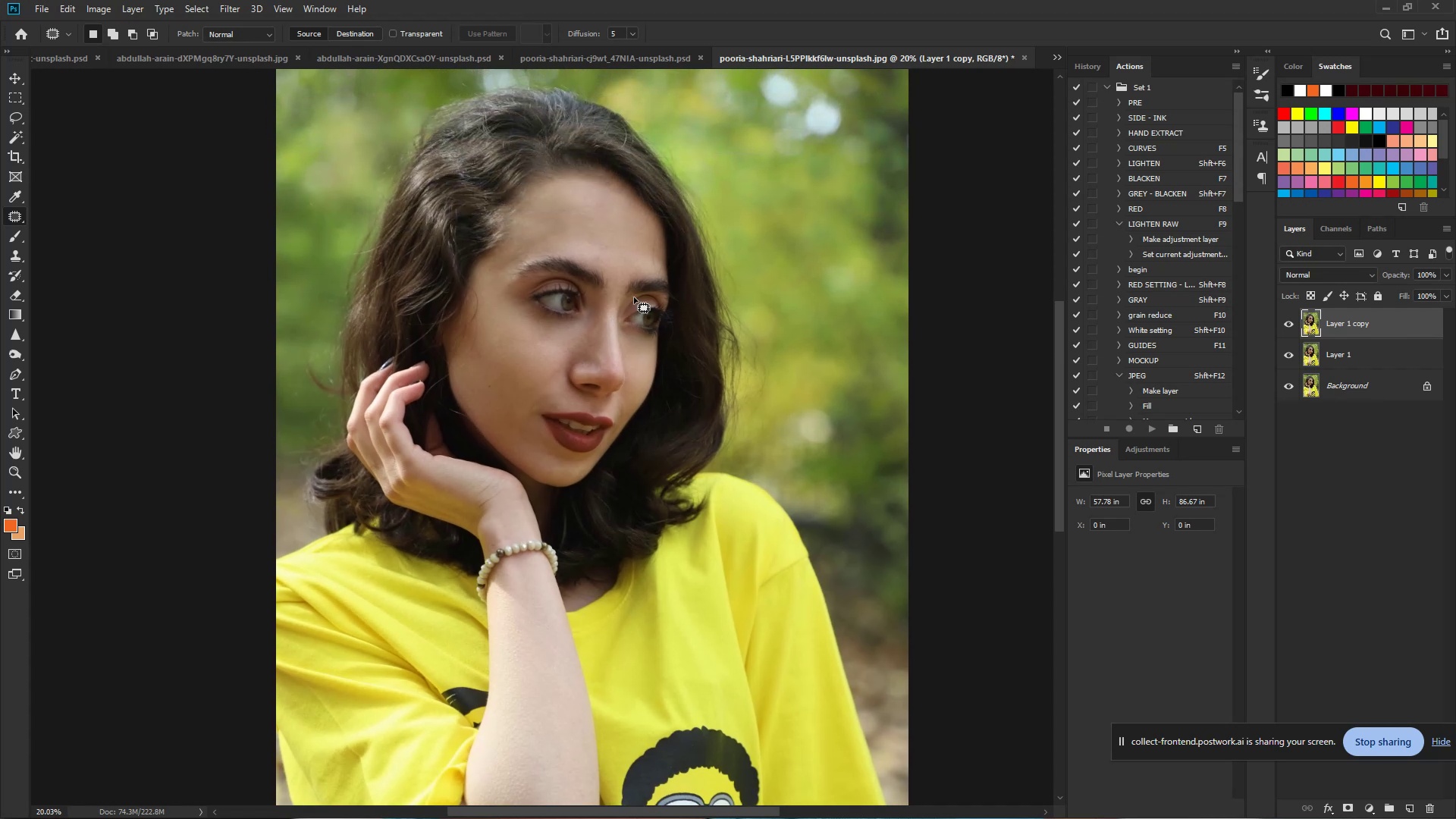 
hold_key(key=ControlLeft, duration=1.02)
 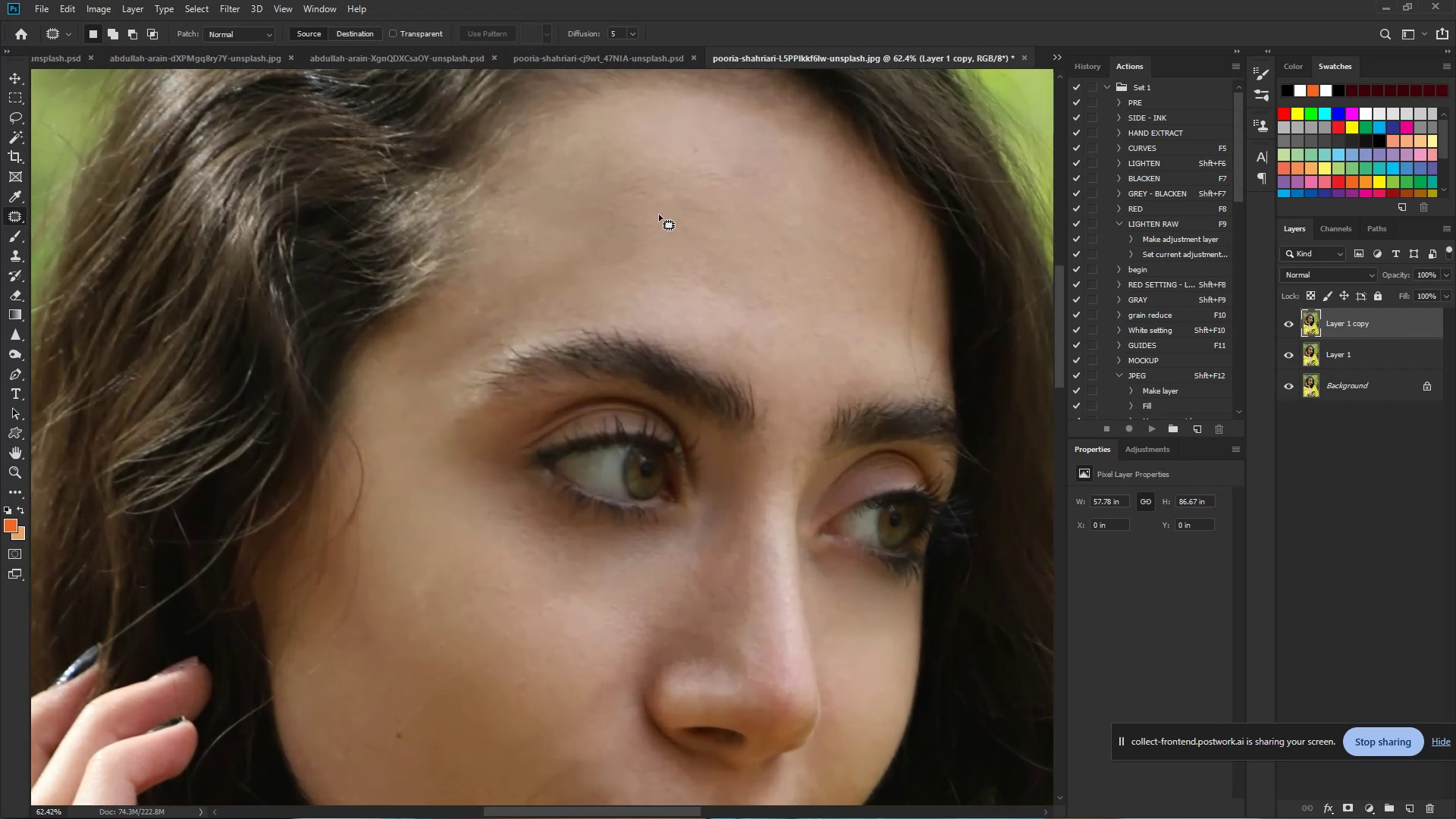 
hold_key(key=Space, duration=0.79)
 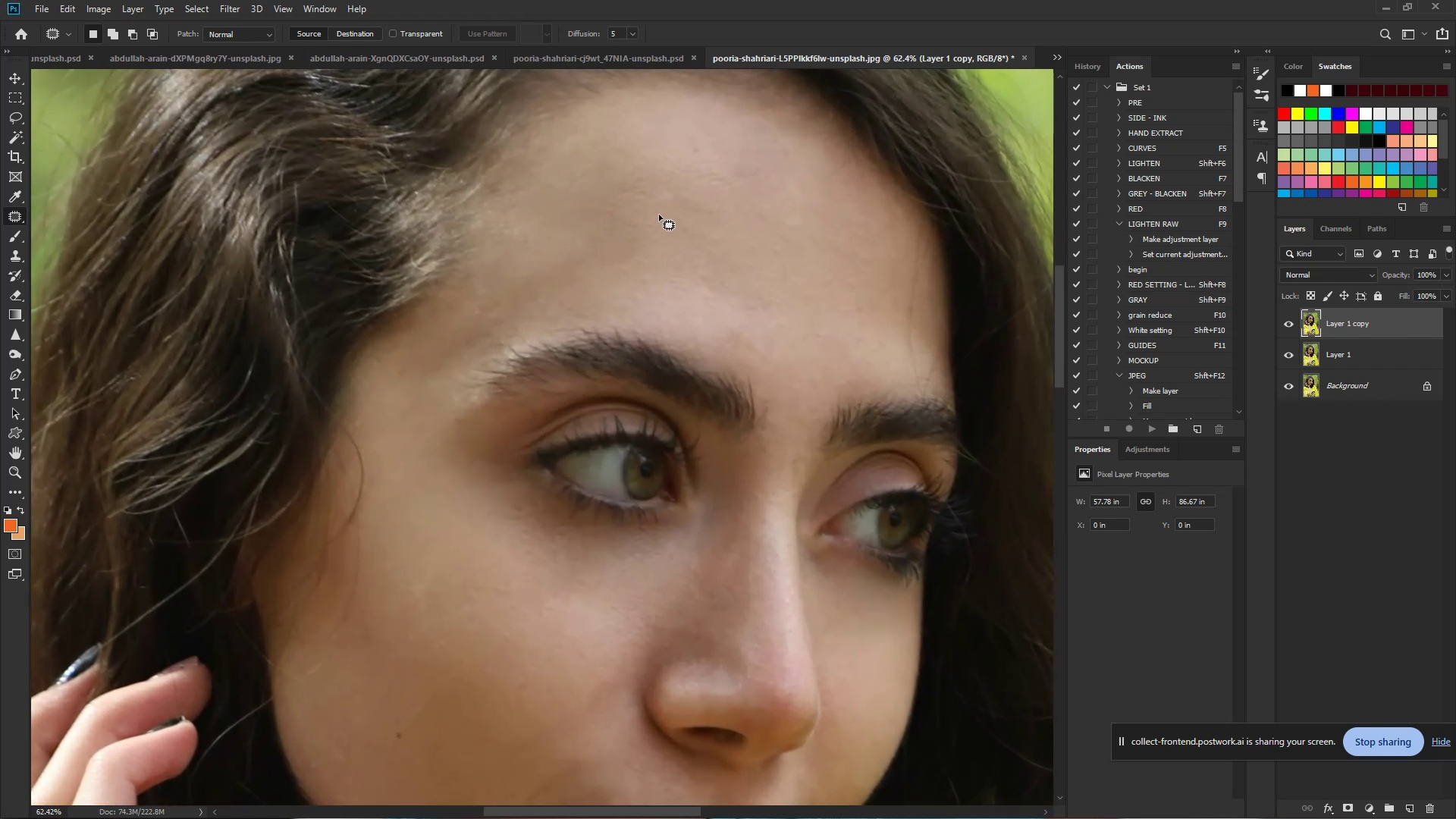 
left_click_drag(start_coordinate=[532, 221], to_coordinate=[605, 221])
 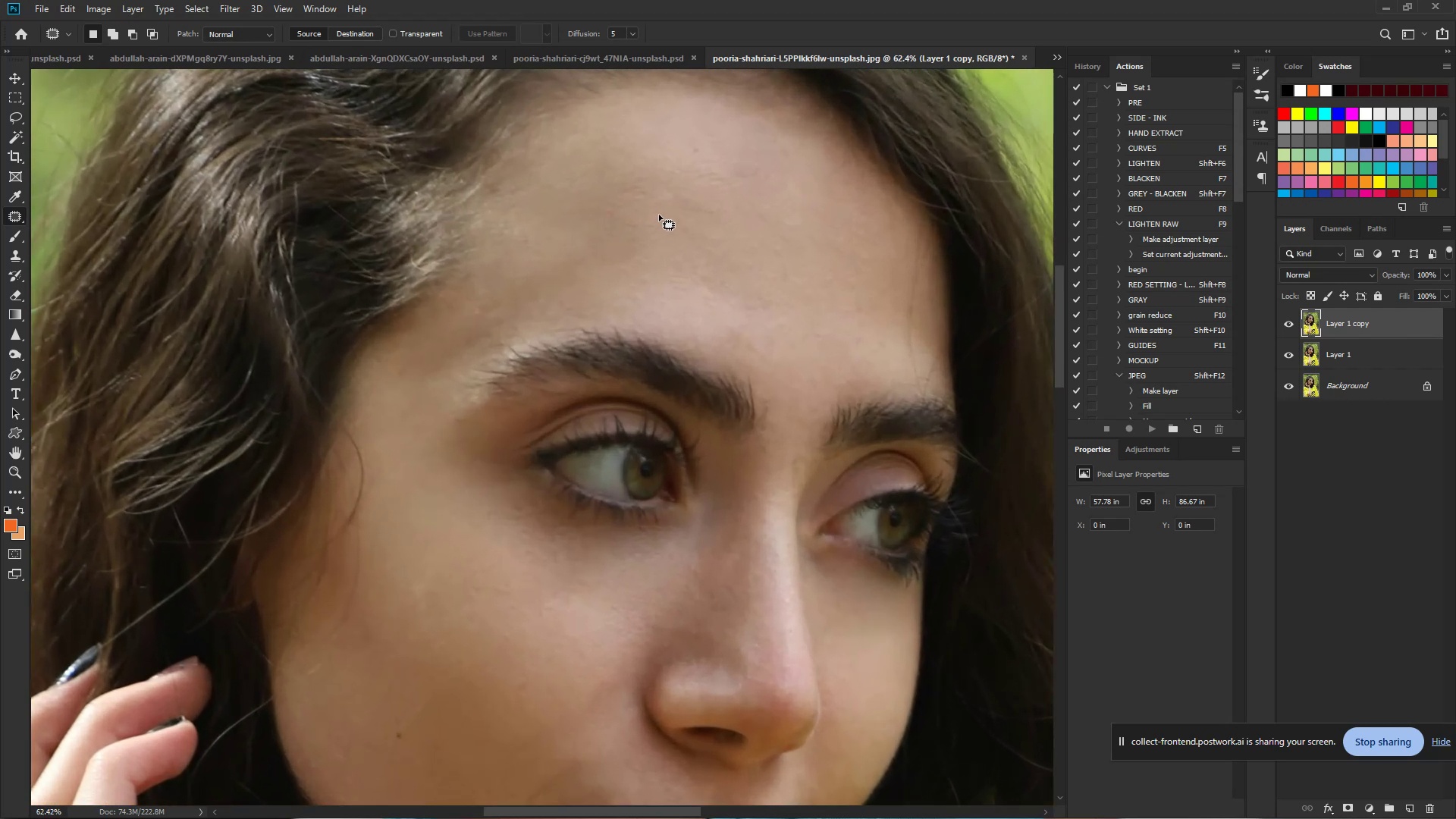 
hold_key(key=Space, duration=0.93)
 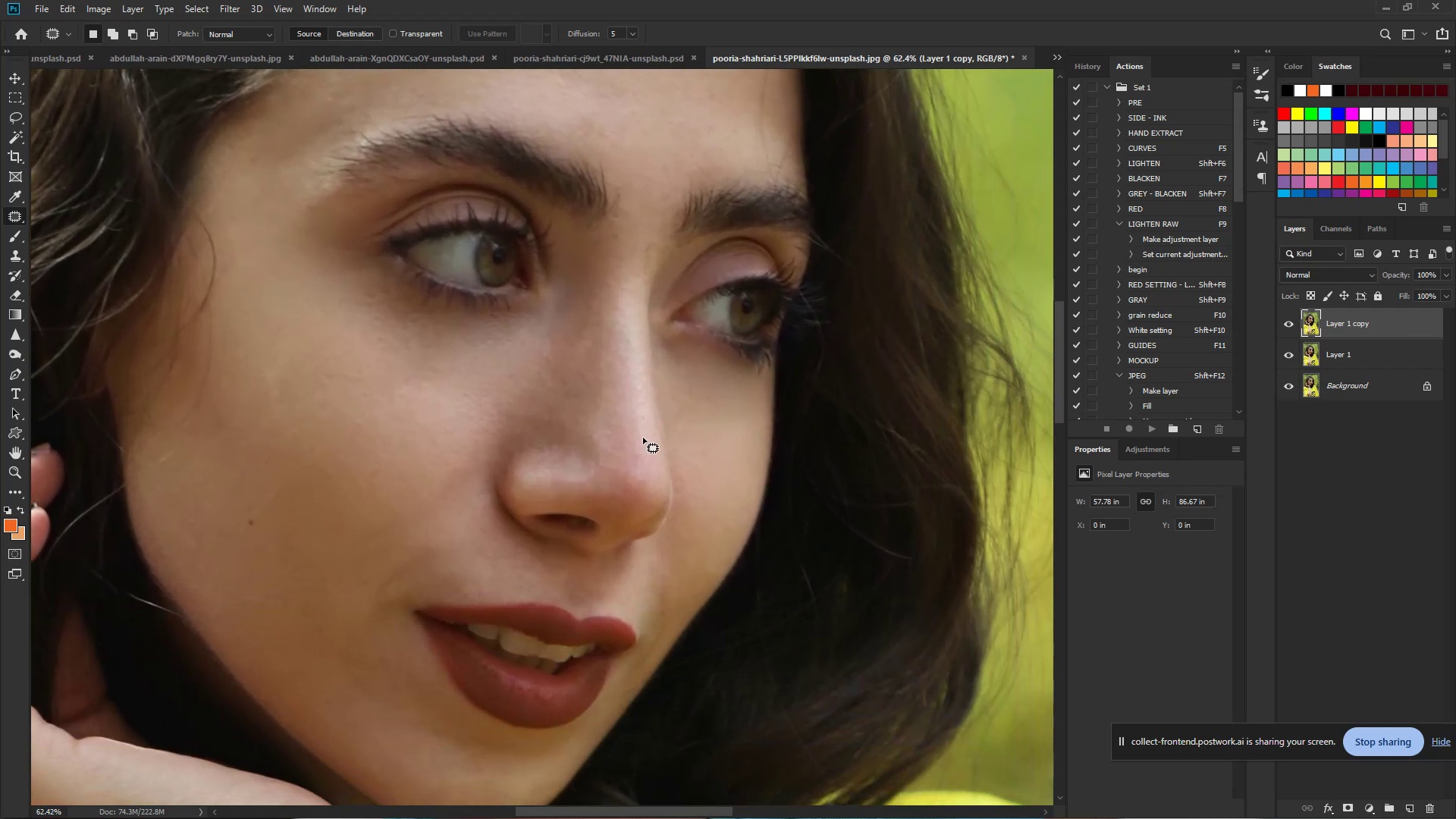 
left_click_drag(start_coordinate=[724, 357], to_coordinate=[576, 144])
 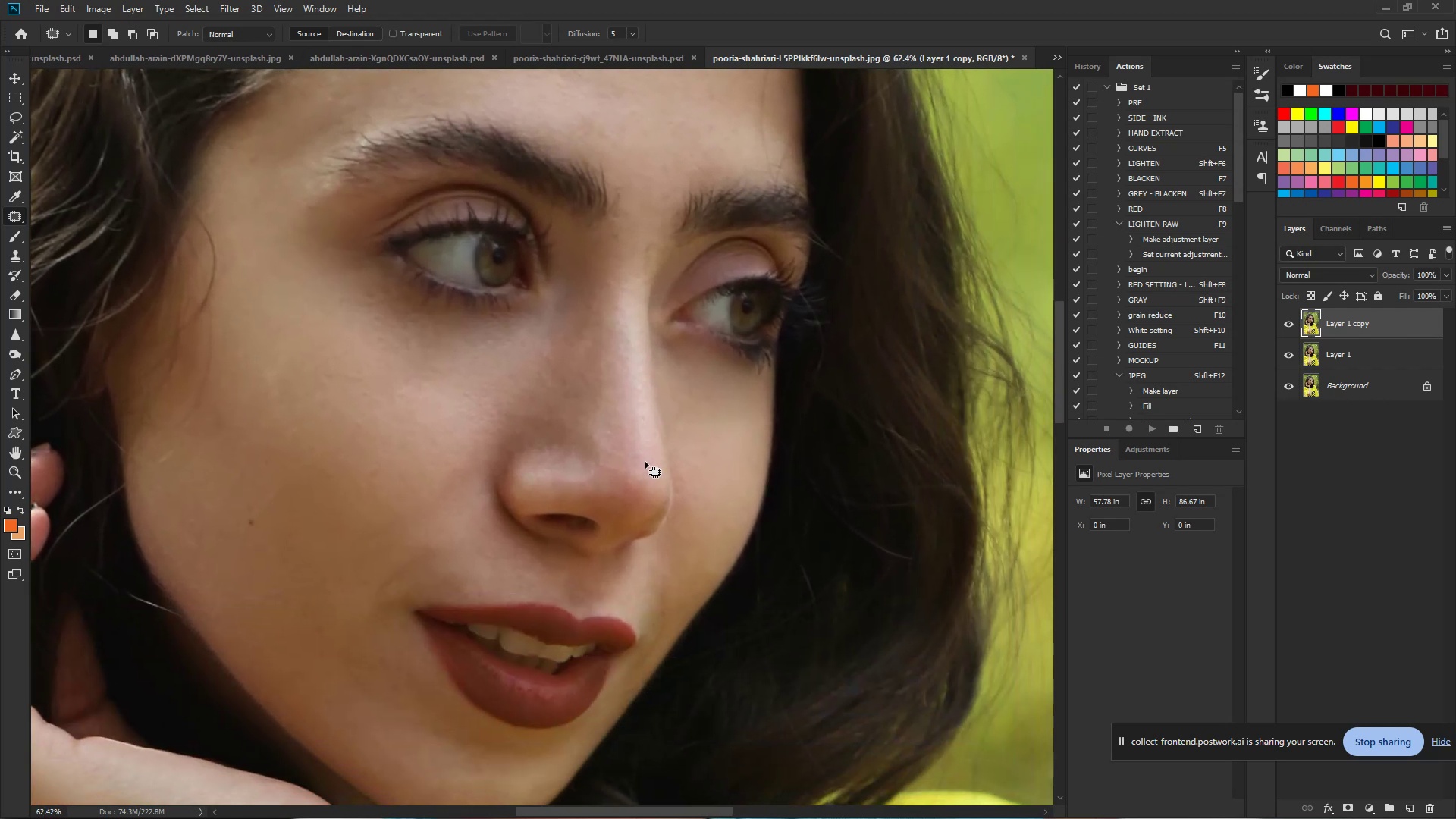 
hold_key(key=Space, duration=1.09)
 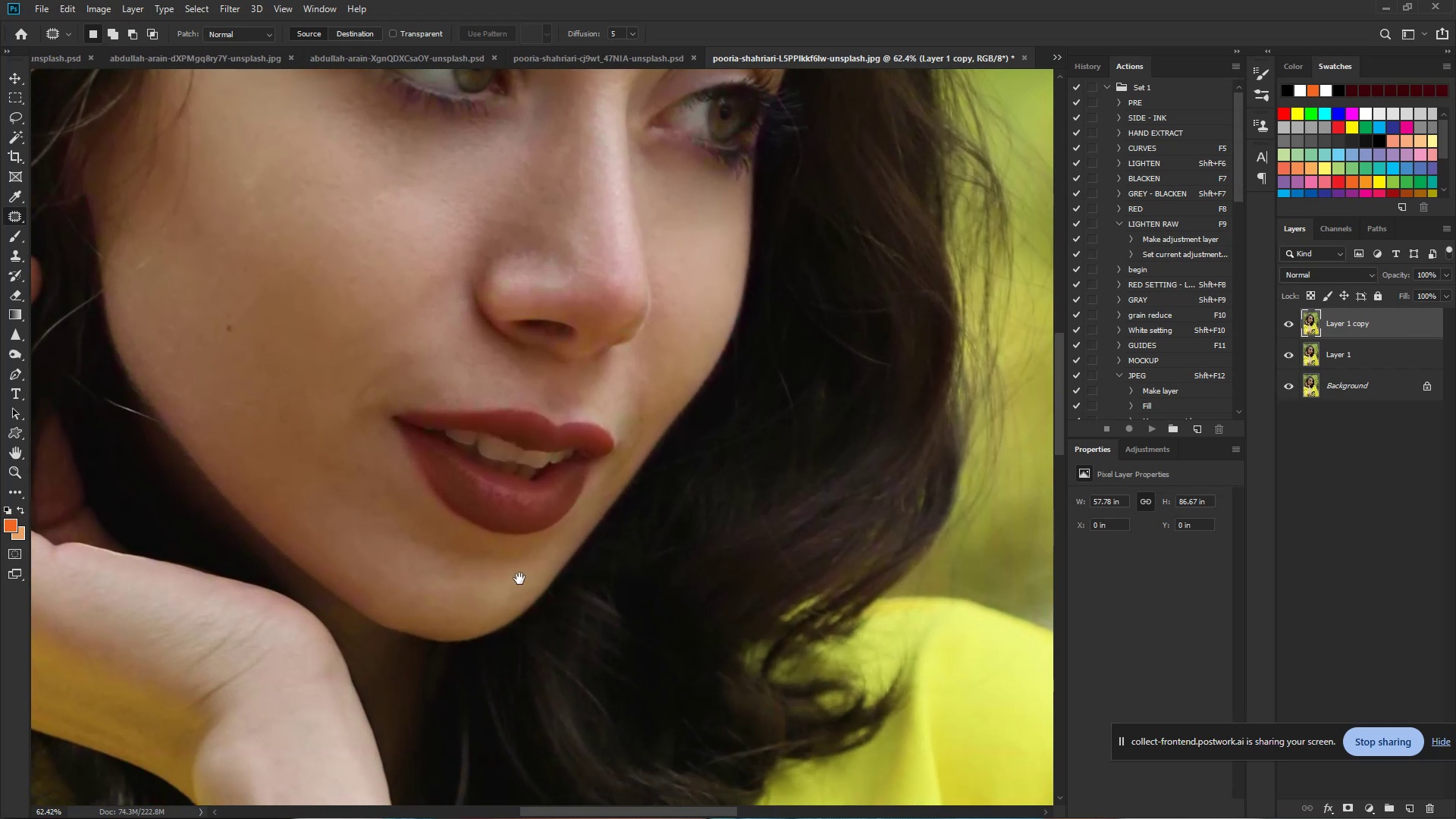 
left_click_drag(start_coordinate=[617, 592], to_coordinate=[595, 398])
 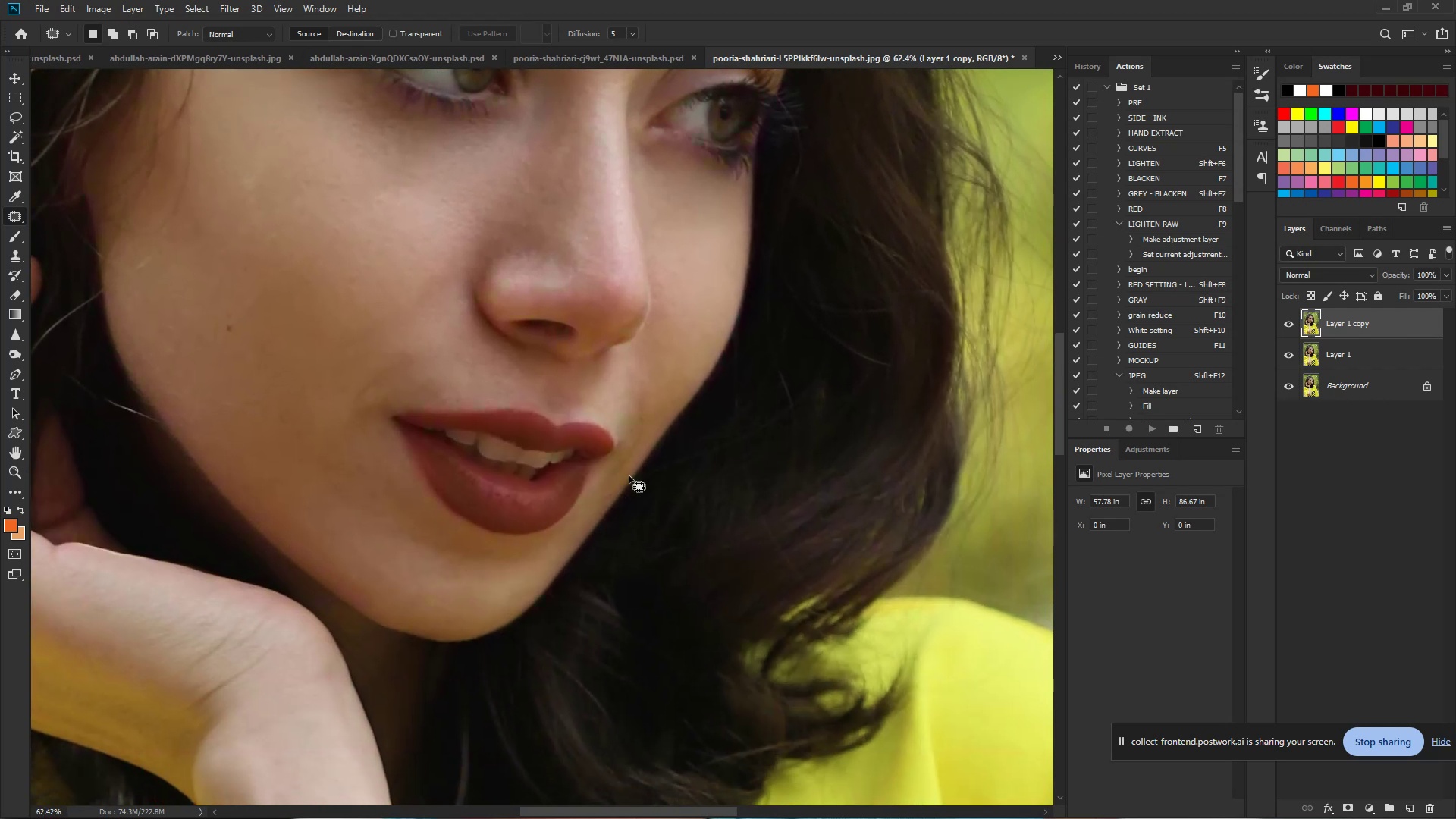 
hold_key(key=Space, duration=1.35)
 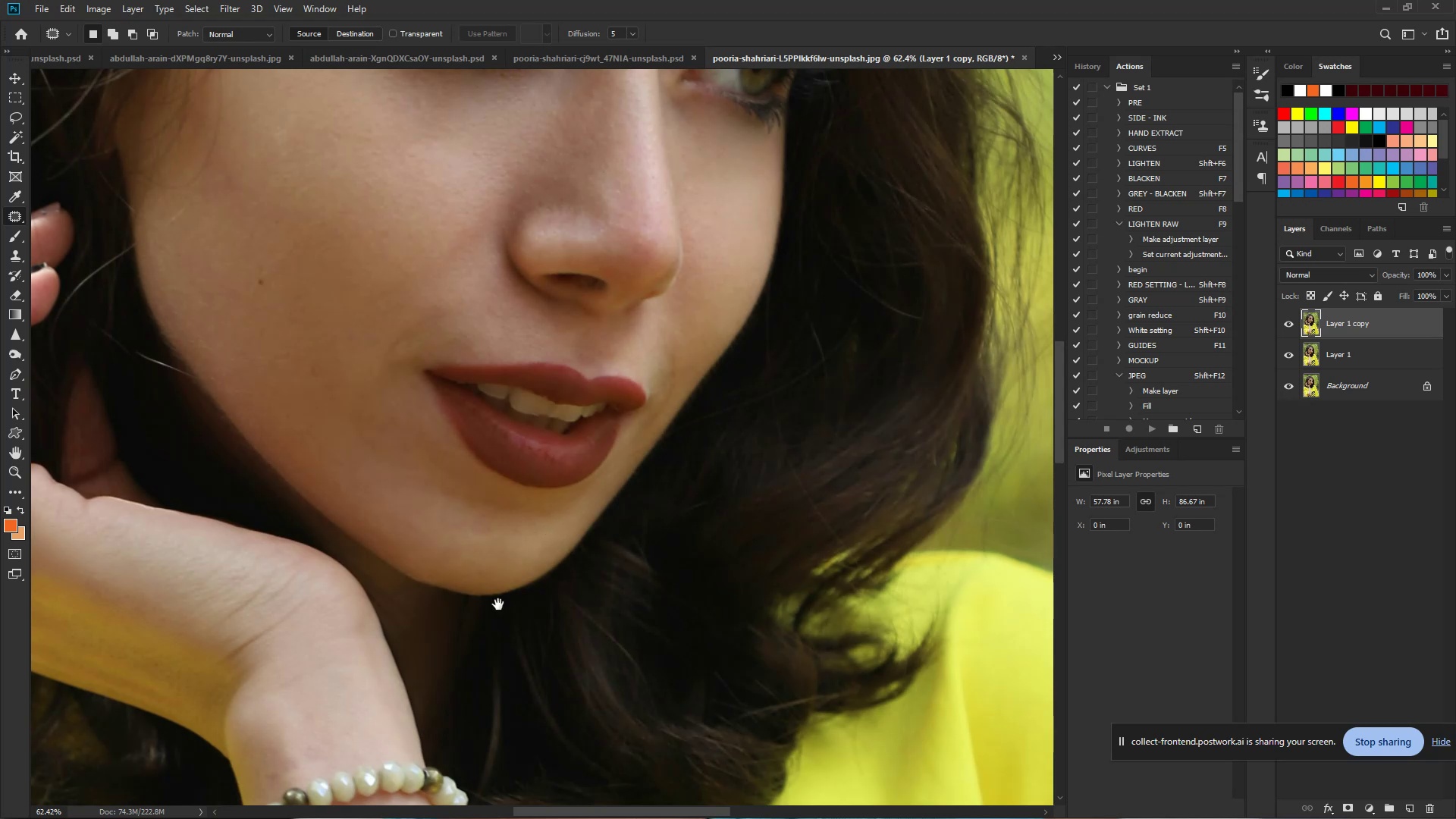 
left_click_drag(start_coordinate=[519, 579], to_coordinate=[551, 532])
 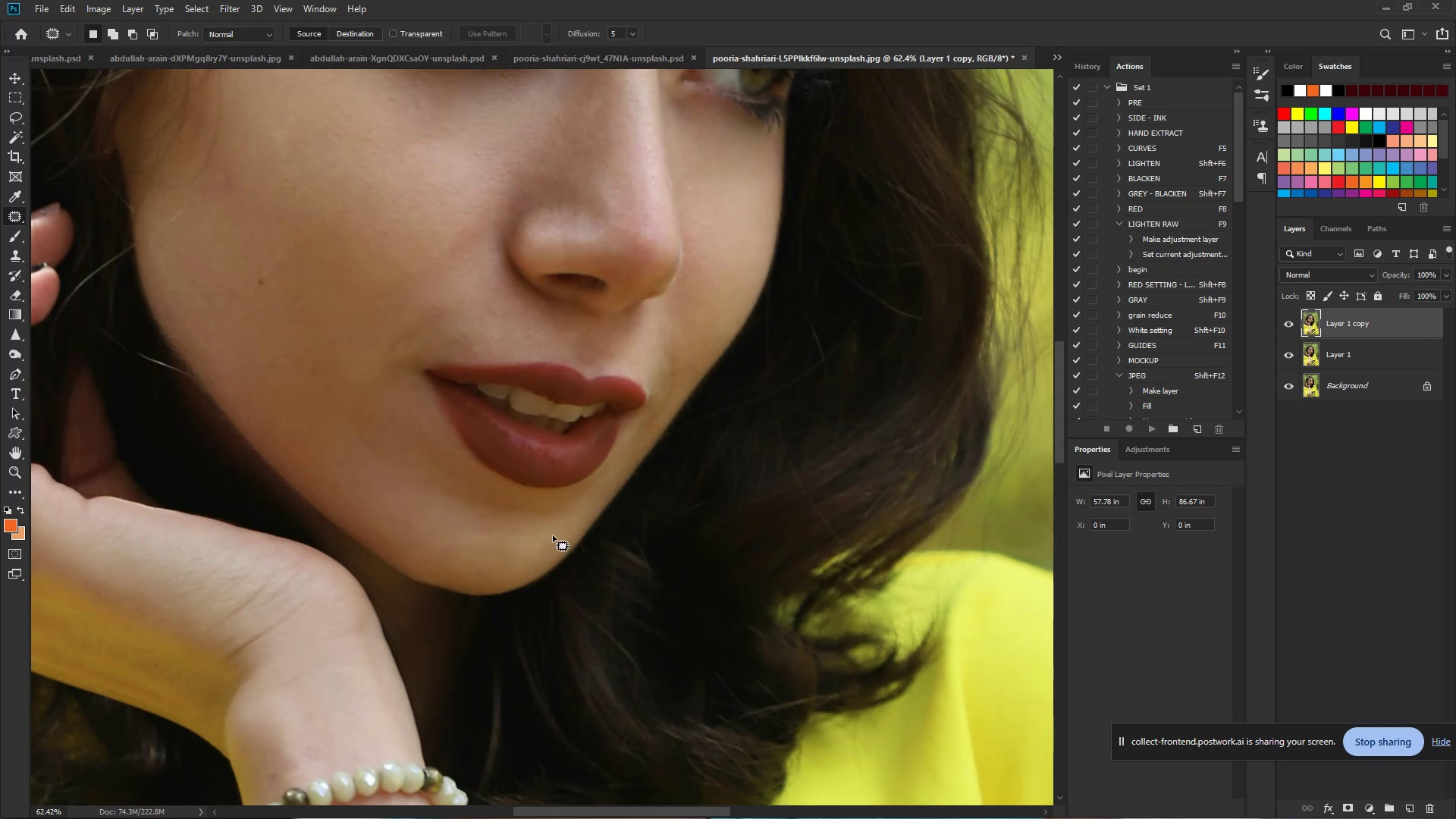 
hold_key(key=Space, duration=0.98)
 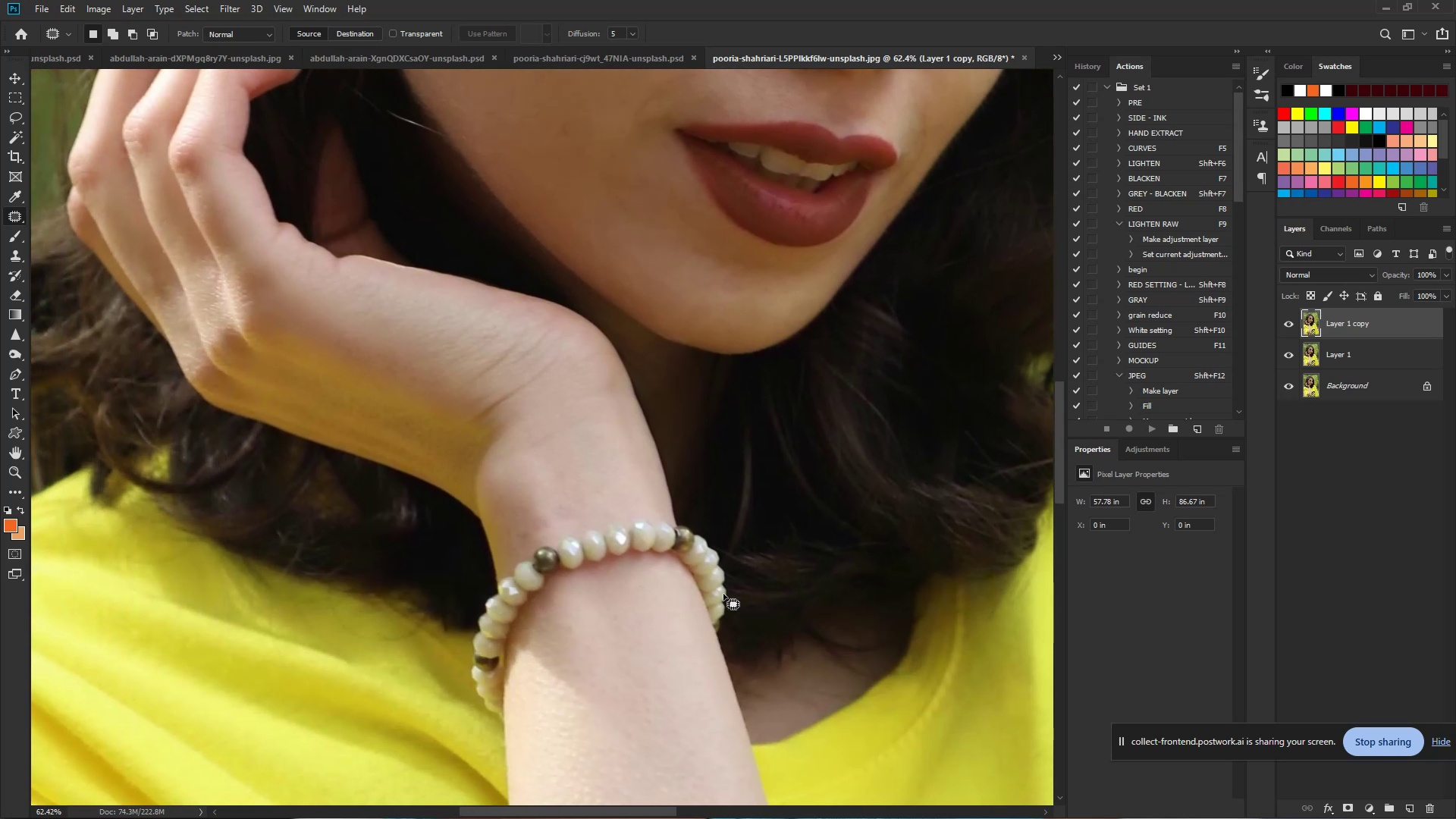 
left_click_drag(start_coordinate=[228, 671], to_coordinate=[479, 430])
 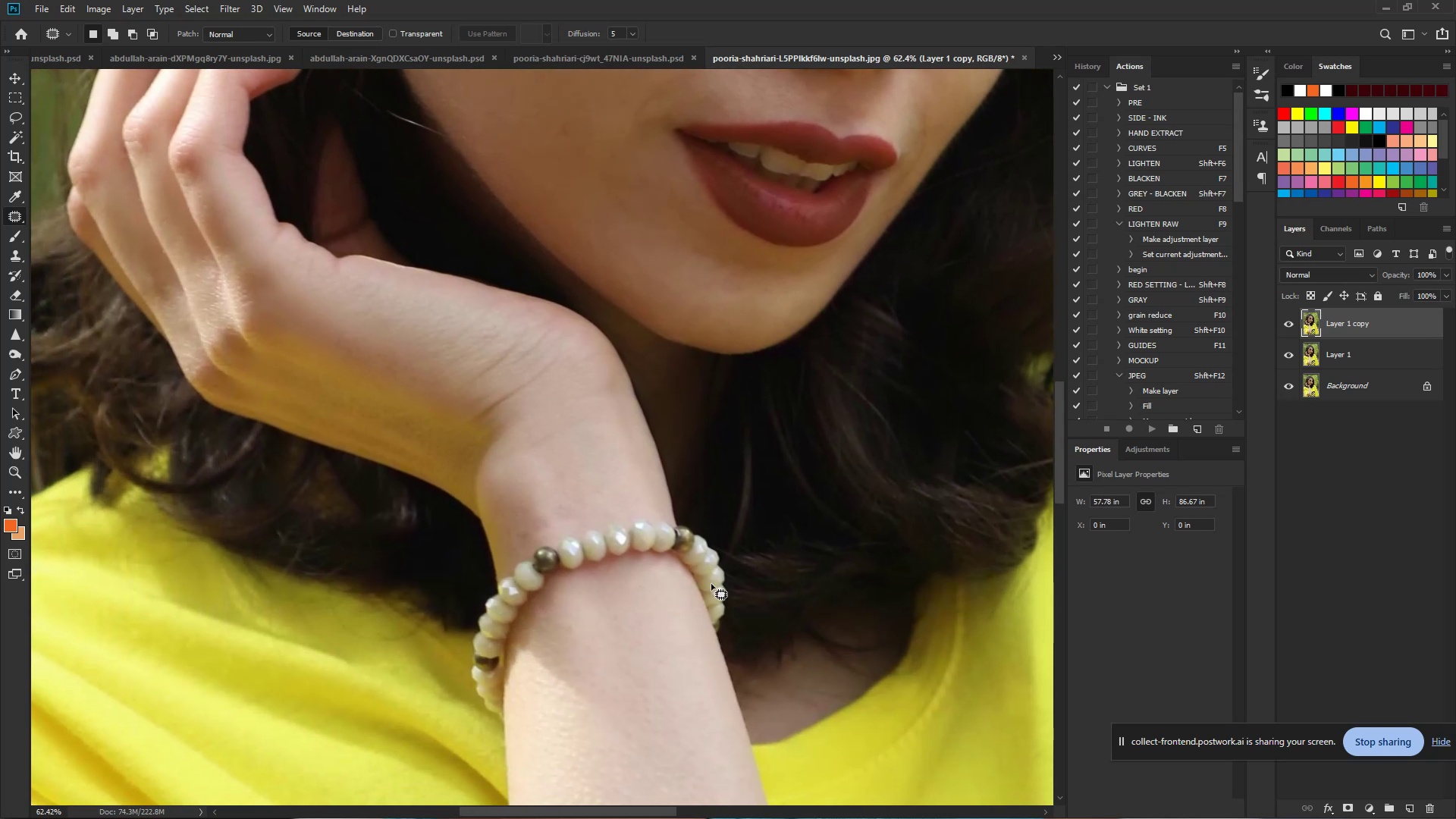 
hold_key(key=Space, duration=1.53)
 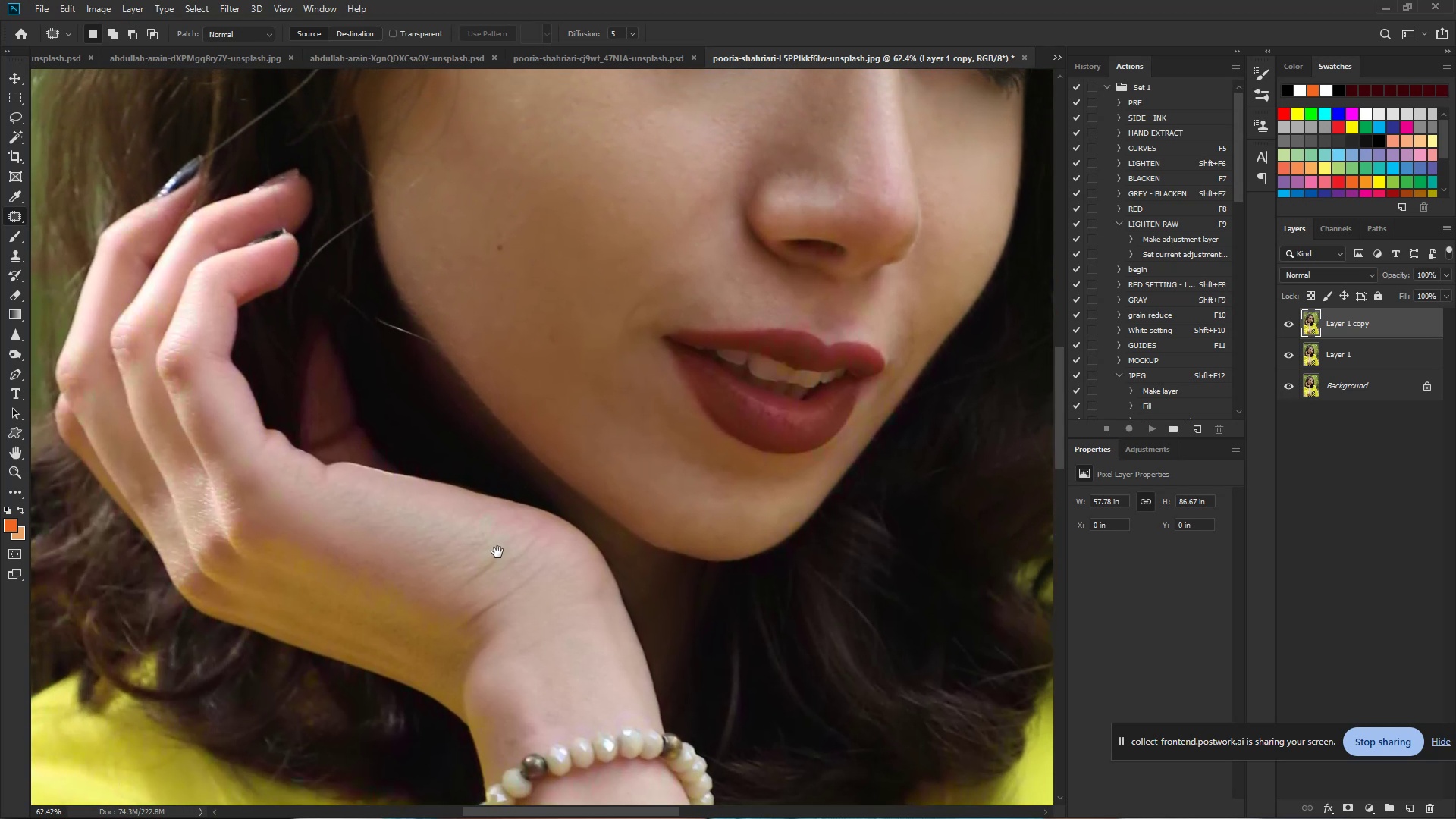 
left_click_drag(start_coordinate=[510, 344], to_coordinate=[403, 689])
 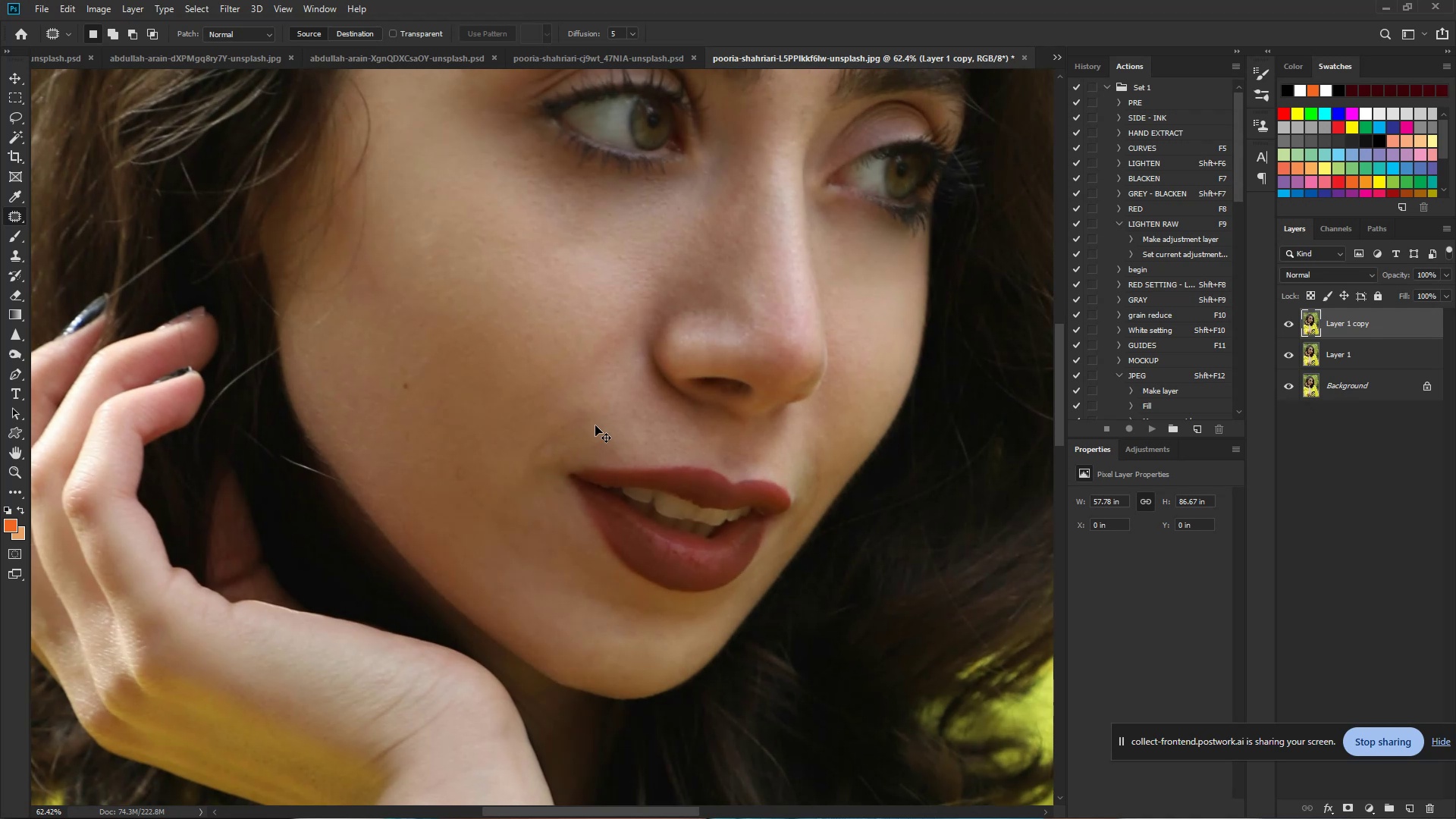 
hold_key(key=Space, duration=1.51)
 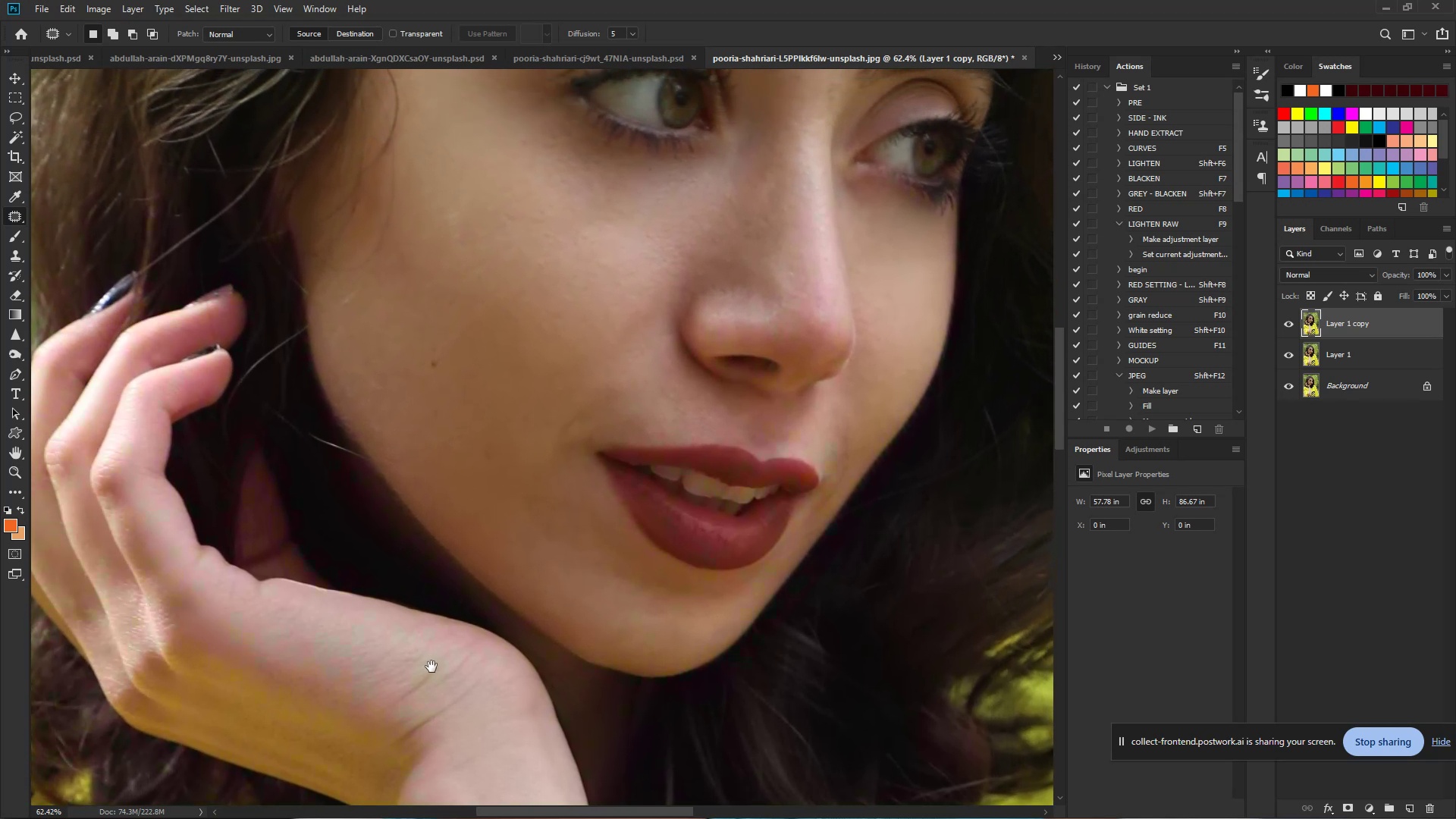 
hold_key(key=Space, duration=1.52)
 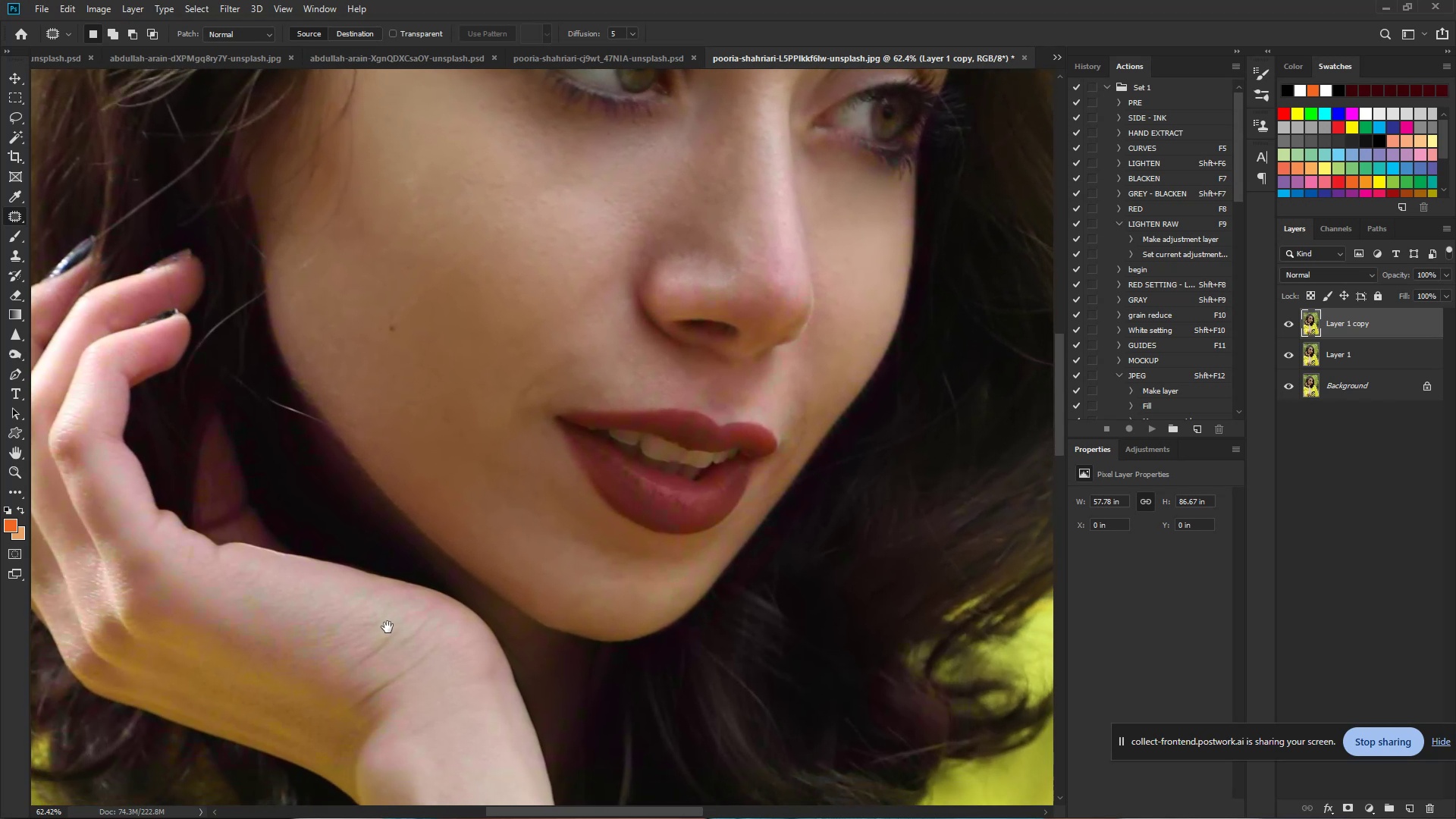 
hold_key(key=Space, duration=1.52)
 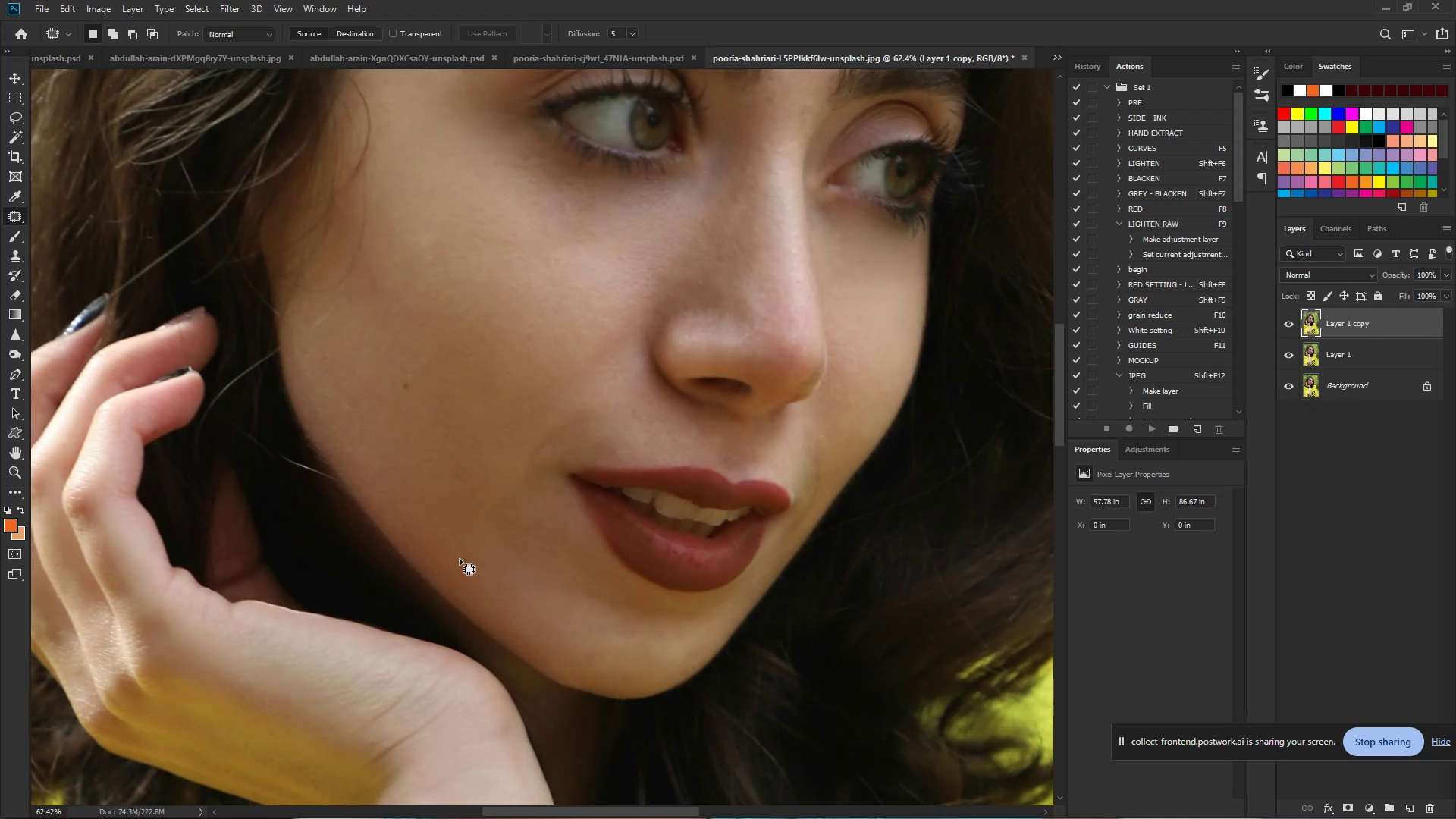 
hold_key(key=Space, duration=0.35)
 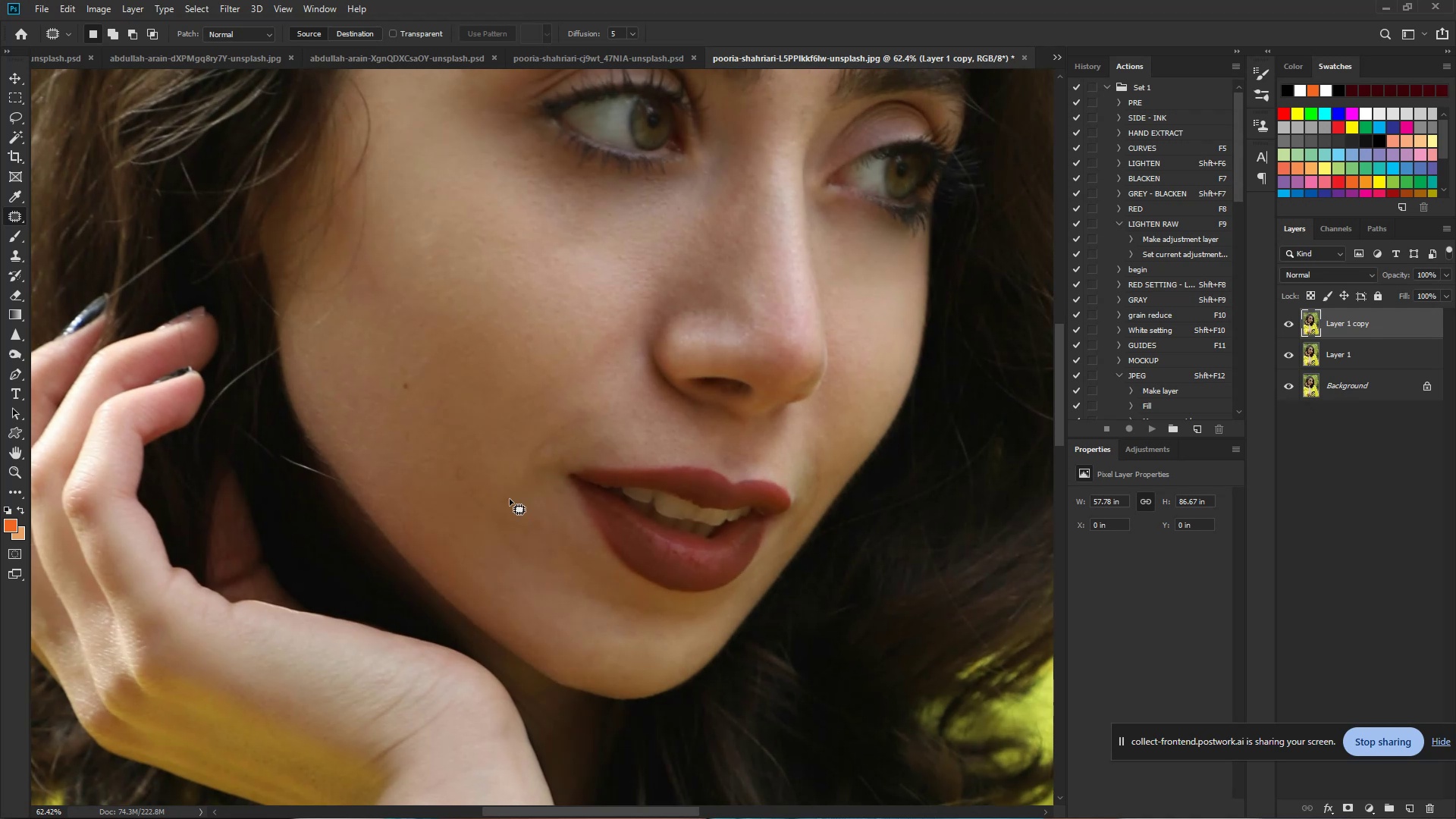 
hold_key(key=ControlLeft, duration=0.66)
 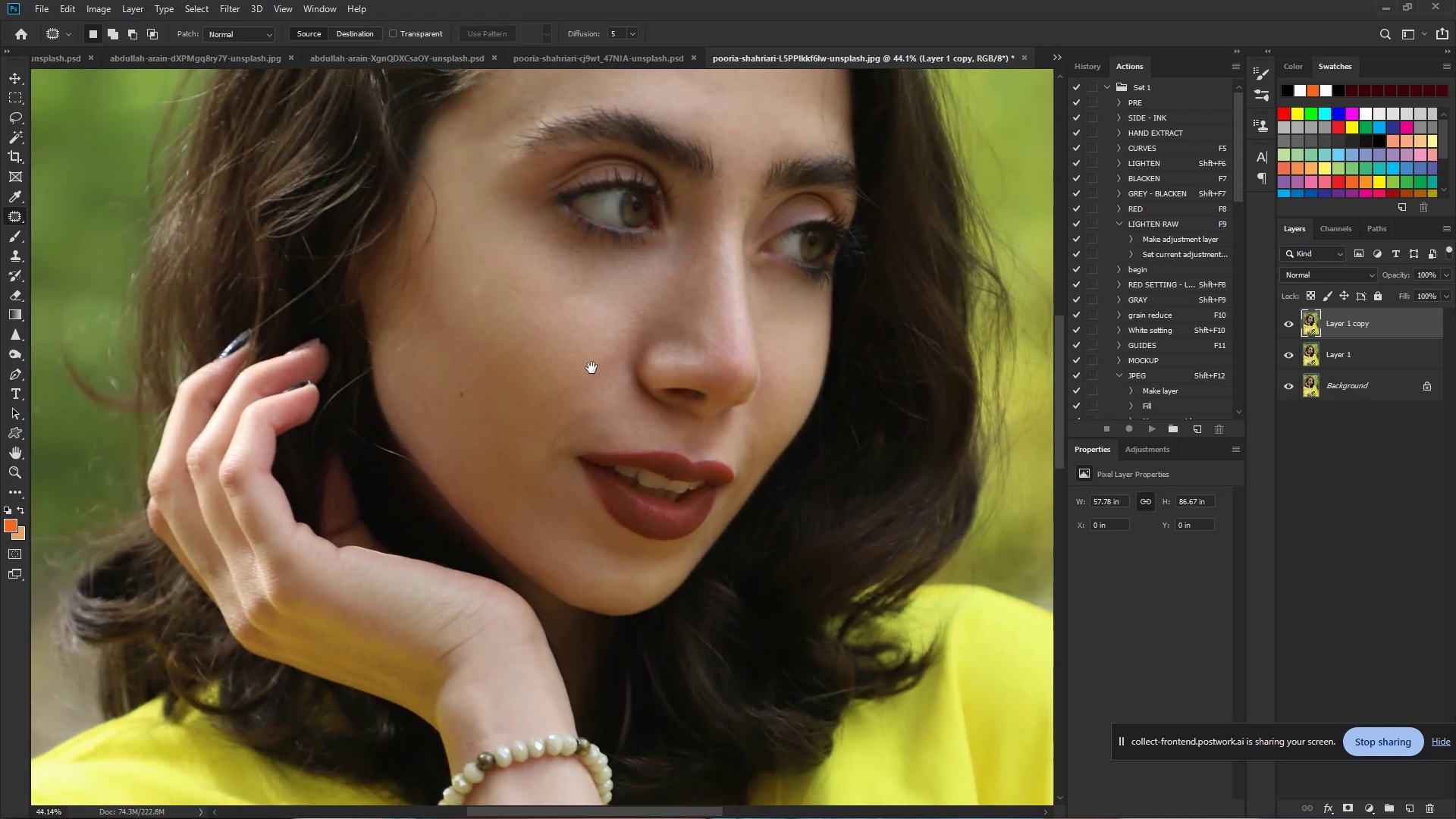 
hold_key(key=Space, duration=0.5)
 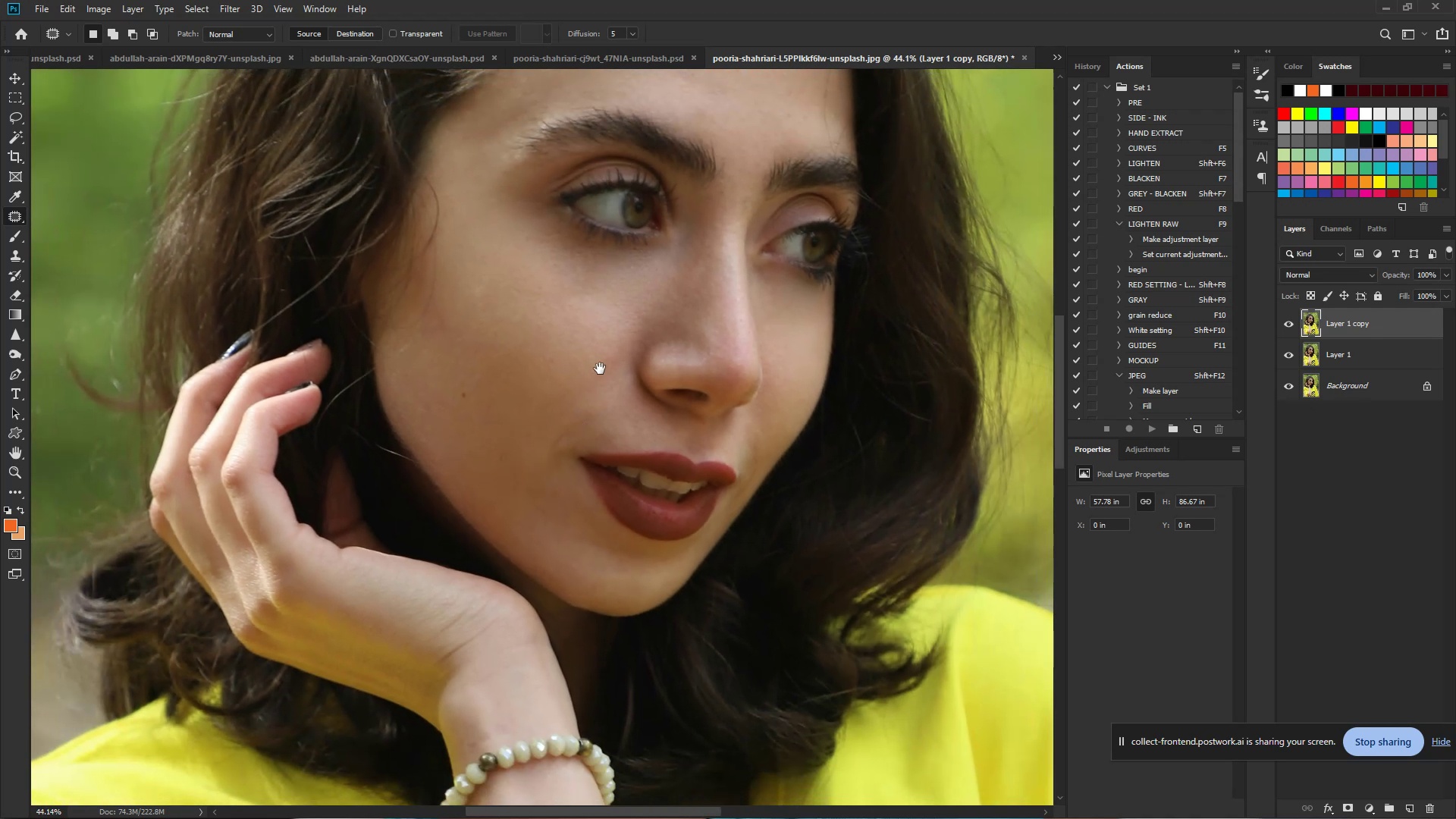 
left_click_drag(start_coordinate=[604, 416], to_coordinate=[576, 417])
 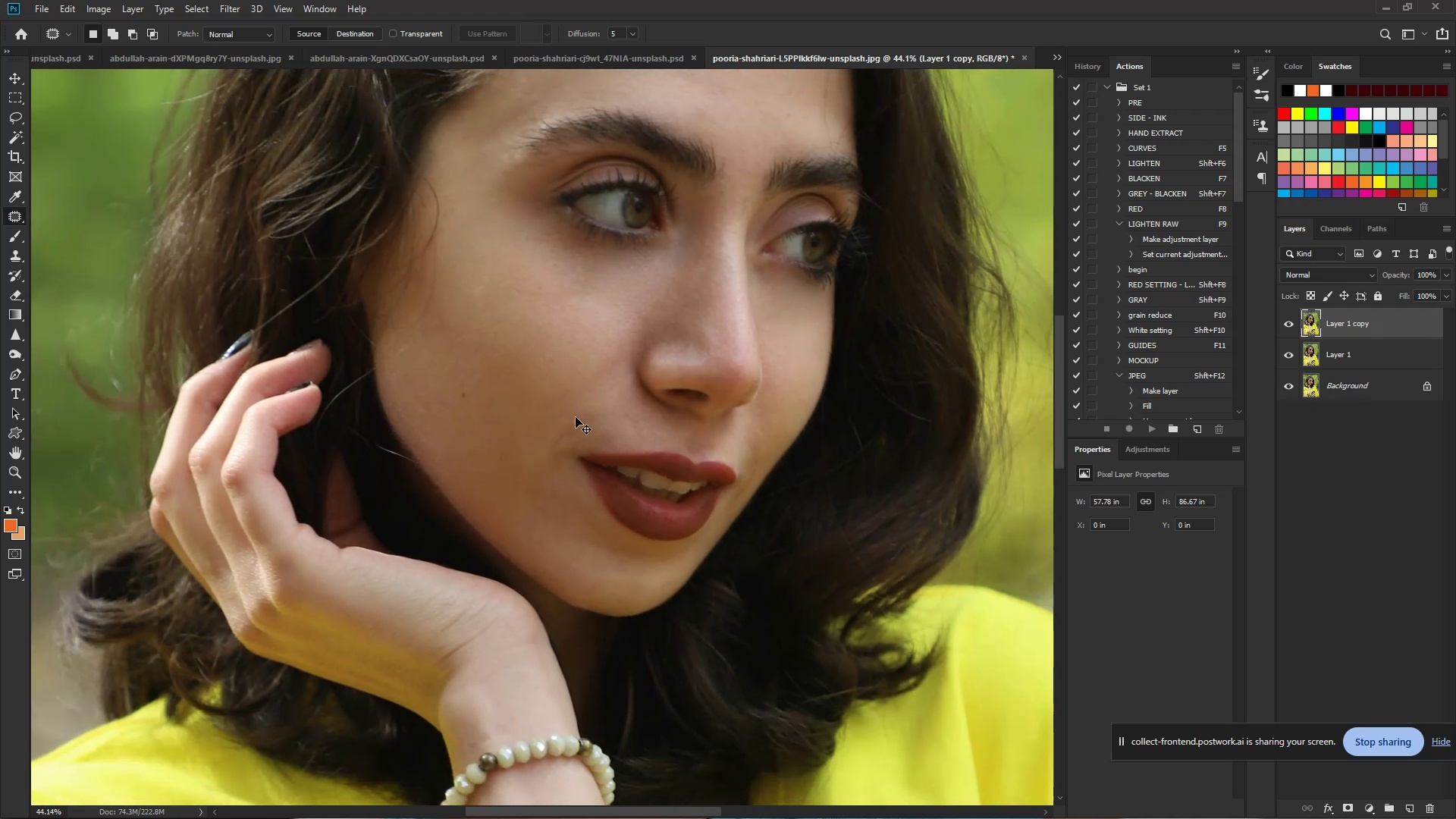 
hold_key(key=Space, duration=0.98)
 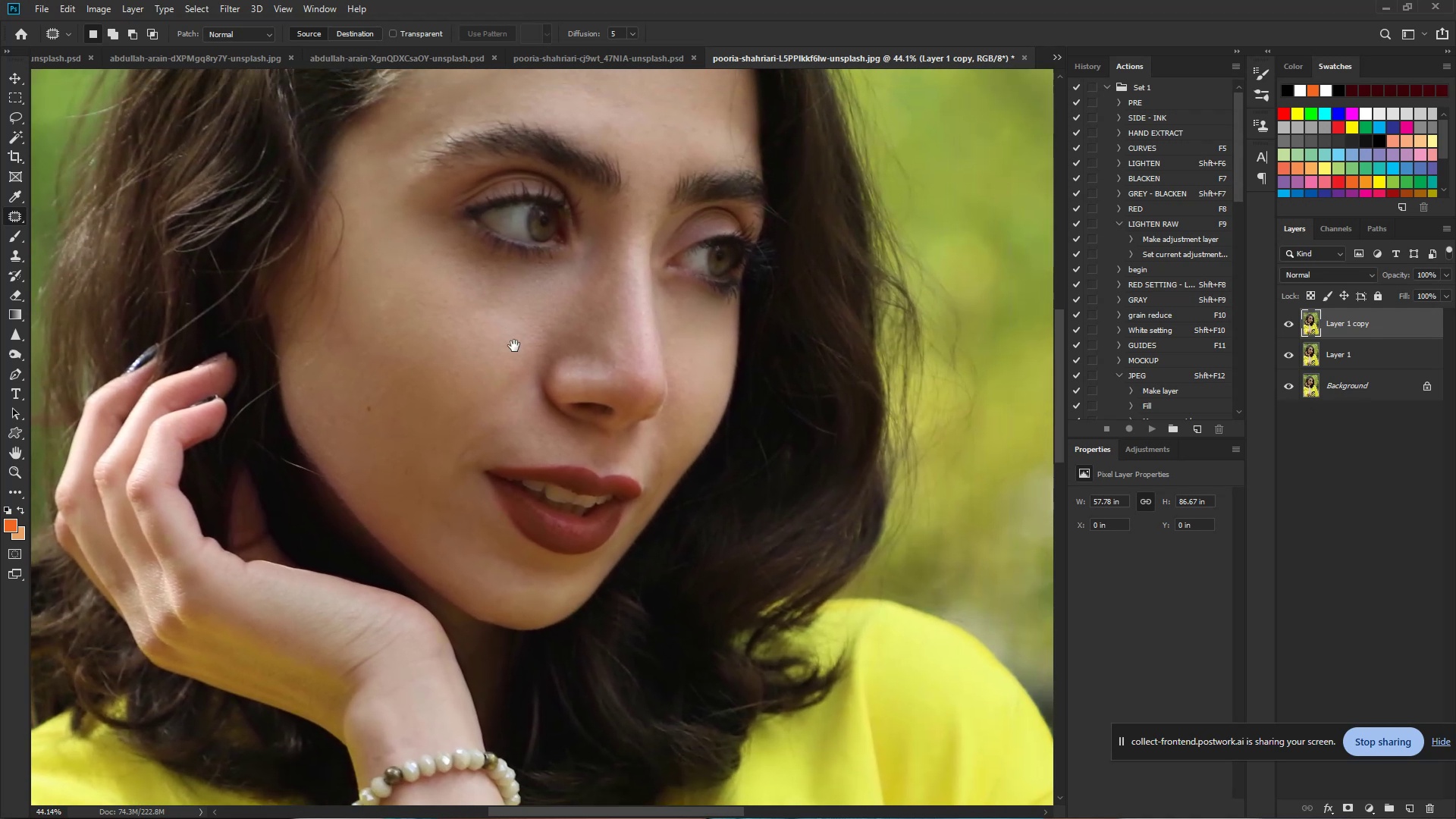 
left_click_drag(start_coordinate=[600, 369], to_coordinate=[501, 368])
 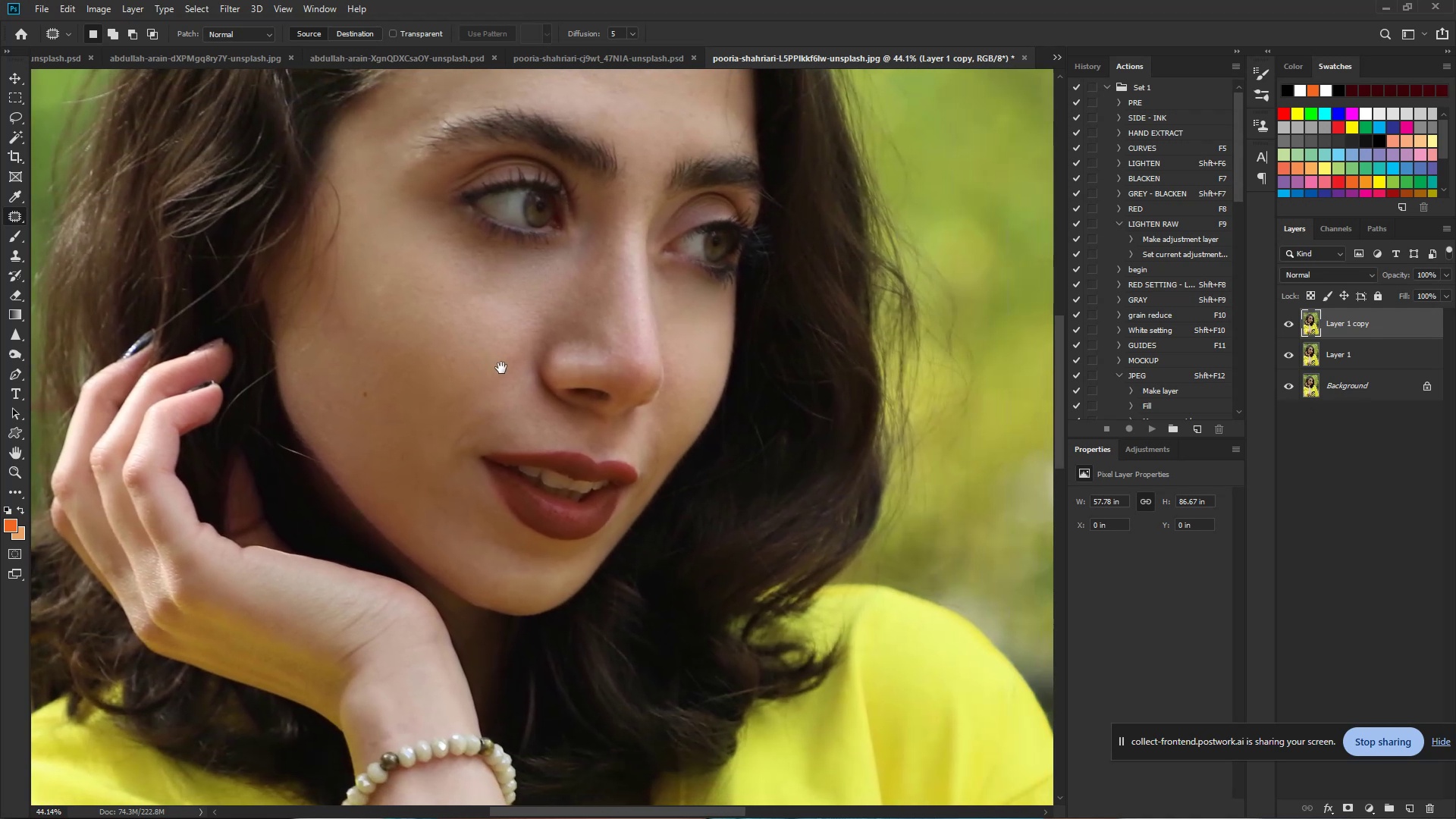 
hold_key(key=Space, duration=1.22)
 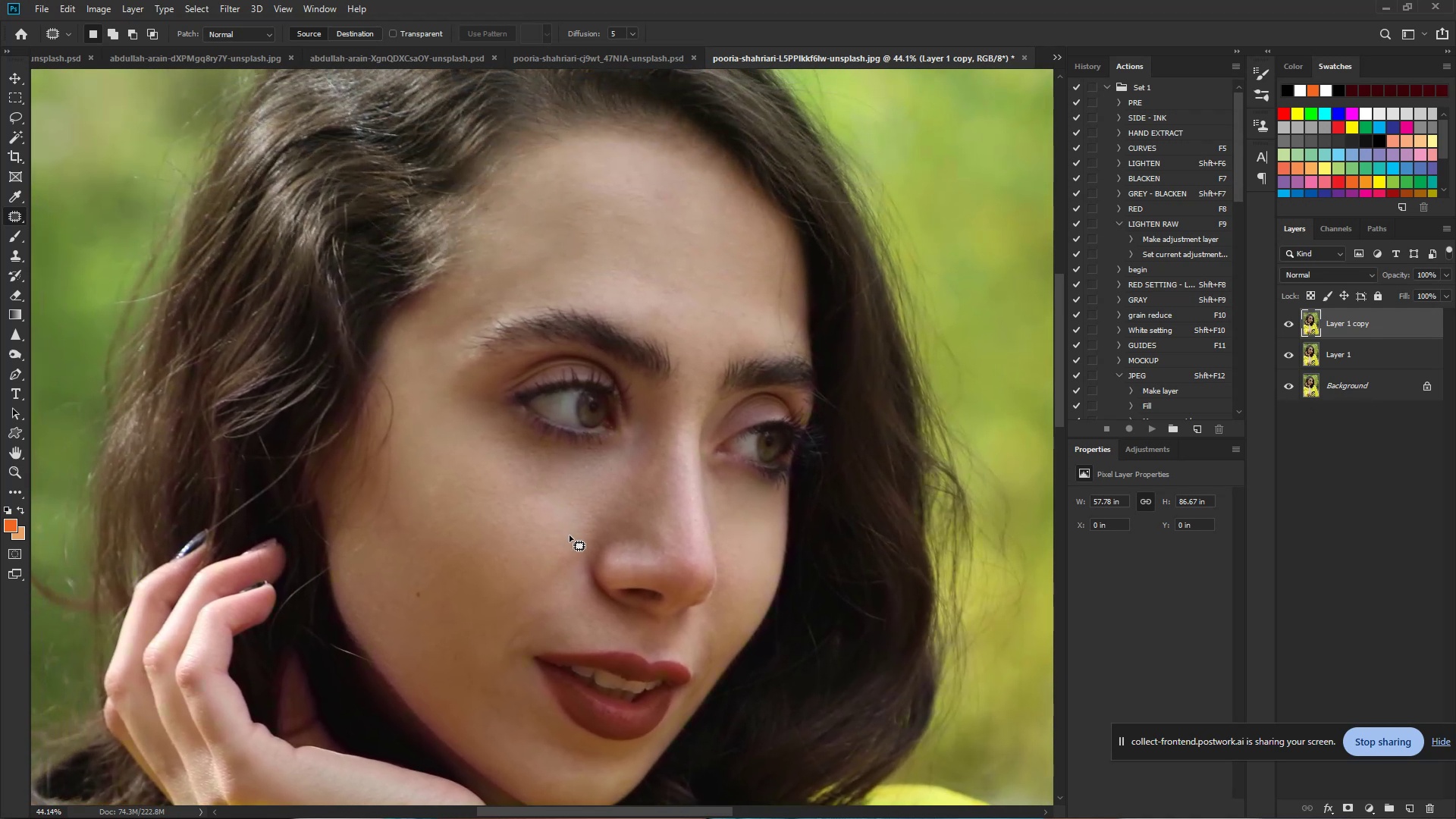 
left_click_drag(start_coordinate=[504, 308], to_coordinate=[557, 508])
 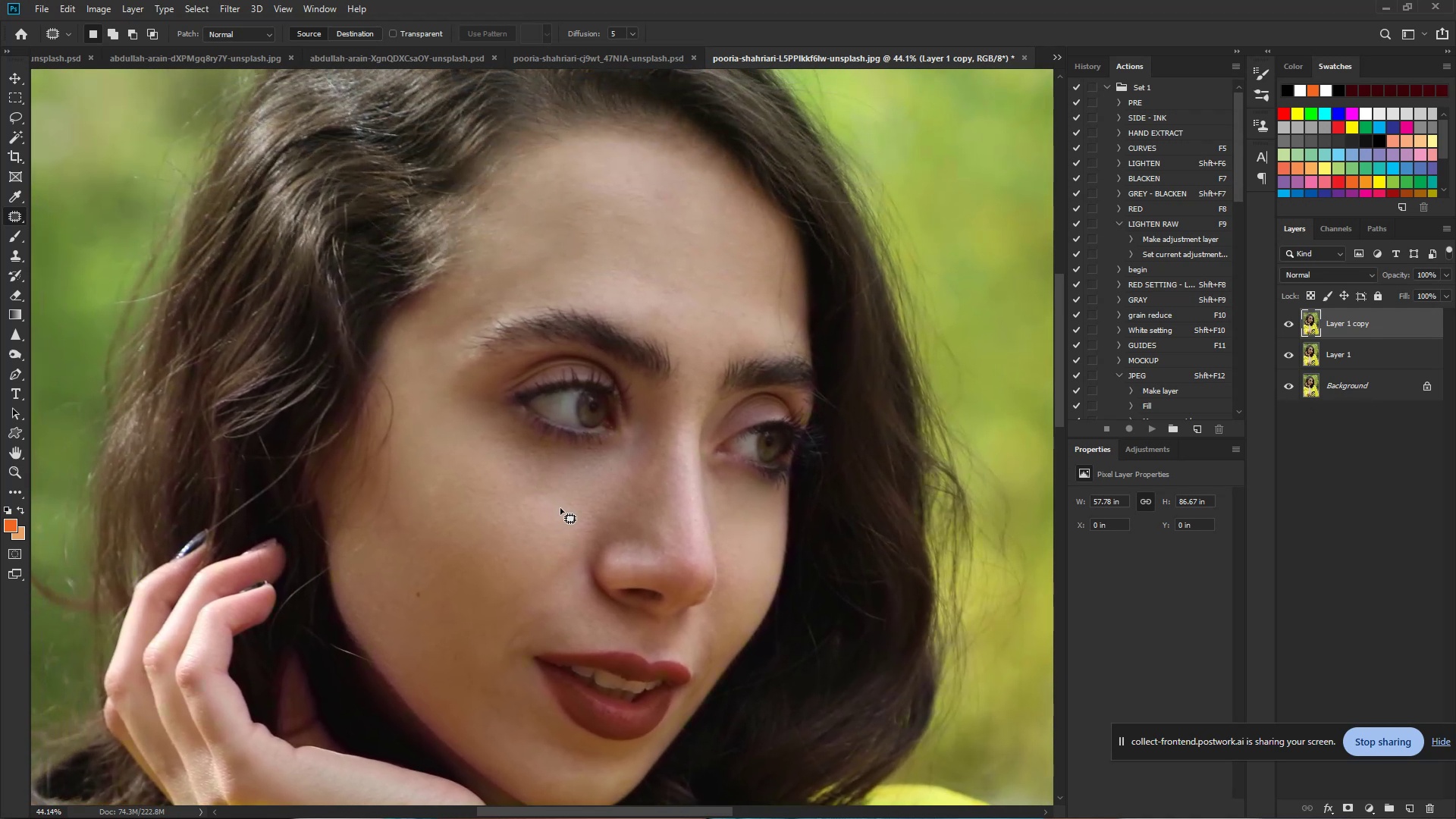 
hold_key(key=Space, duration=0.63)
 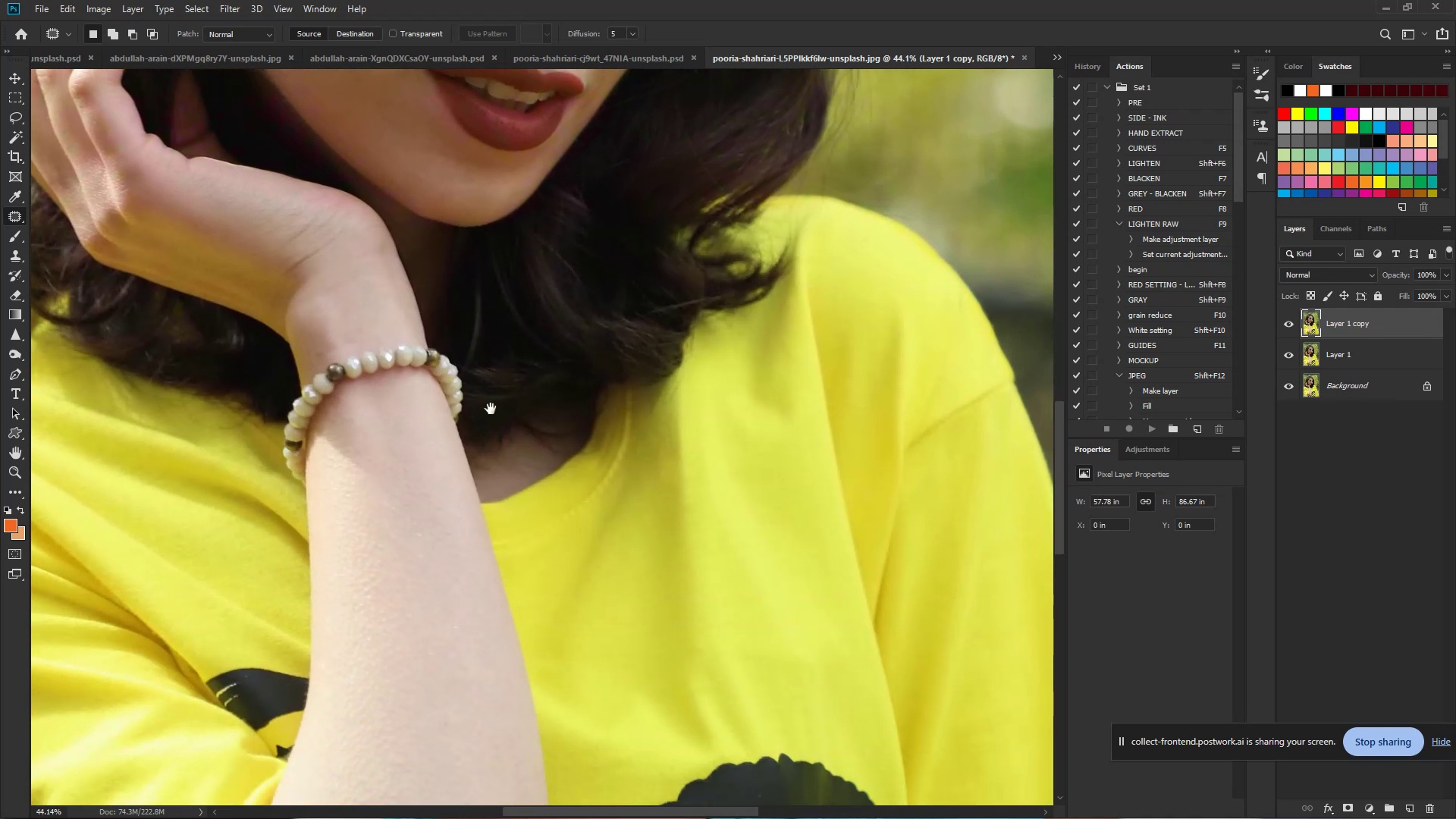 
left_click_drag(start_coordinate=[563, 561], to_coordinate=[514, 312])
 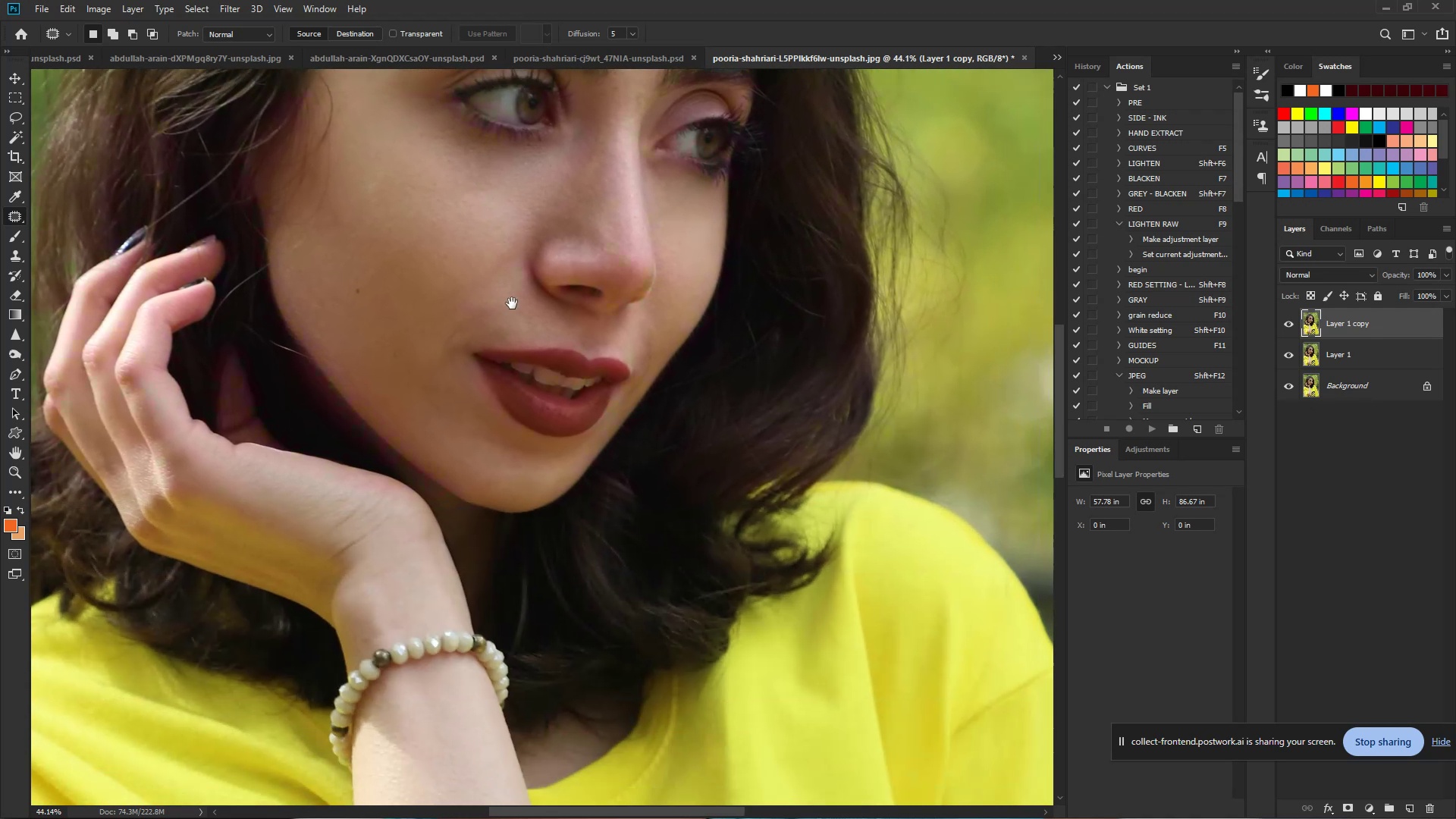 
hold_key(key=Space, duration=0.82)
 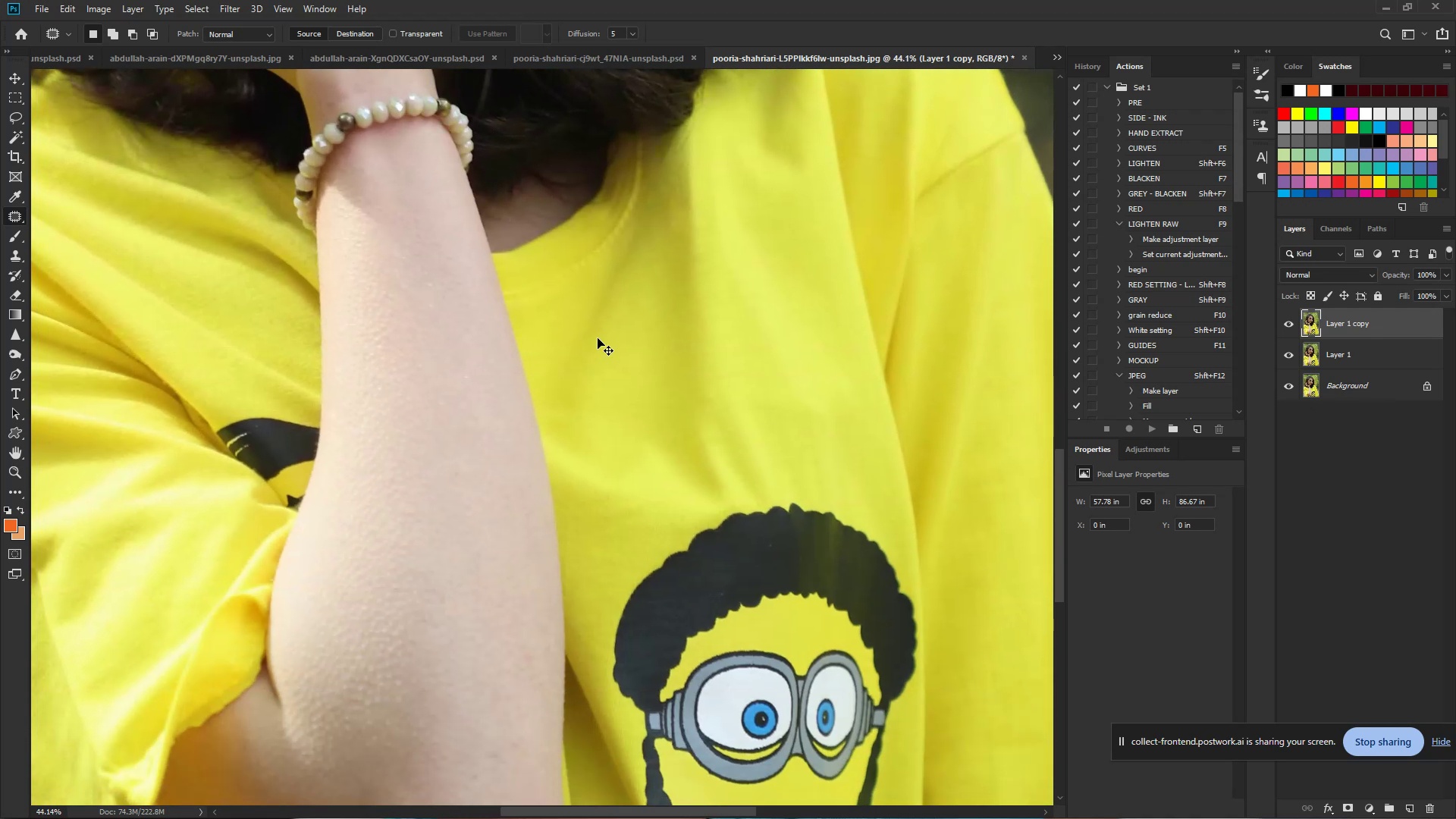 
left_click_drag(start_coordinate=[485, 469], to_coordinate=[500, 196])
 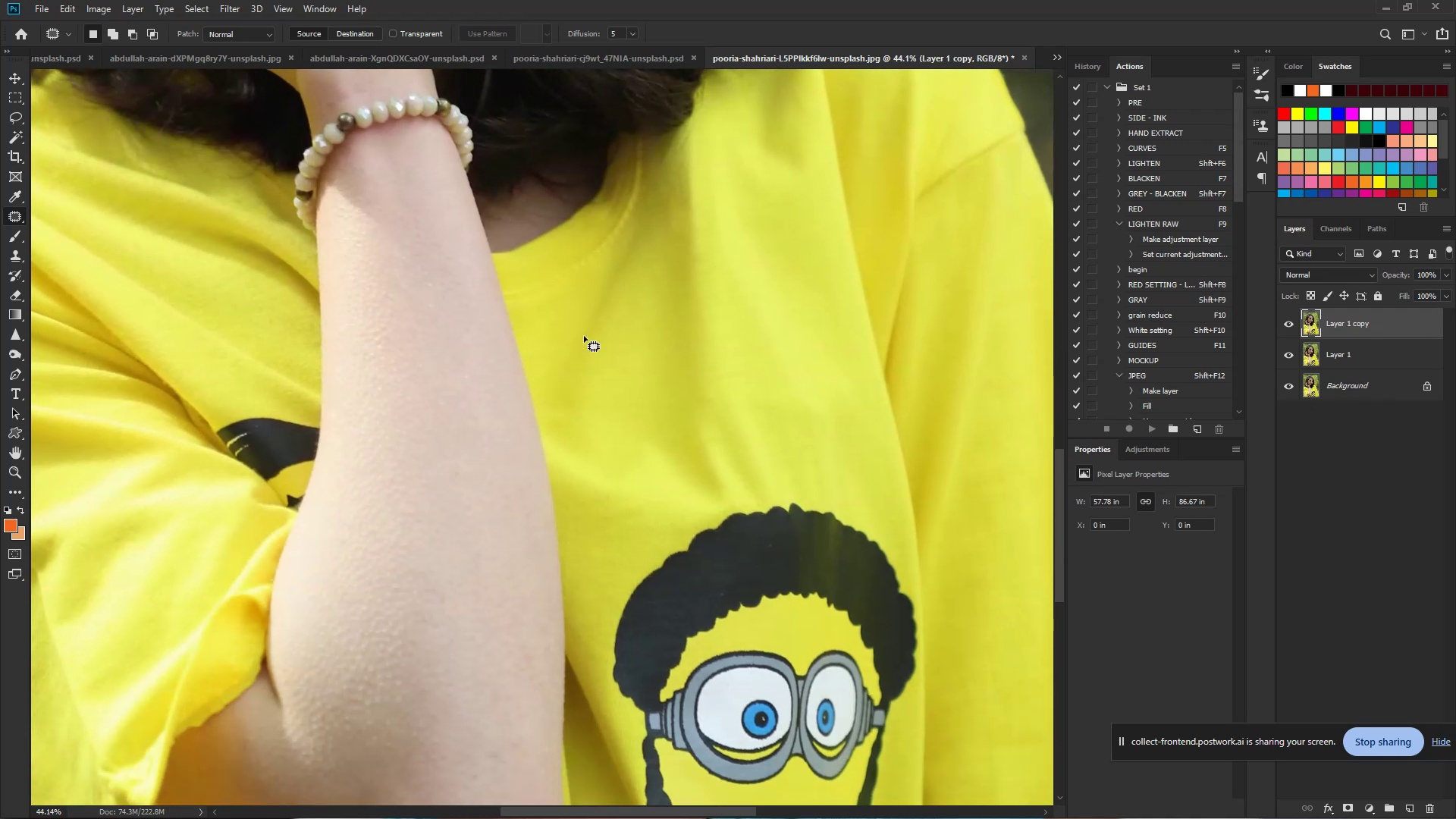 
hold_key(key=ControlLeft, duration=0.99)
 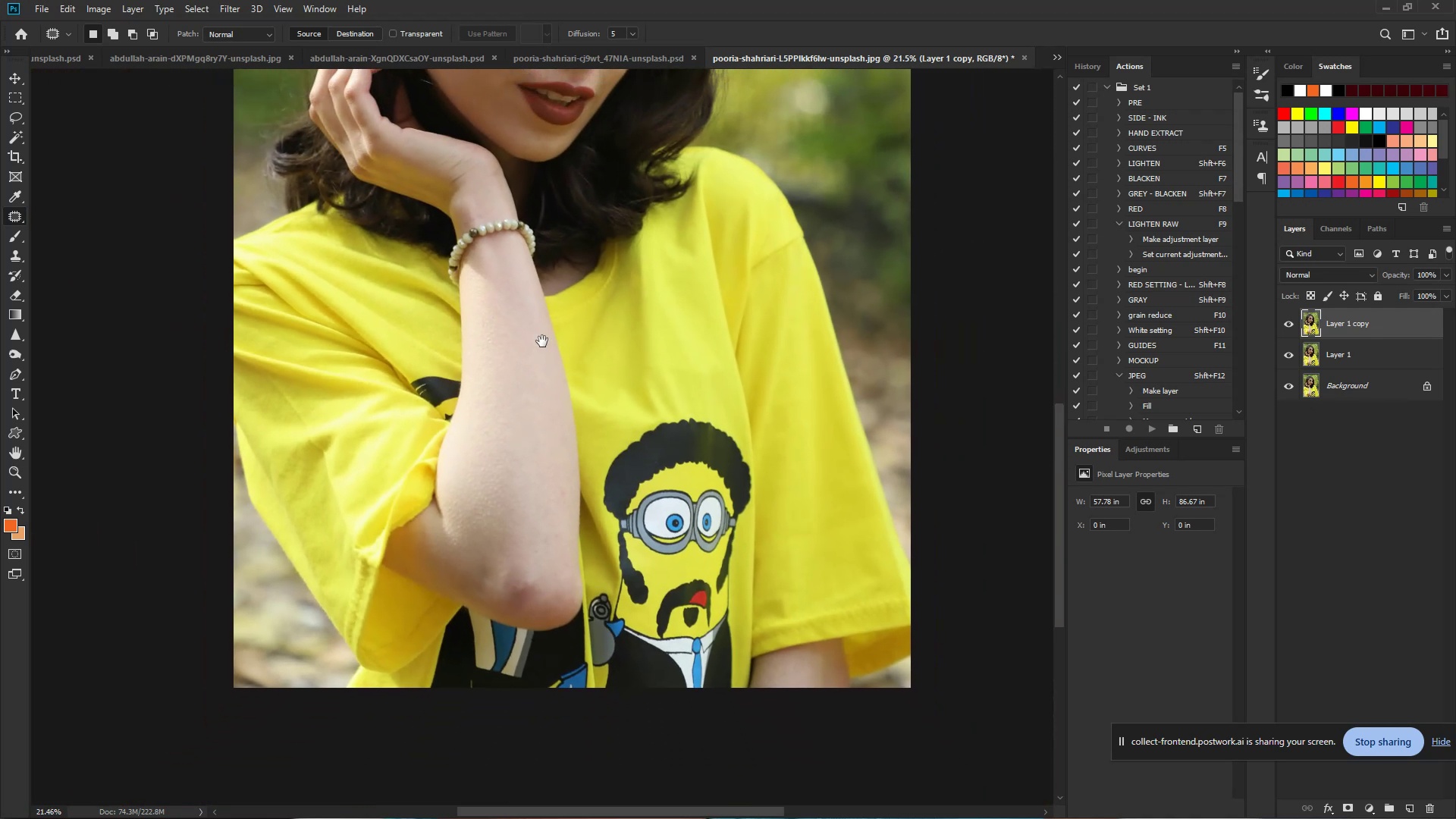 
hold_key(key=Space, duration=0.82)
 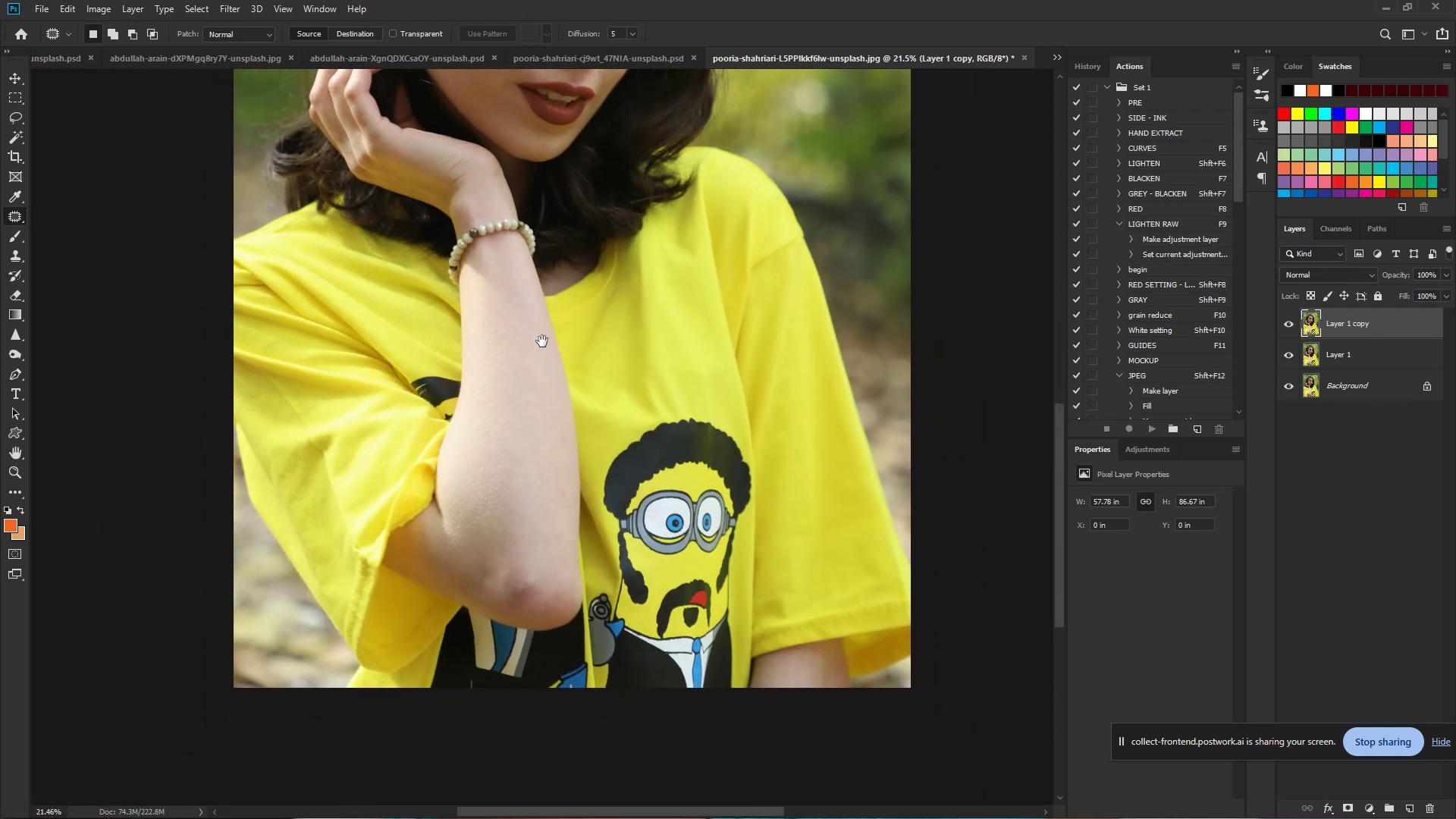 
left_click_drag(start_coordinate=[594, 338], to_coordinate=[543, 343])
 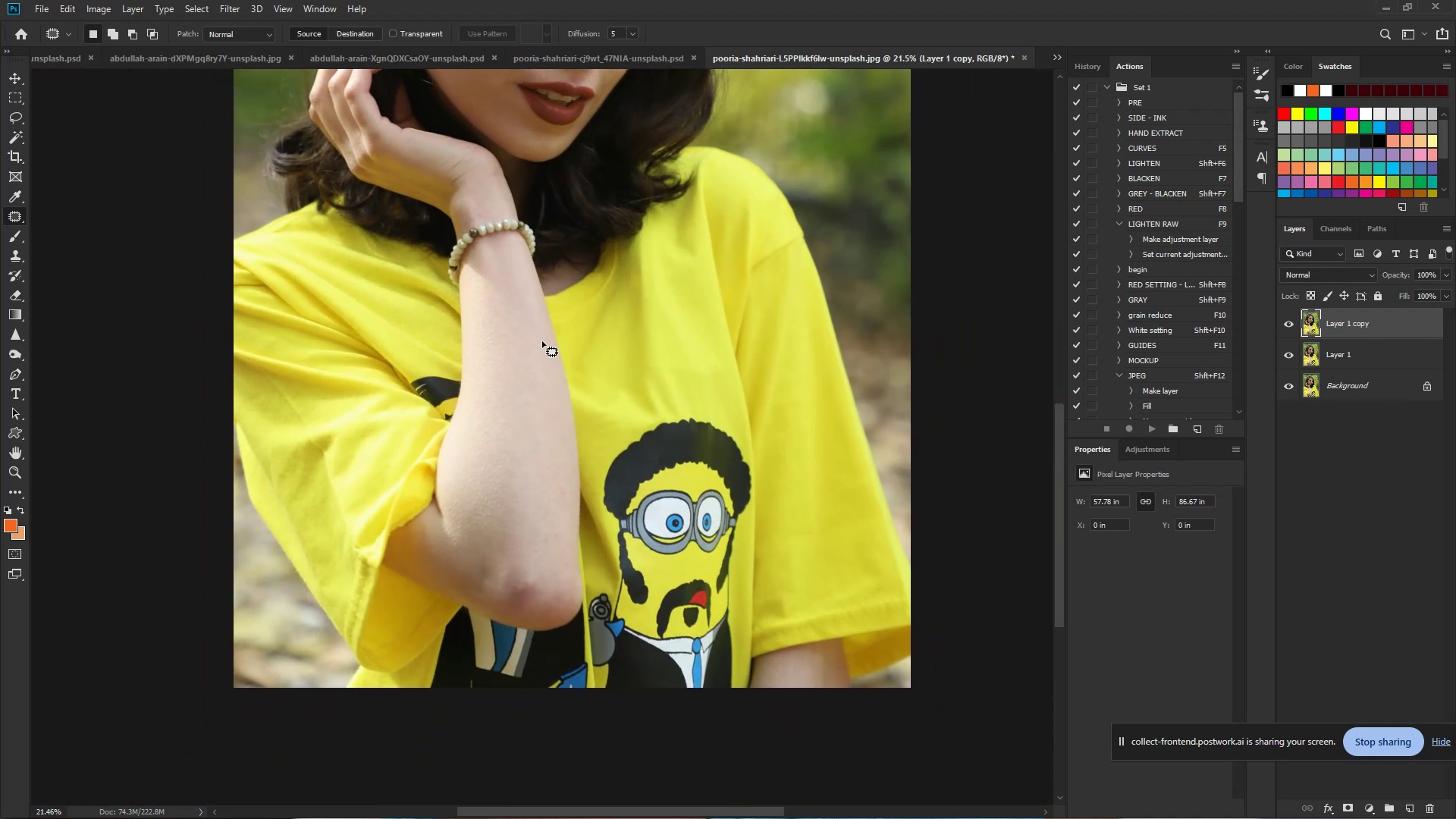 
hold_key(key=Space, duration=1.42)
 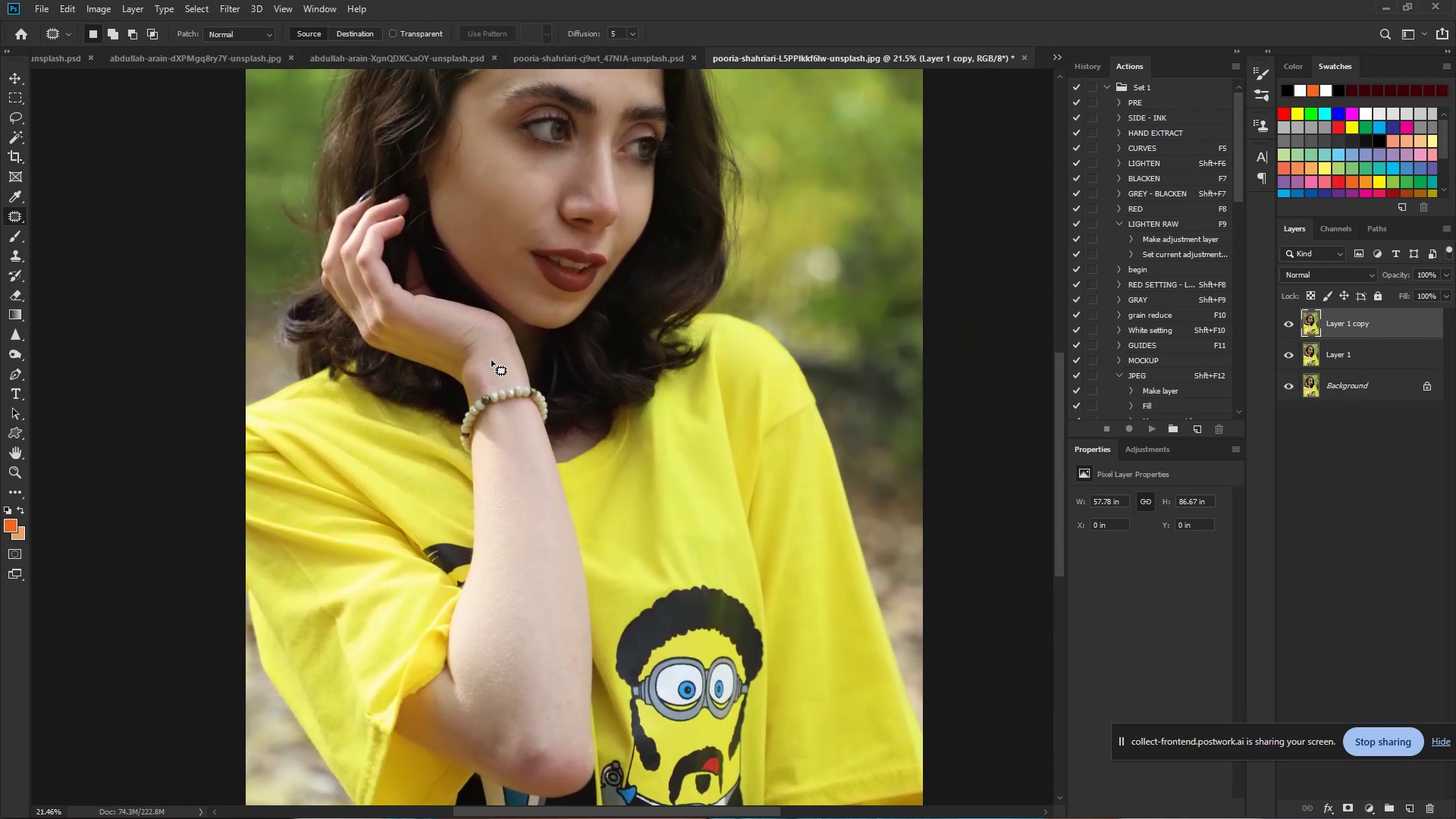 
left_click_drag(start_coordinate=[473, 249], to_coordinate=[485, 416])
 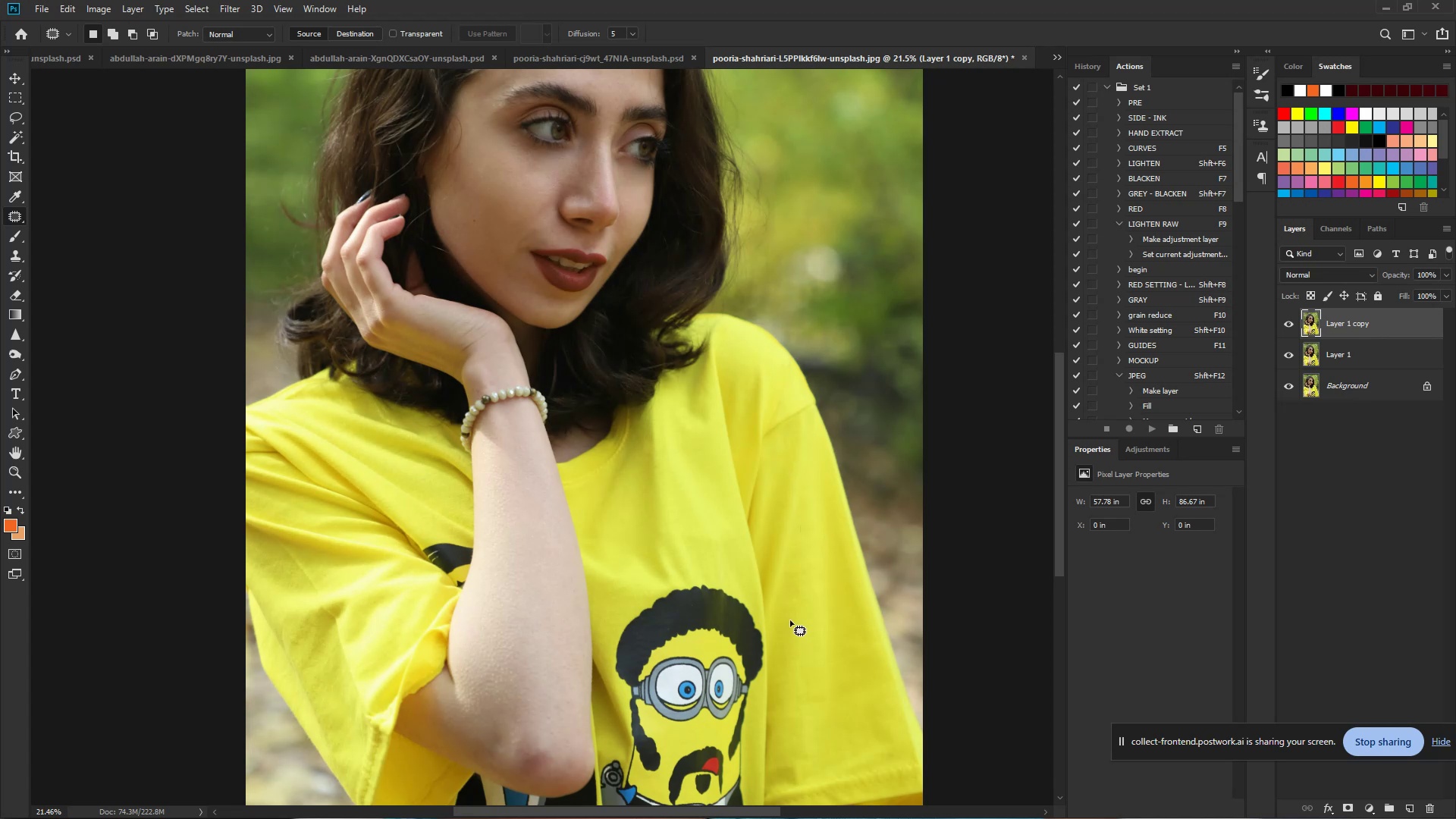 
mouse_move([811, 771])
 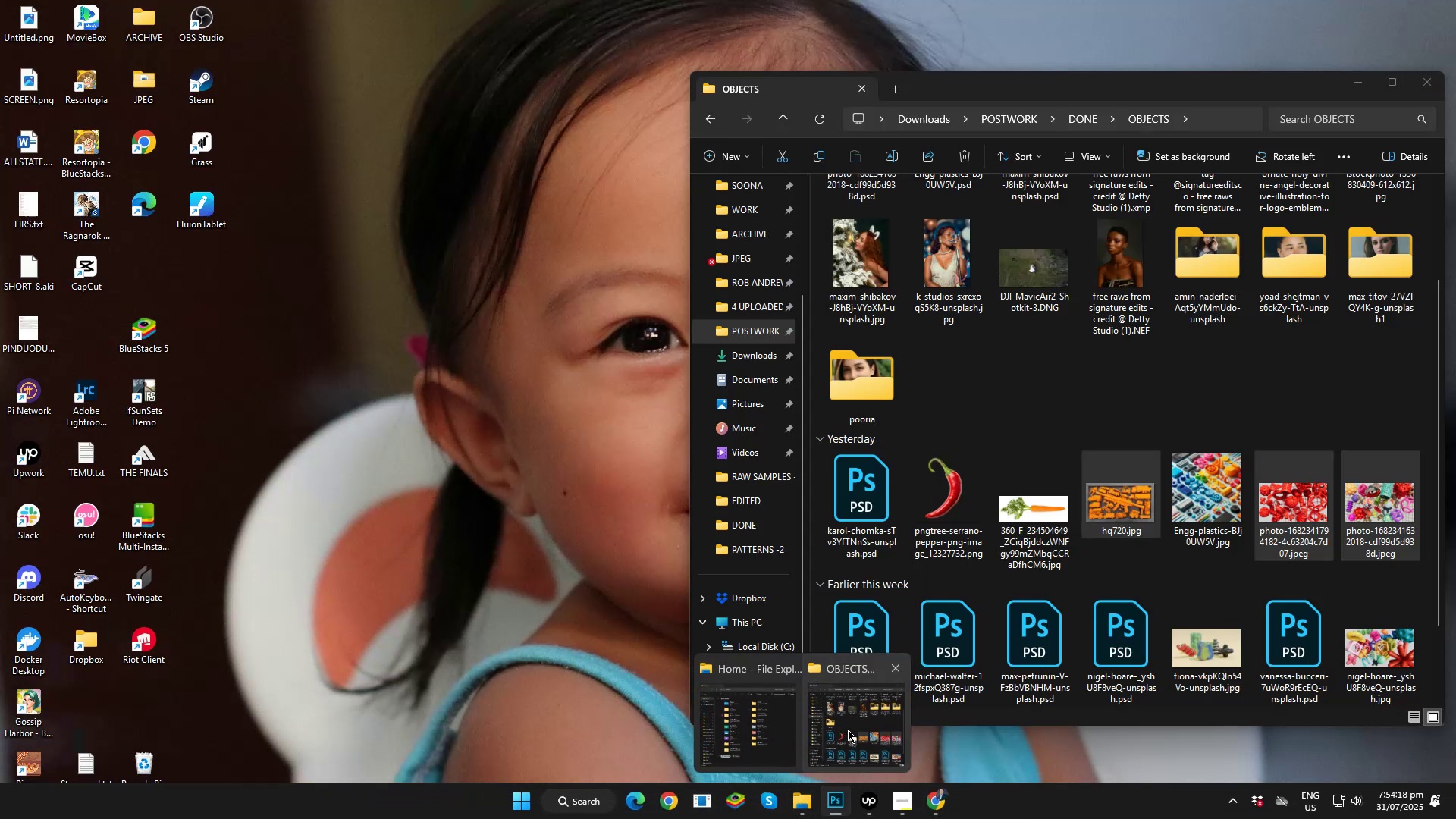 
left_click([848, 730])
 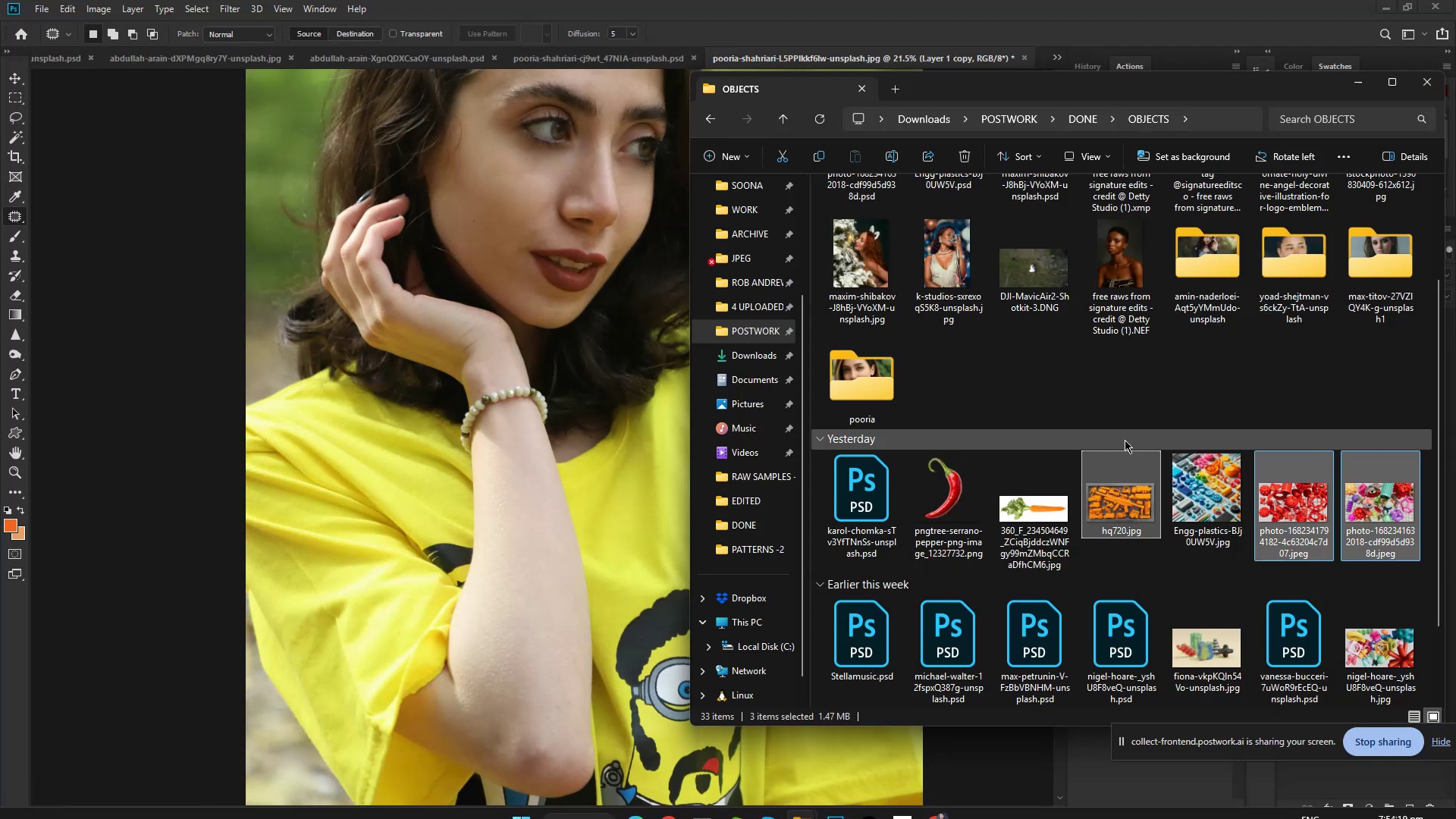 
scroll: coordinate [1112, 442], scroll_direction: up, amount: 4.0
 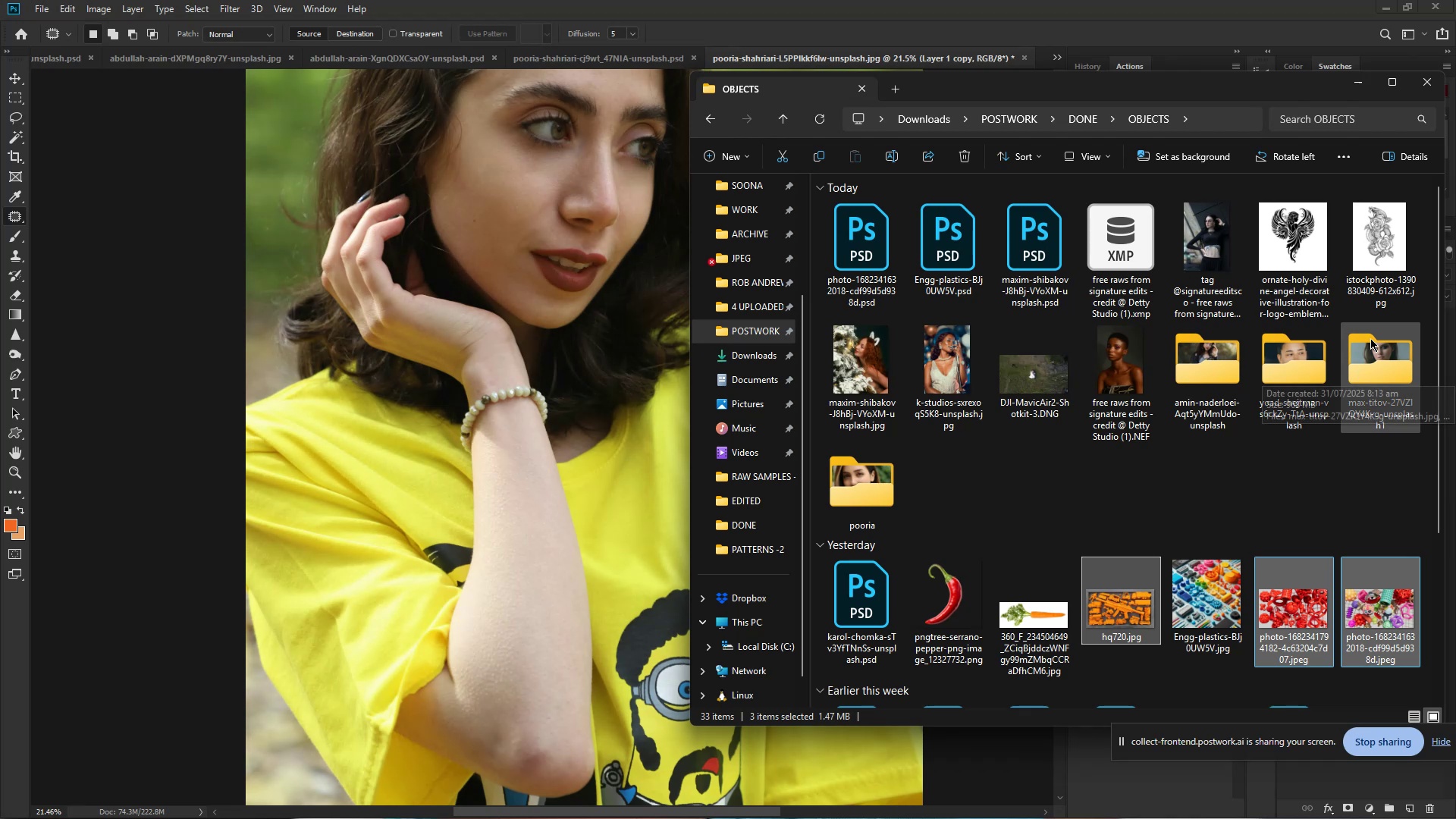 
left_click_drag(start_coordinate=[1401, 250], to_coordinate=[637, 511])
 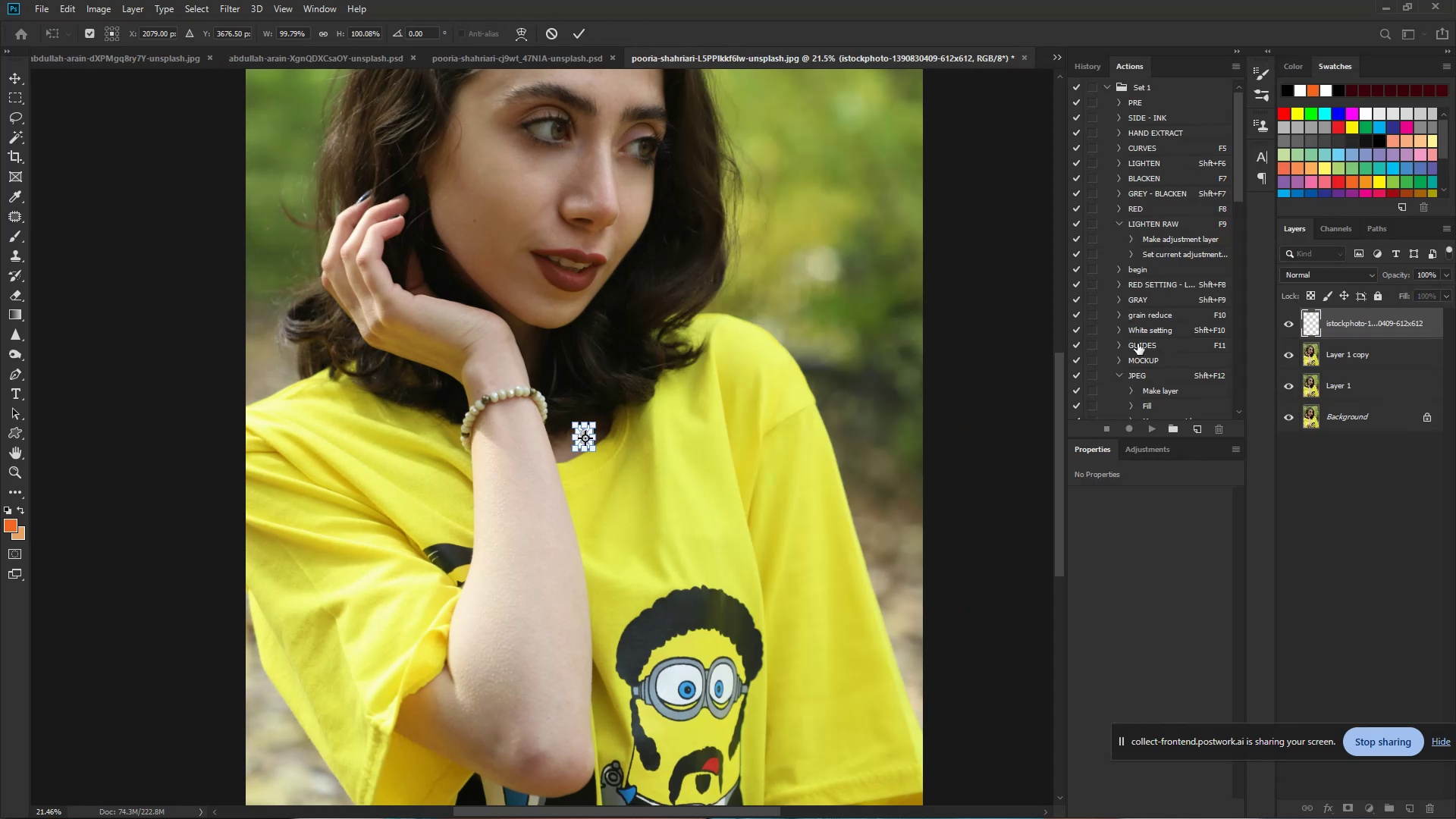 
hold_key(key=ControlLeft, duration=0.86)
 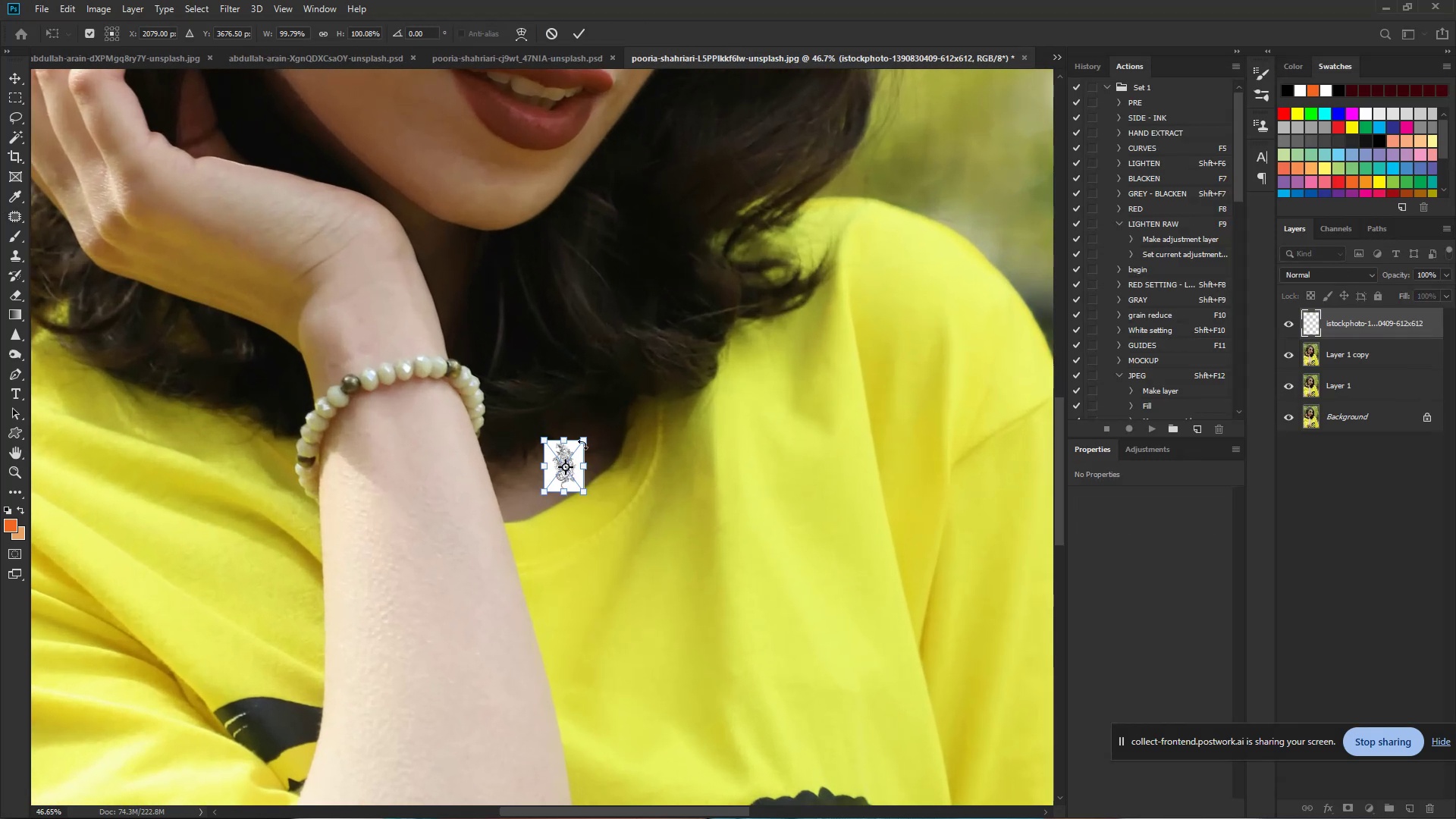 
hold_key(key=Space, duration=0.76)
 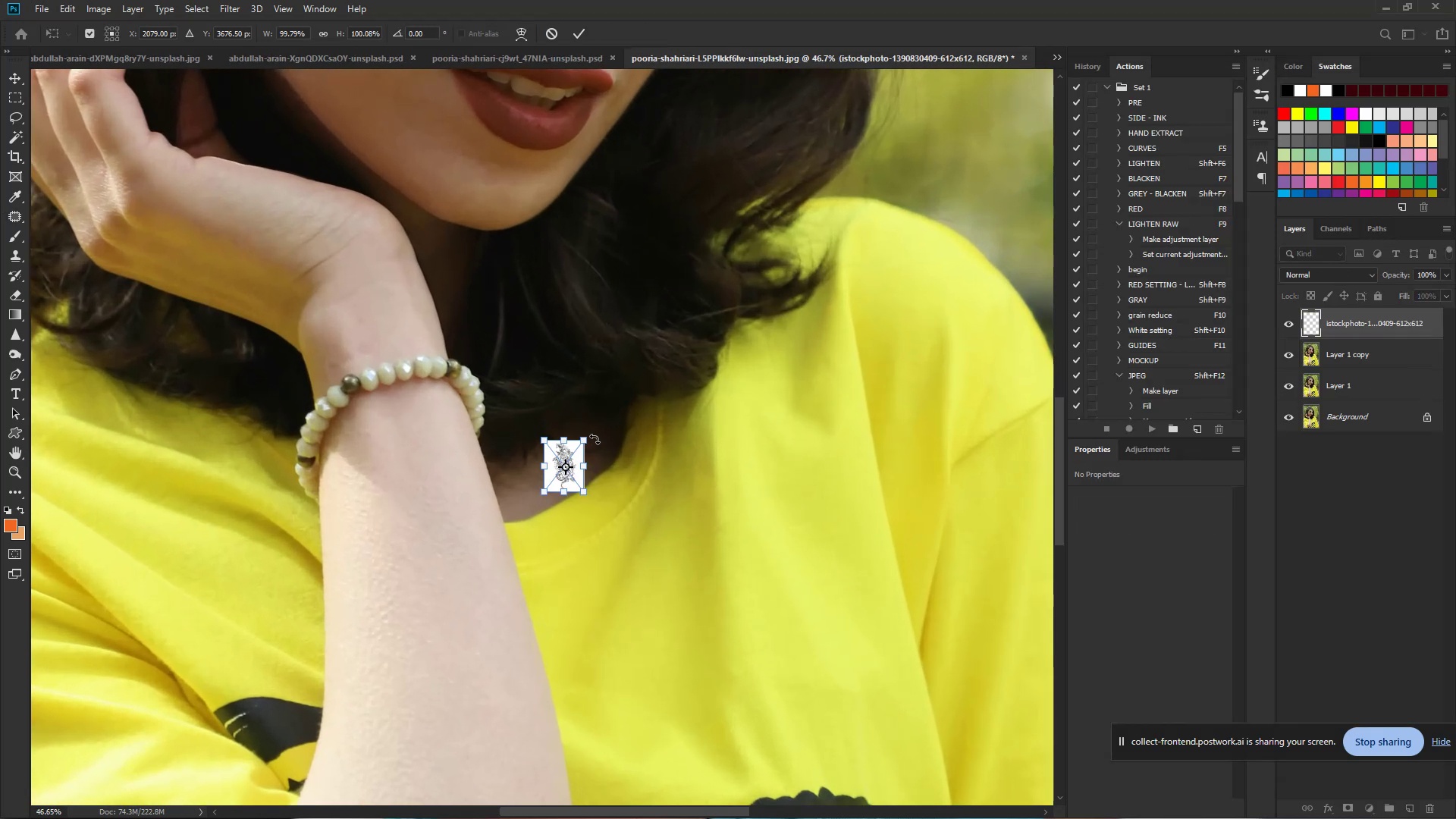 
left_click_drag(start_coordinate=[601, 413], to_coordinate=[654, 411])
 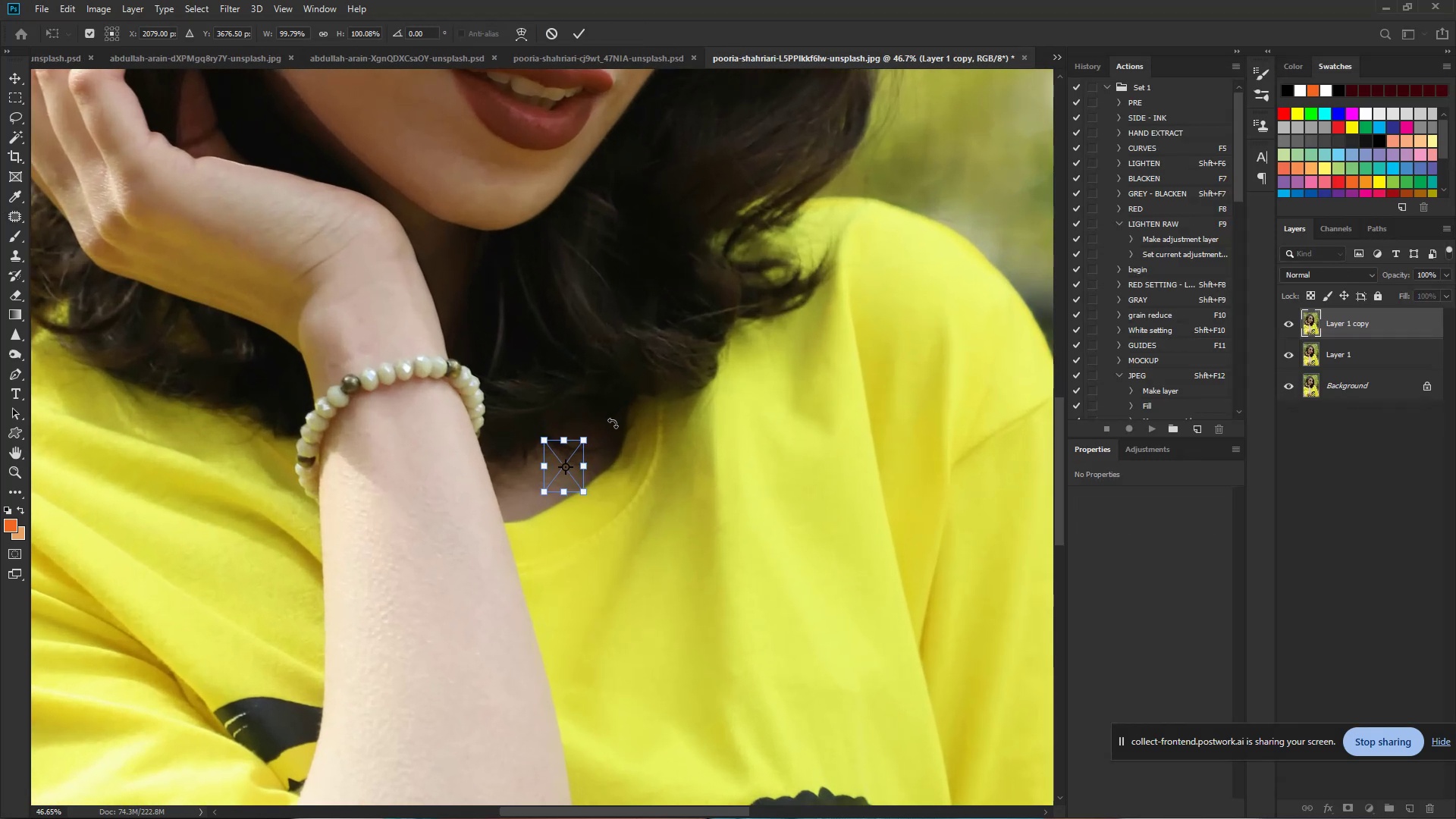 
hold_key(key=ControlLeft, duration=0.76)
 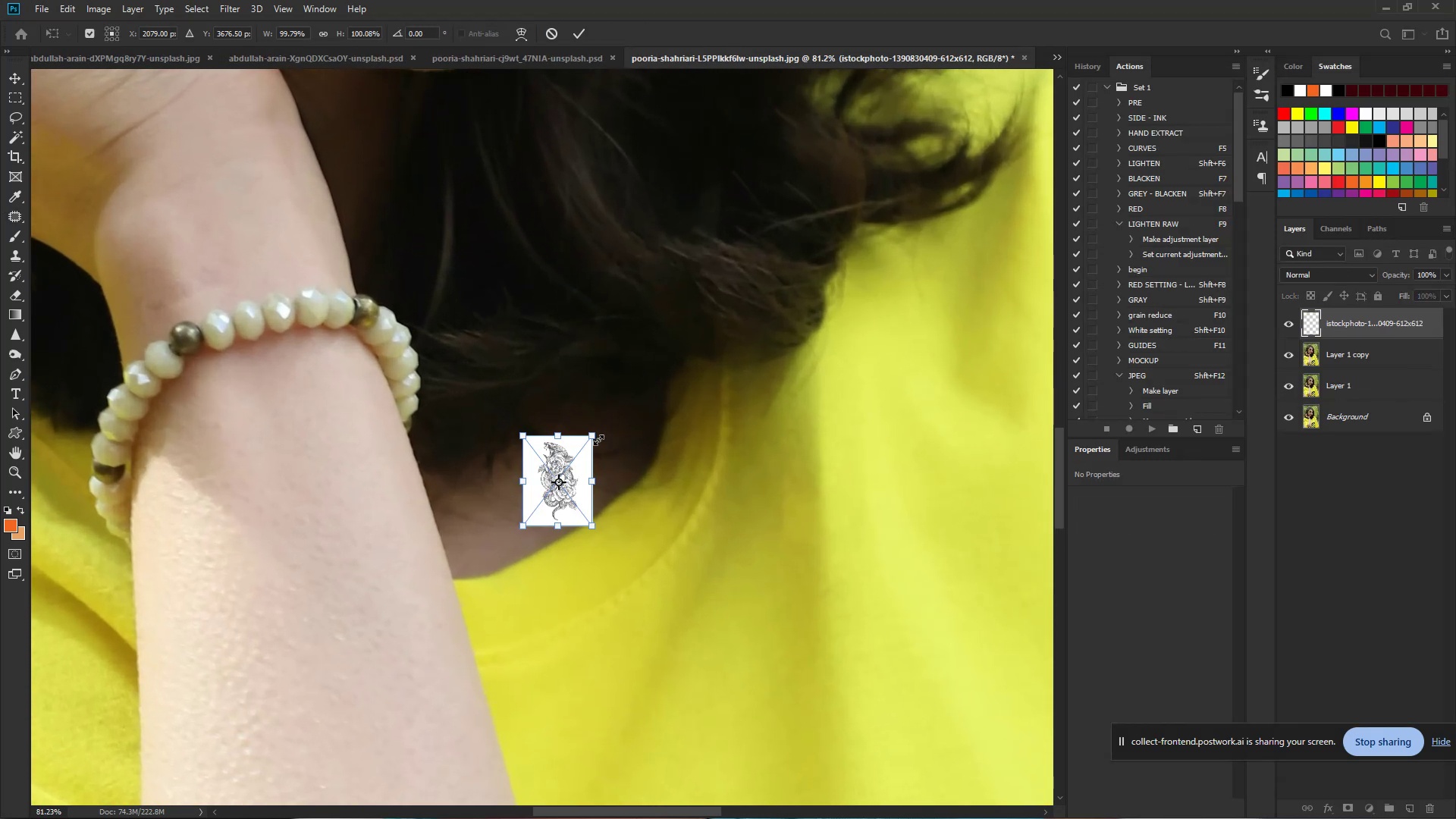 
hold_key(key=Space, duration=0.6)
 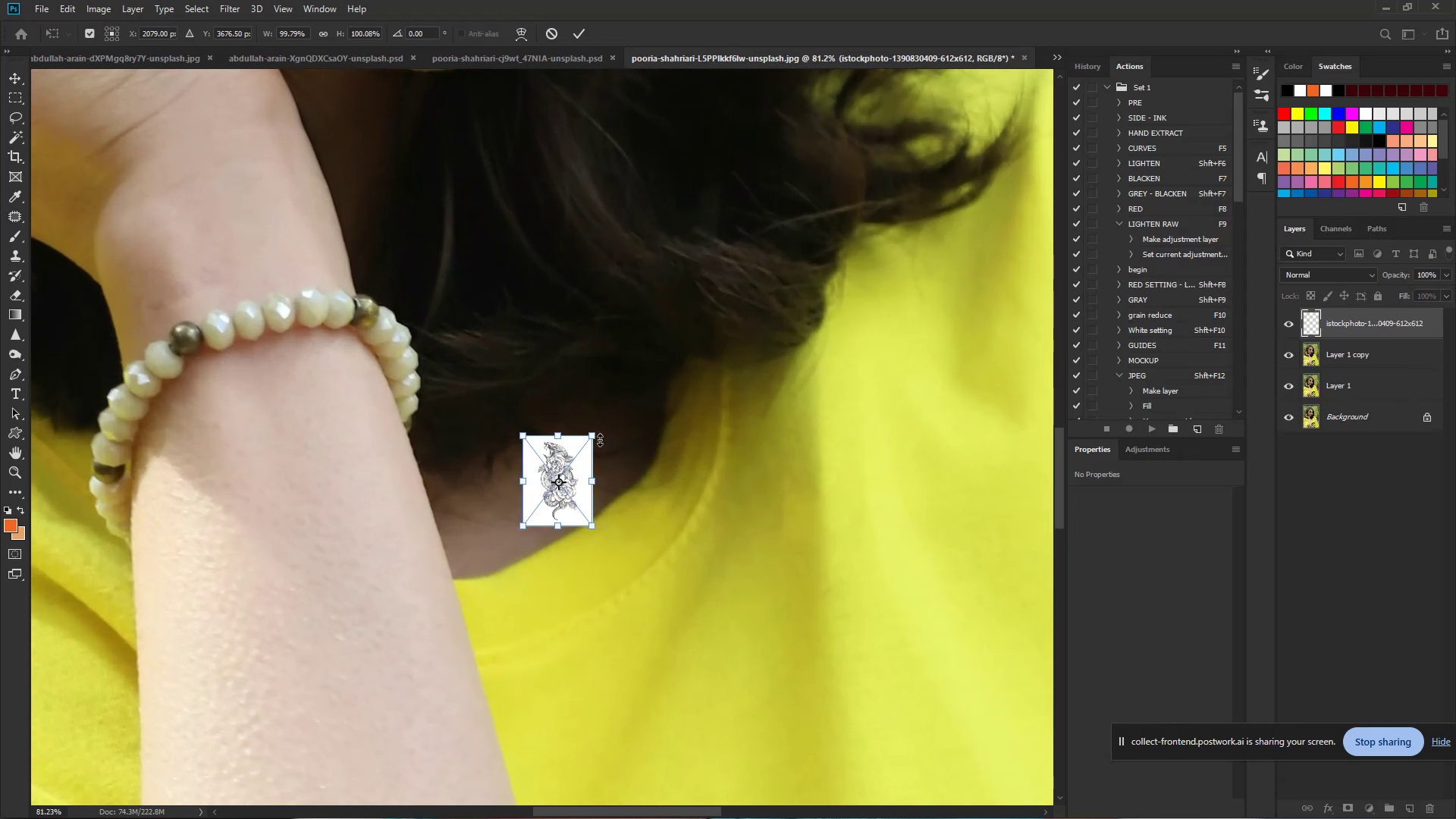 
left_click_drag(start_coordinate=[573, 446], to_coordinate=[612, 444])
 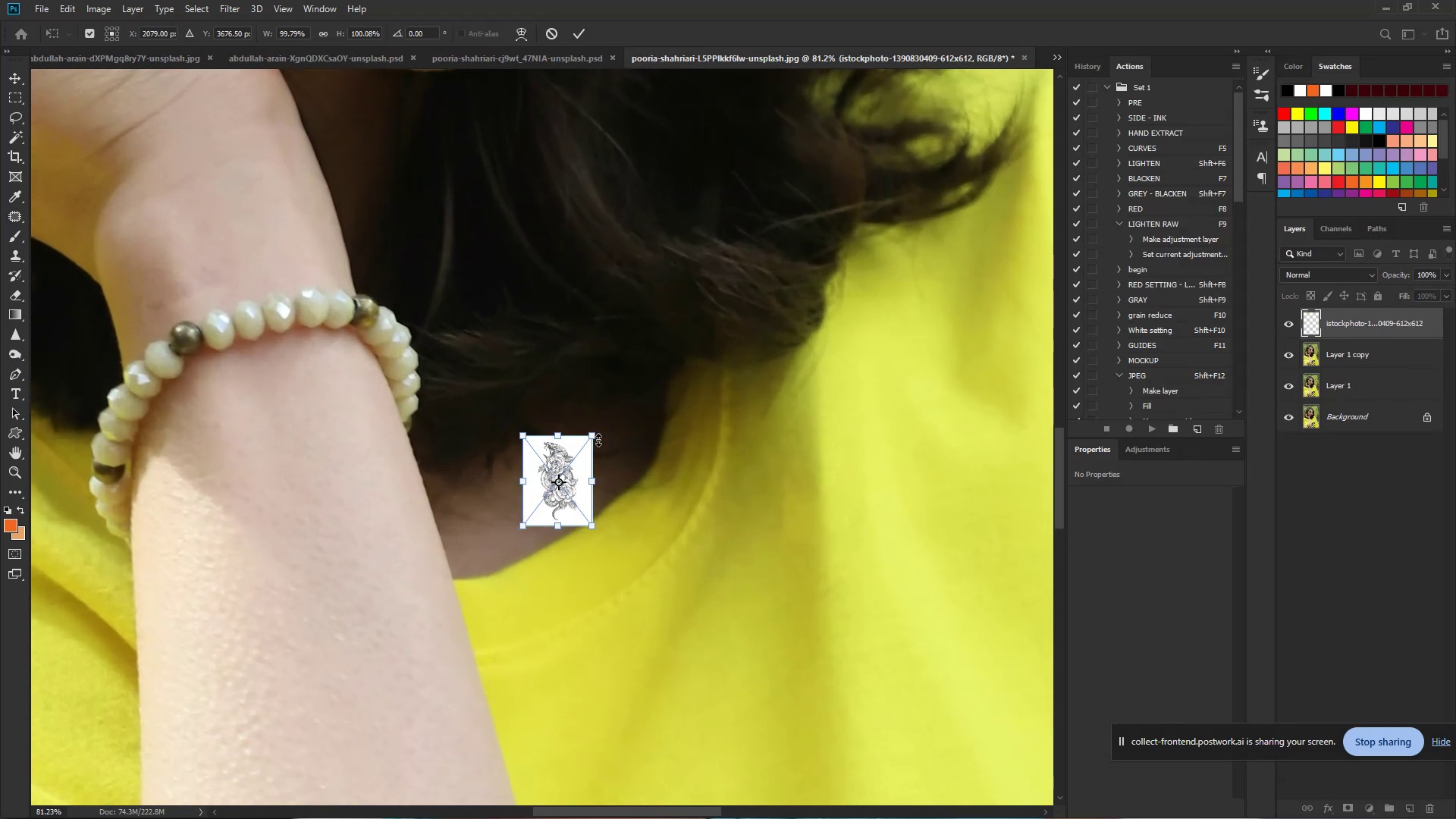 
hold_key(key=AltLeft, duration=1.54)
left_click_drag(start_coordinate=[594, 438], to_coordinate=[748, 340])
 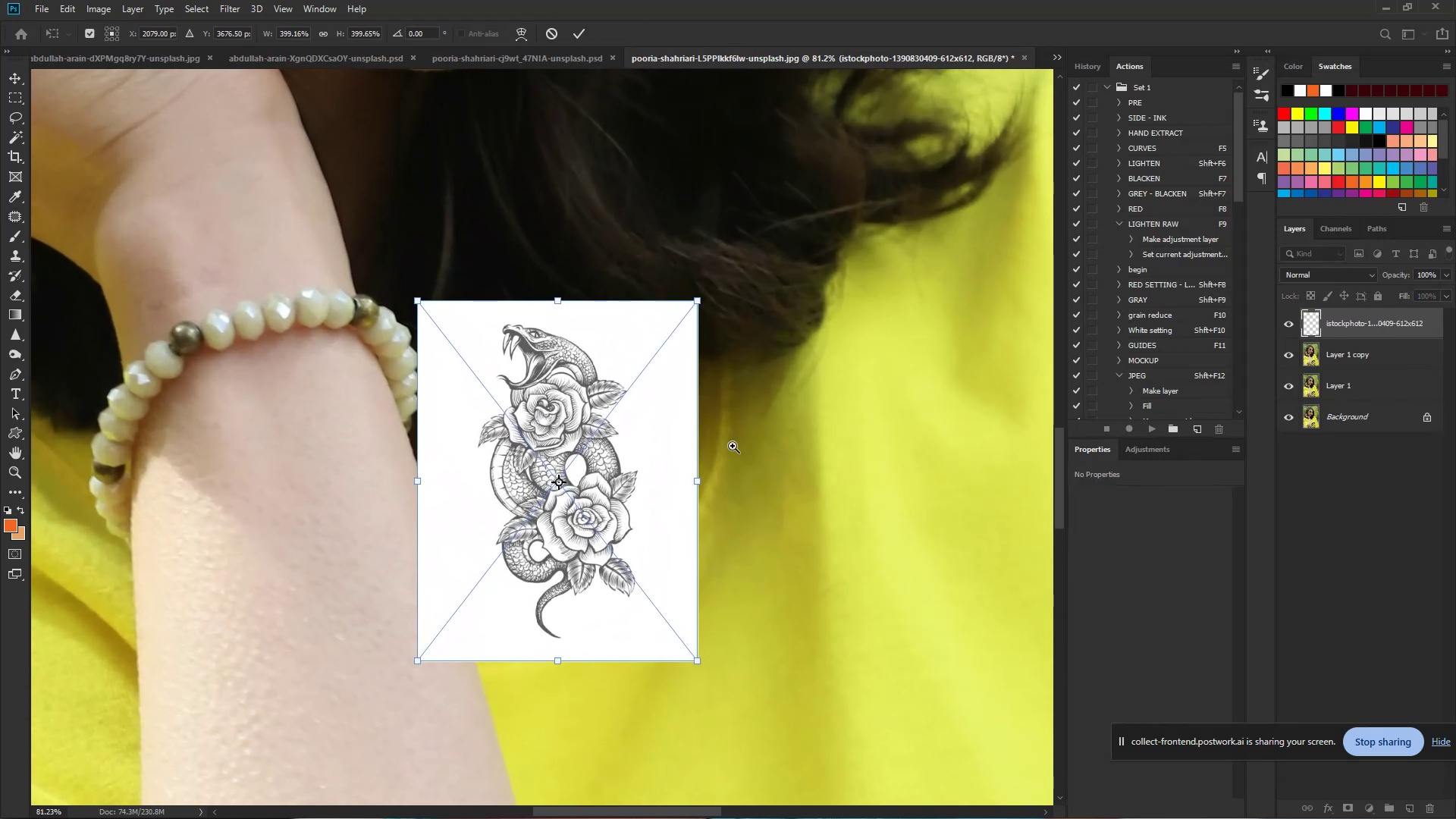 
hold_key(key=AltLeft, duration=0.48)
 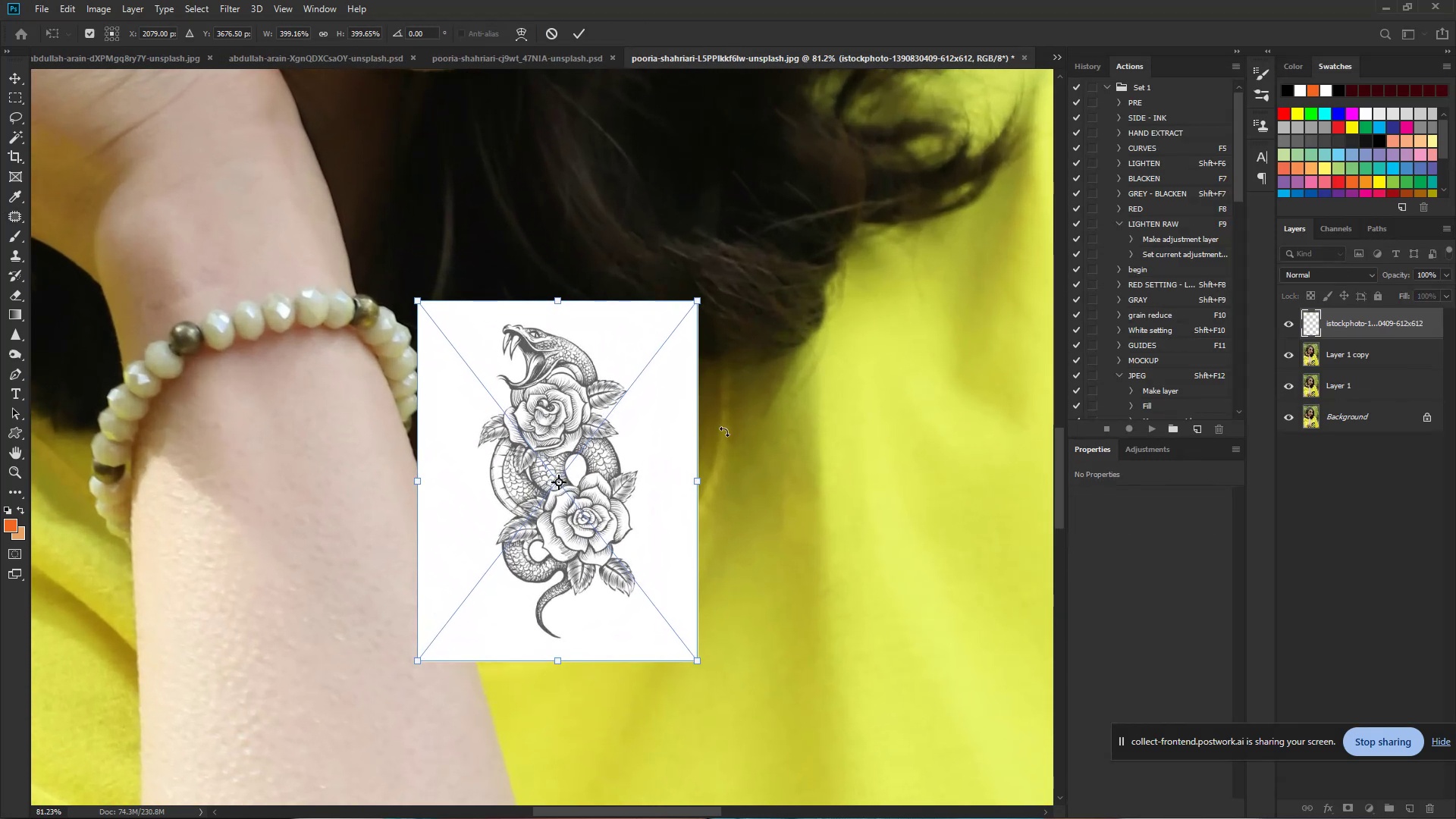 
hold_key(key=ControlLeft, duration=0.73)
 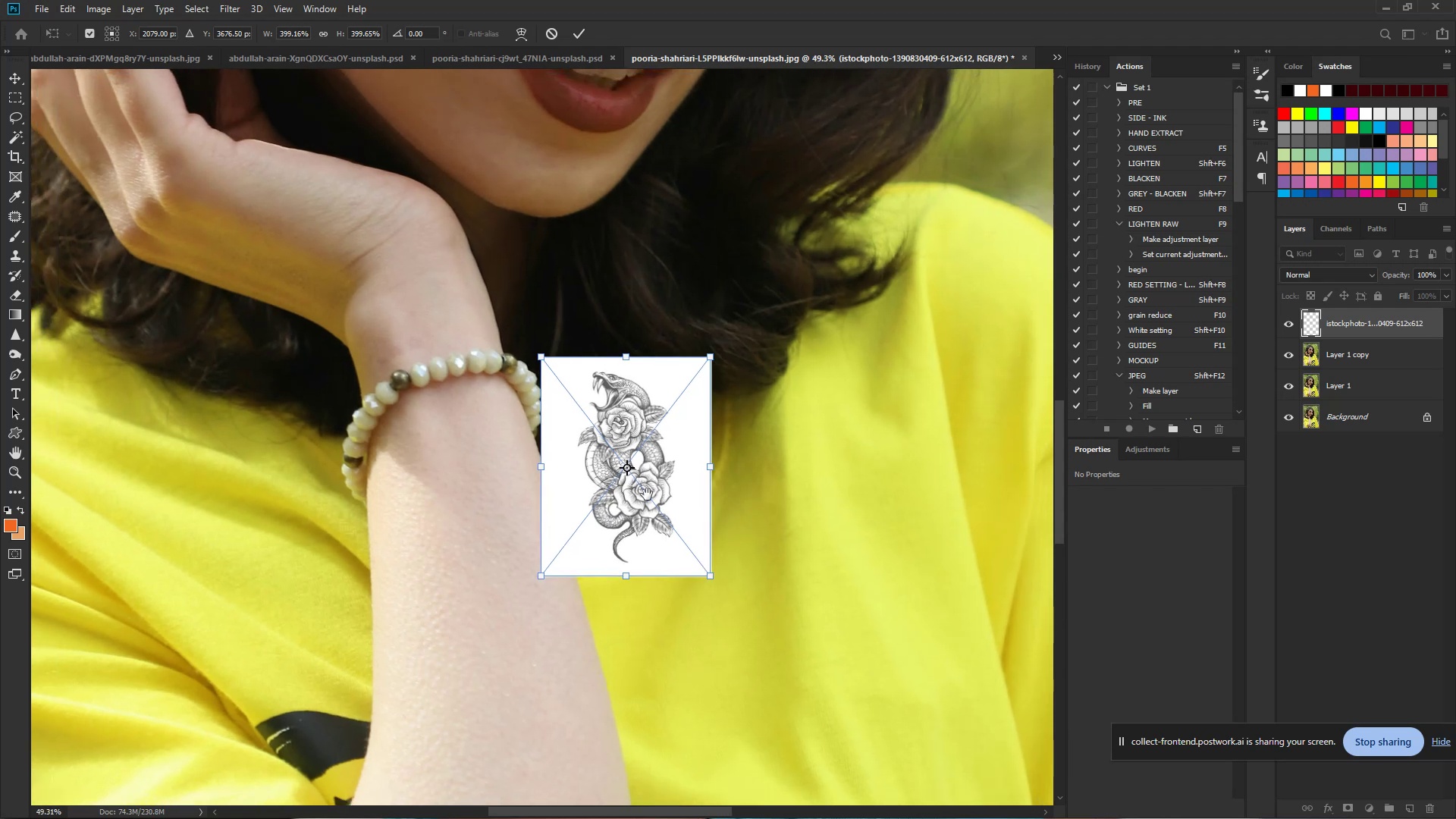 
hold_key(key=Space, duration=0.53)
 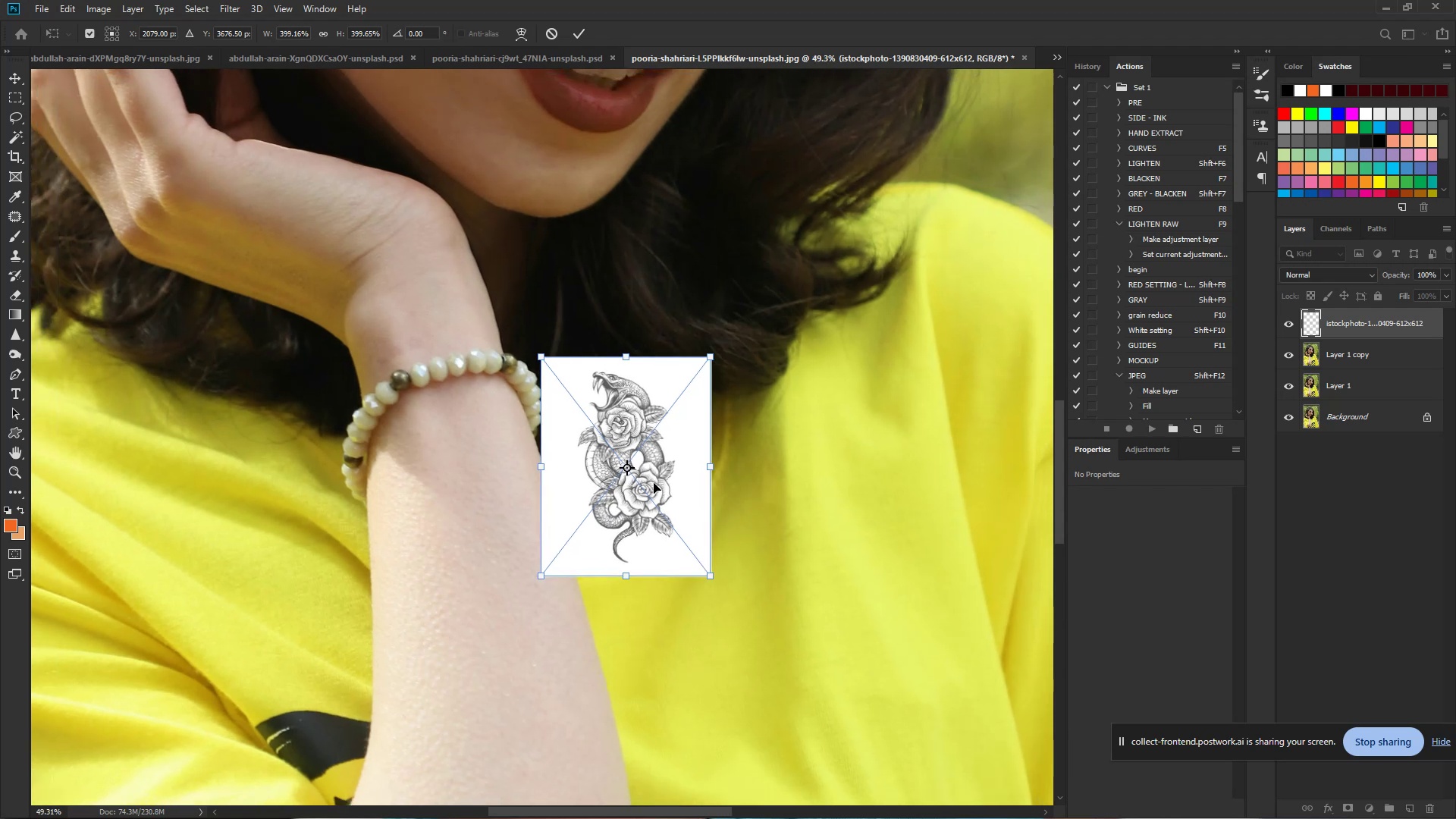 
left_click_drag(start_coordinate=[733, 446], to_coordinate=[695, 450])
 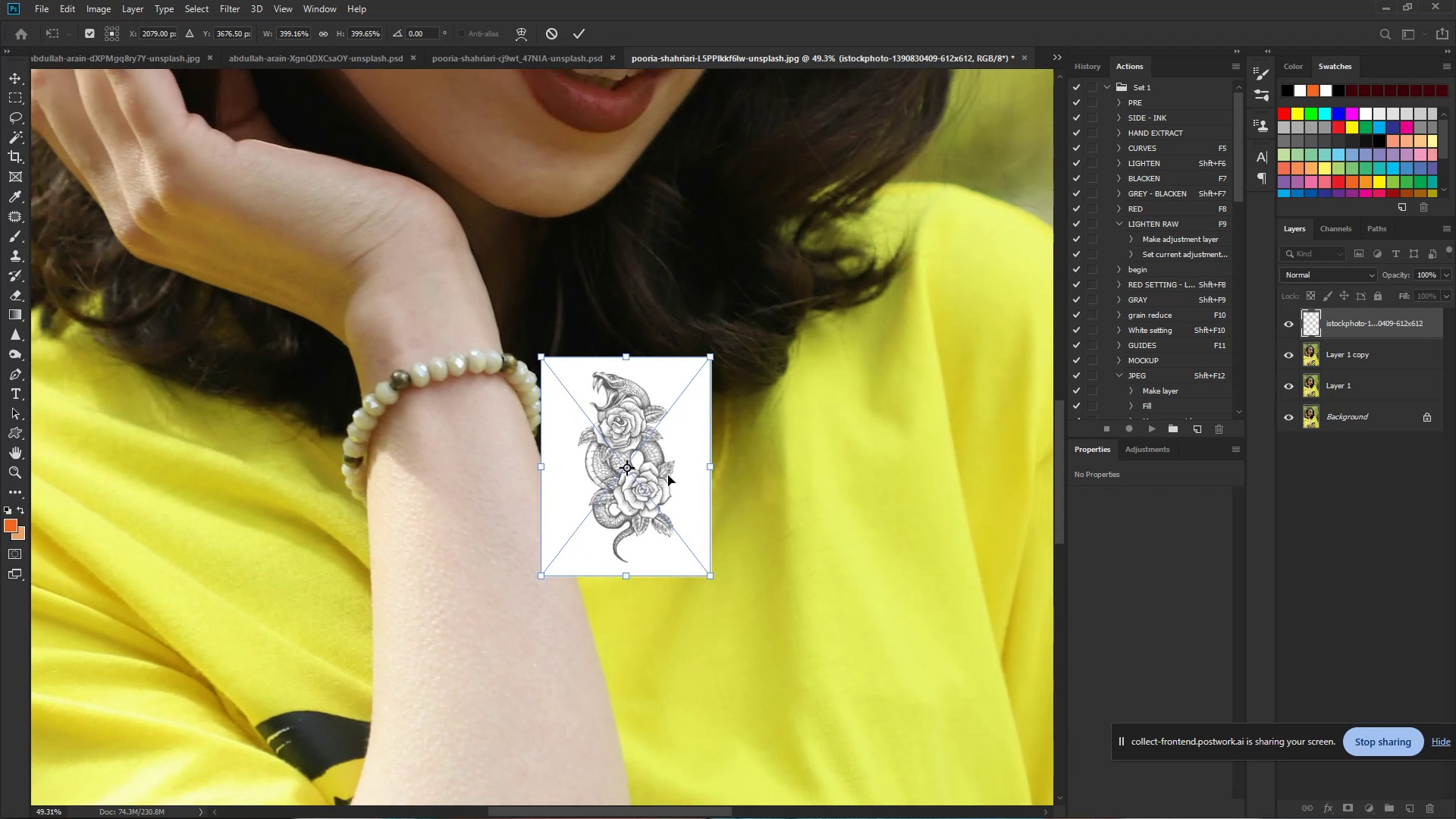 
hold_key(key=Space, duration=0.82)
 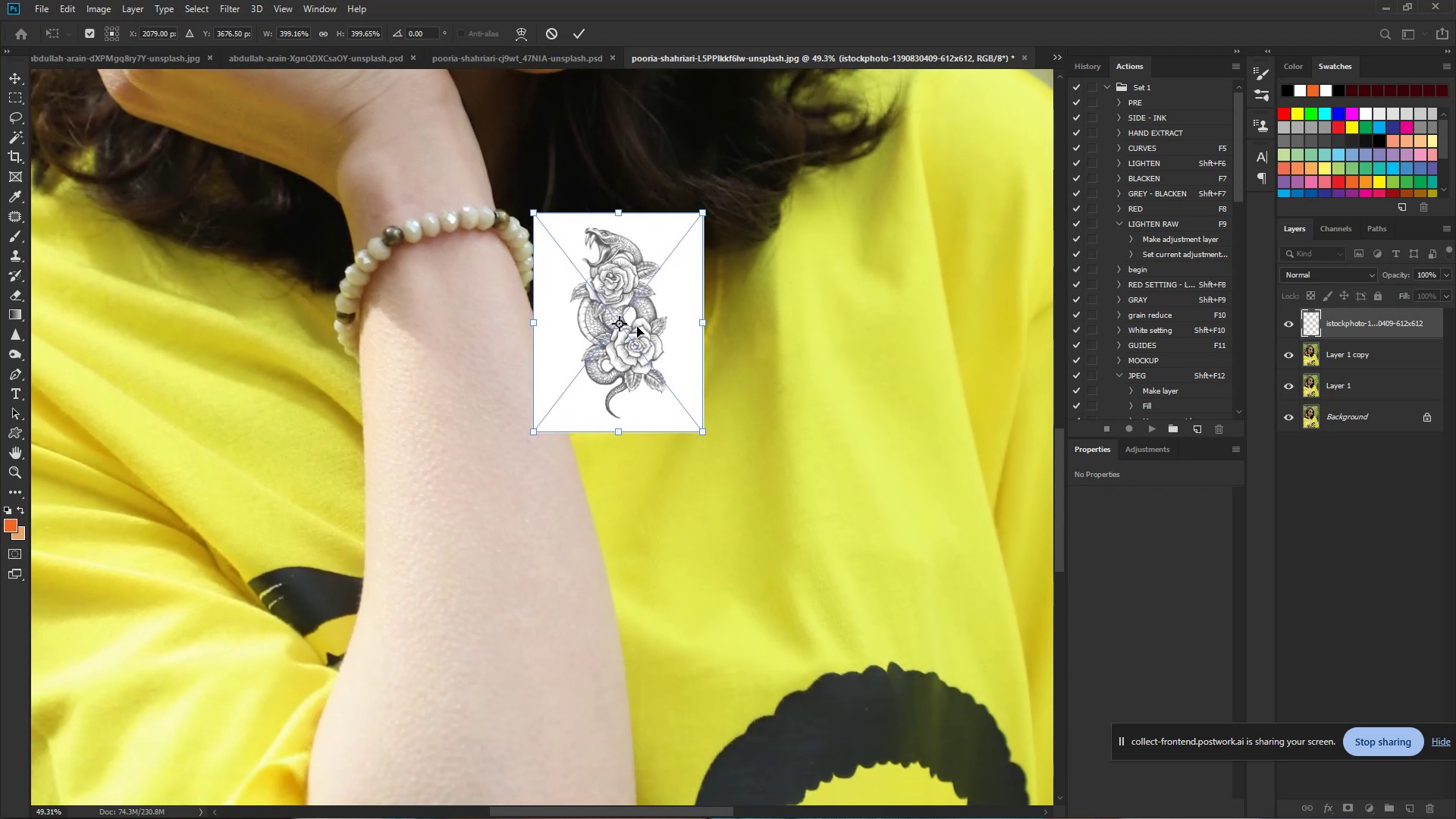 
left_click_drag(start_coordinate=[647, 494], to_coordinate=[639, 350])
 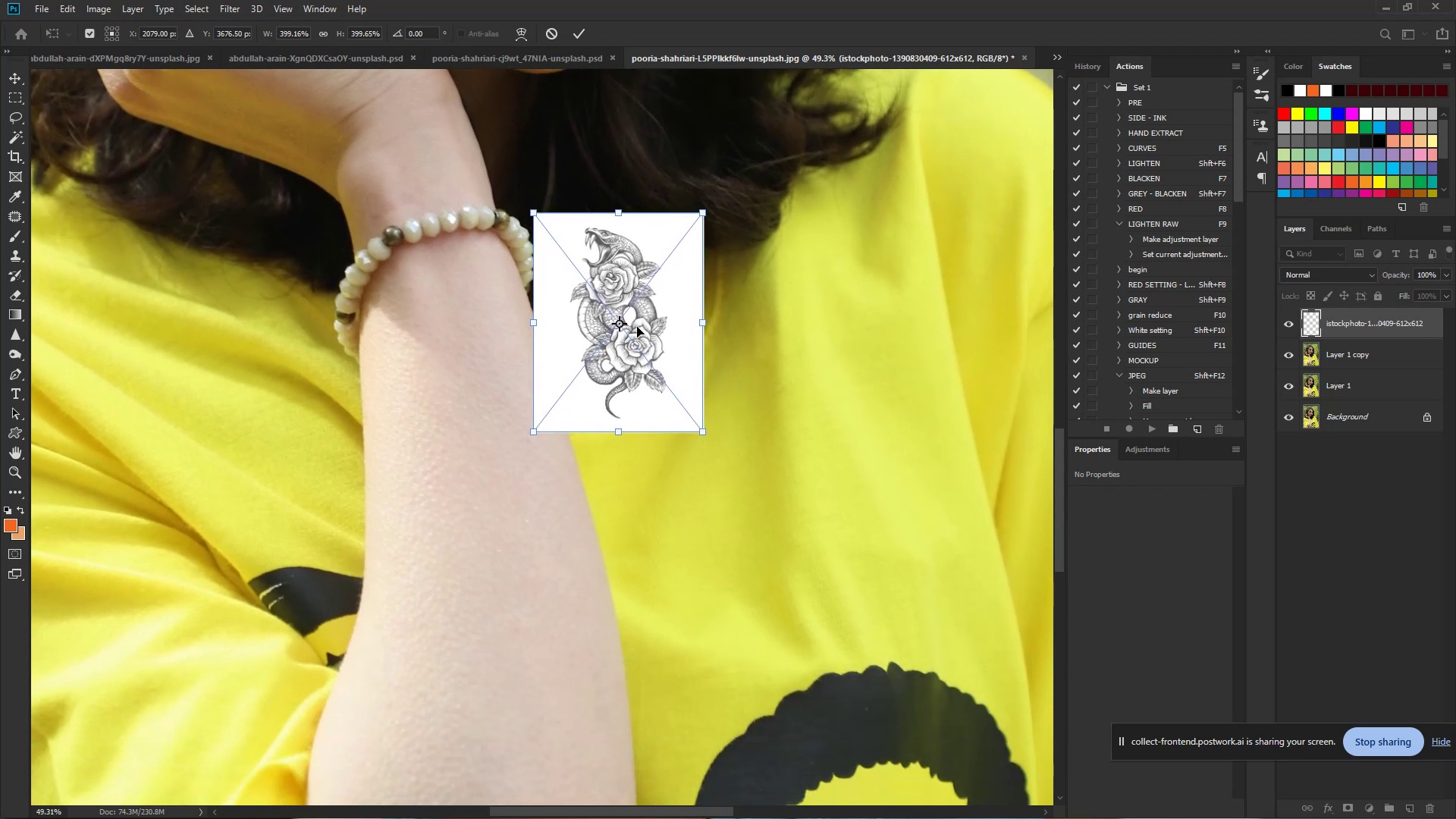 
left_click_drag(start_coordinate=[637, 322], to_coordinate=[542, 582])
 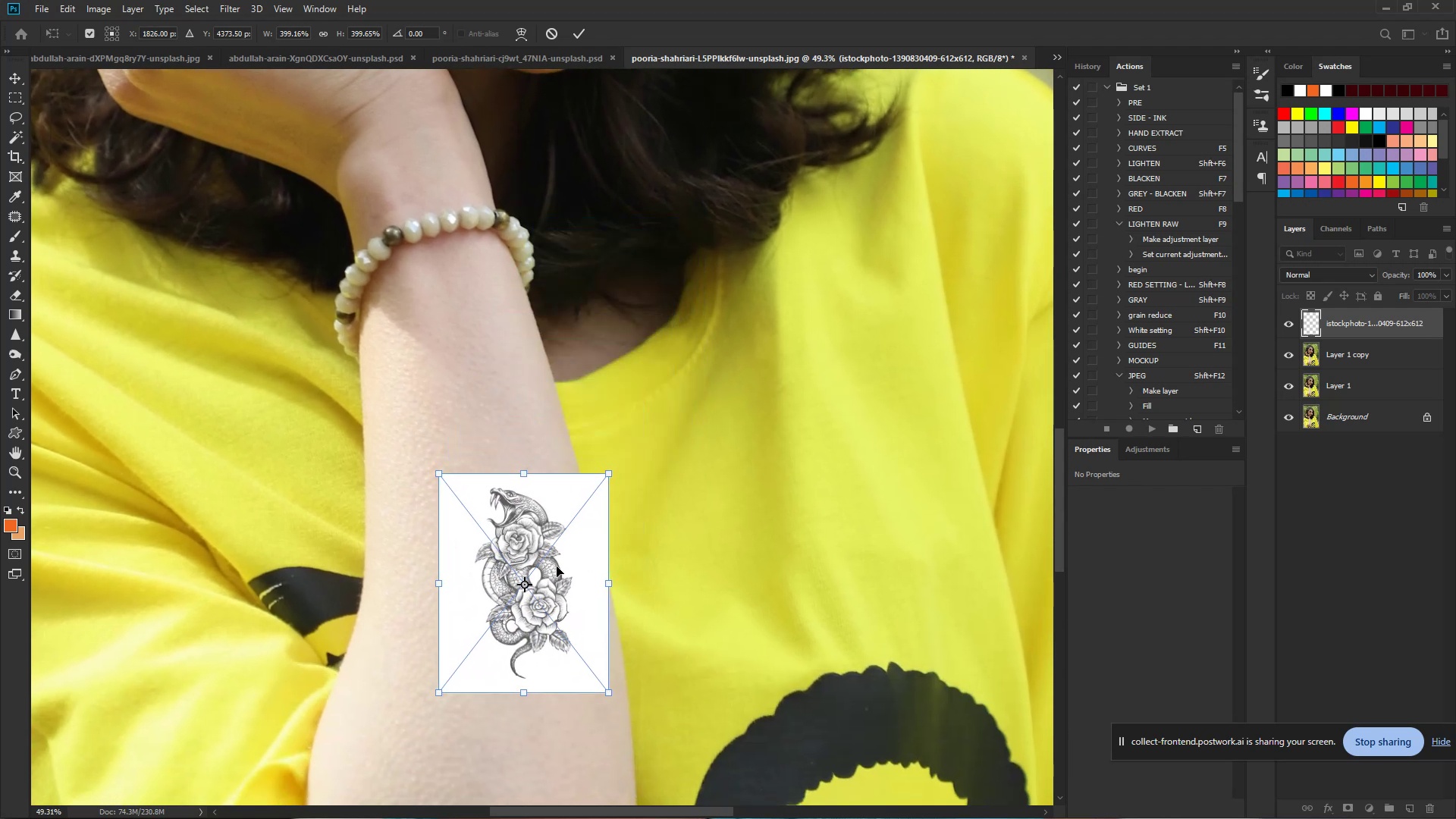 
hold_key(key=ControlLeft, duration=0.86)
 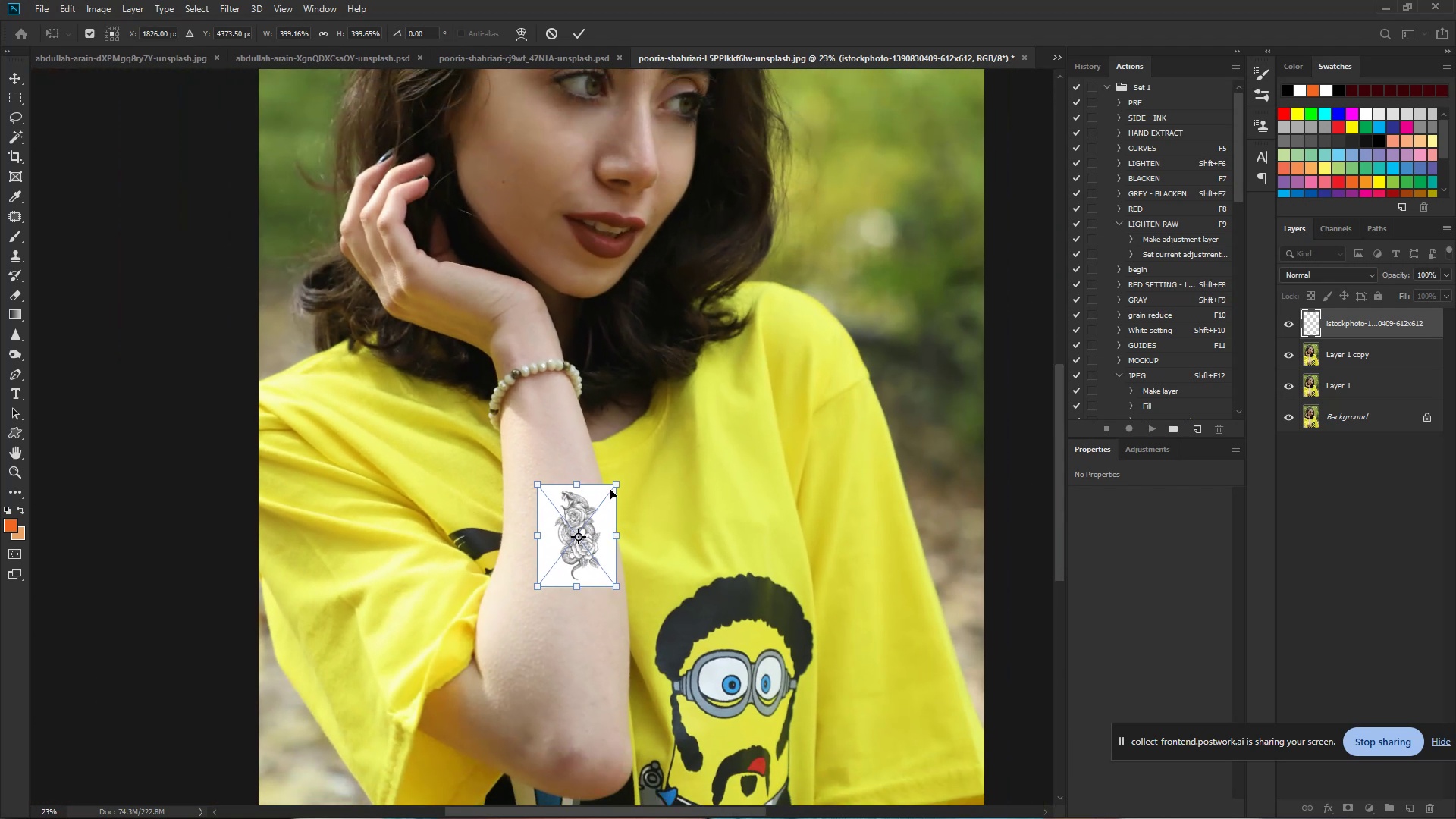 
hold_key(key=Space, duration=0.69)
 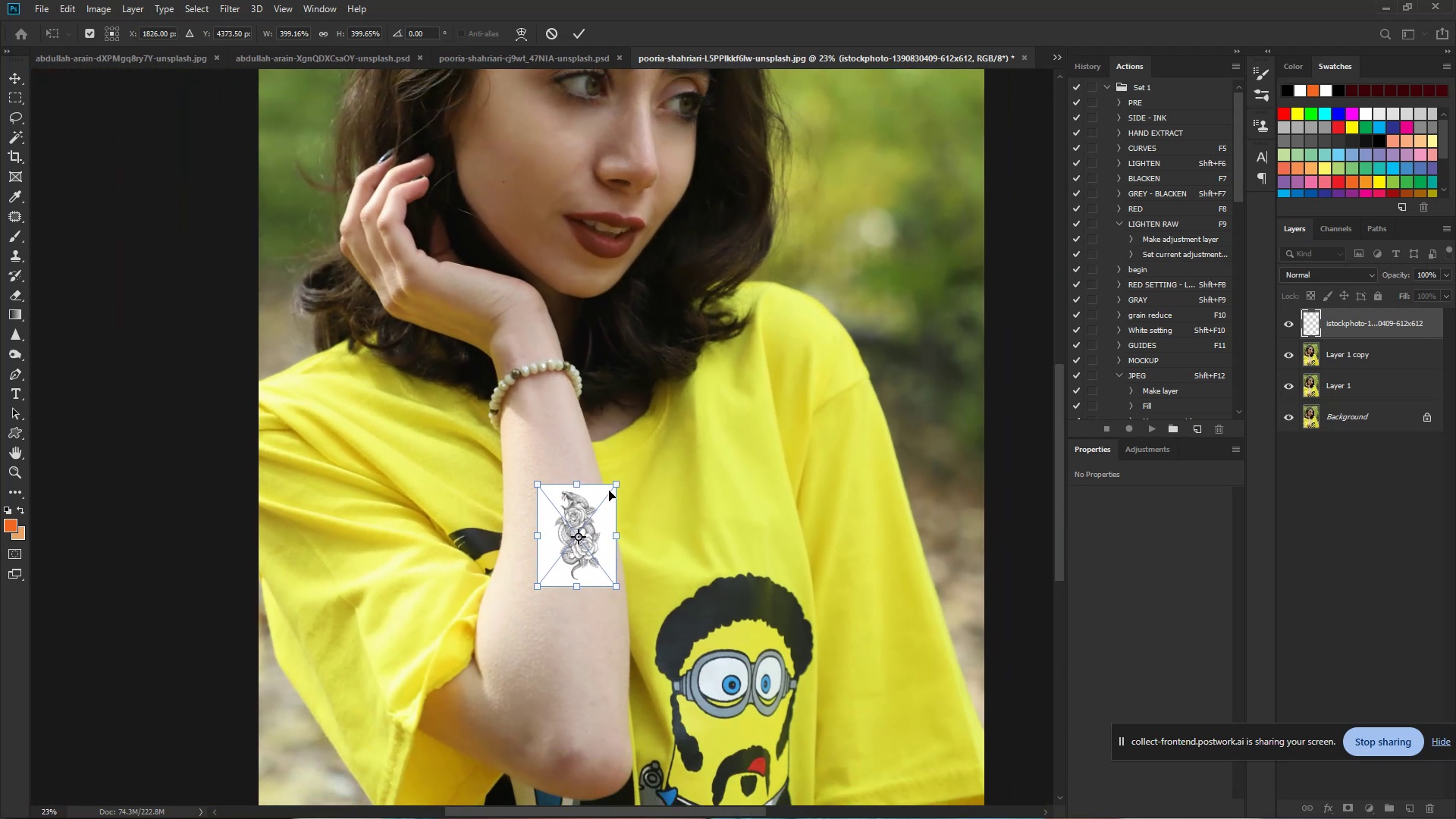 
left_click_drag(start_coordinate=[623, 494], to_coordinate=[572, 495])
 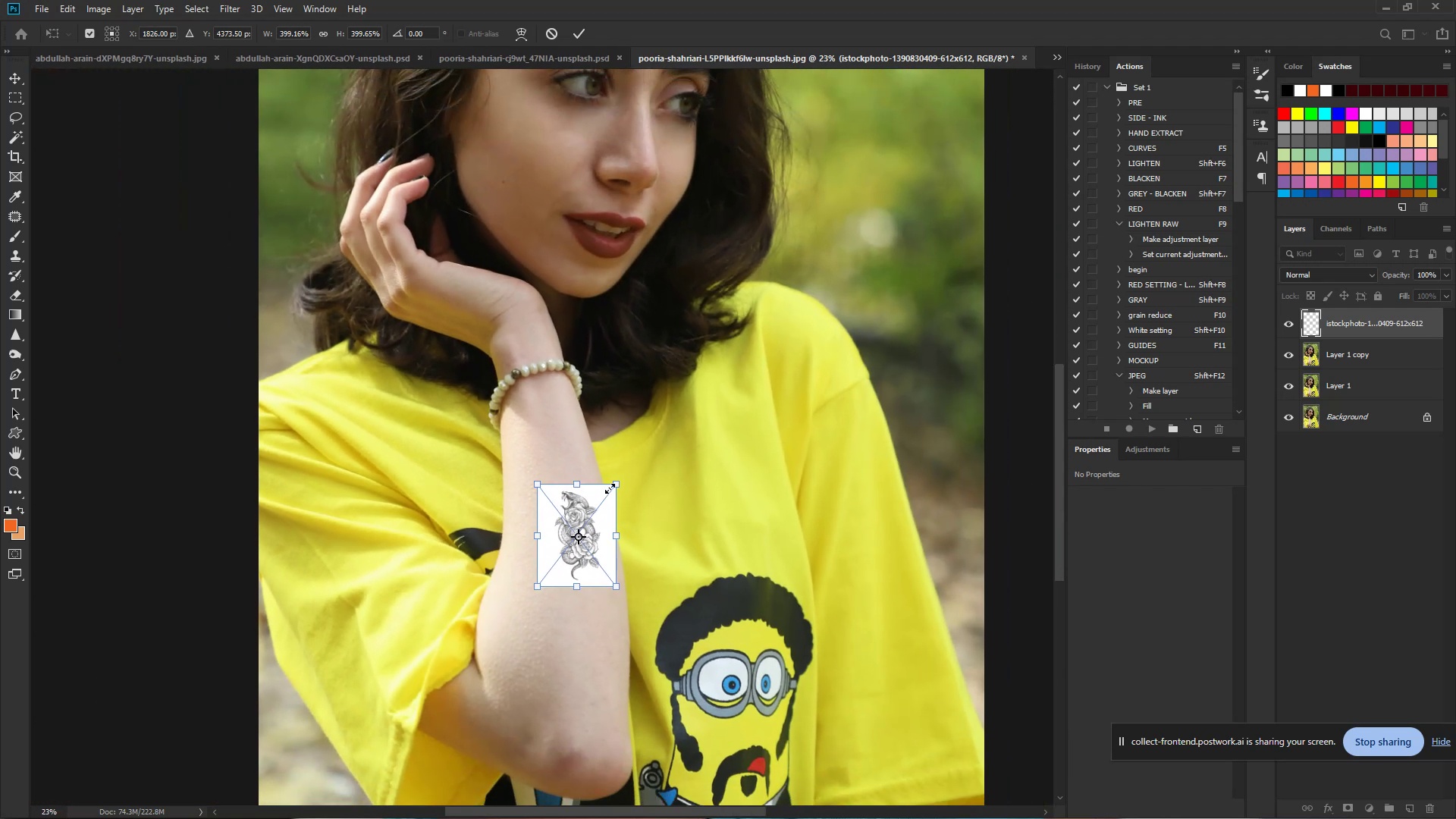 
hold_key(key=AltLeft, duration=1.19)
left_click_drag(start_coordinate=[613, 485], to_coordinate=[666, 400])
 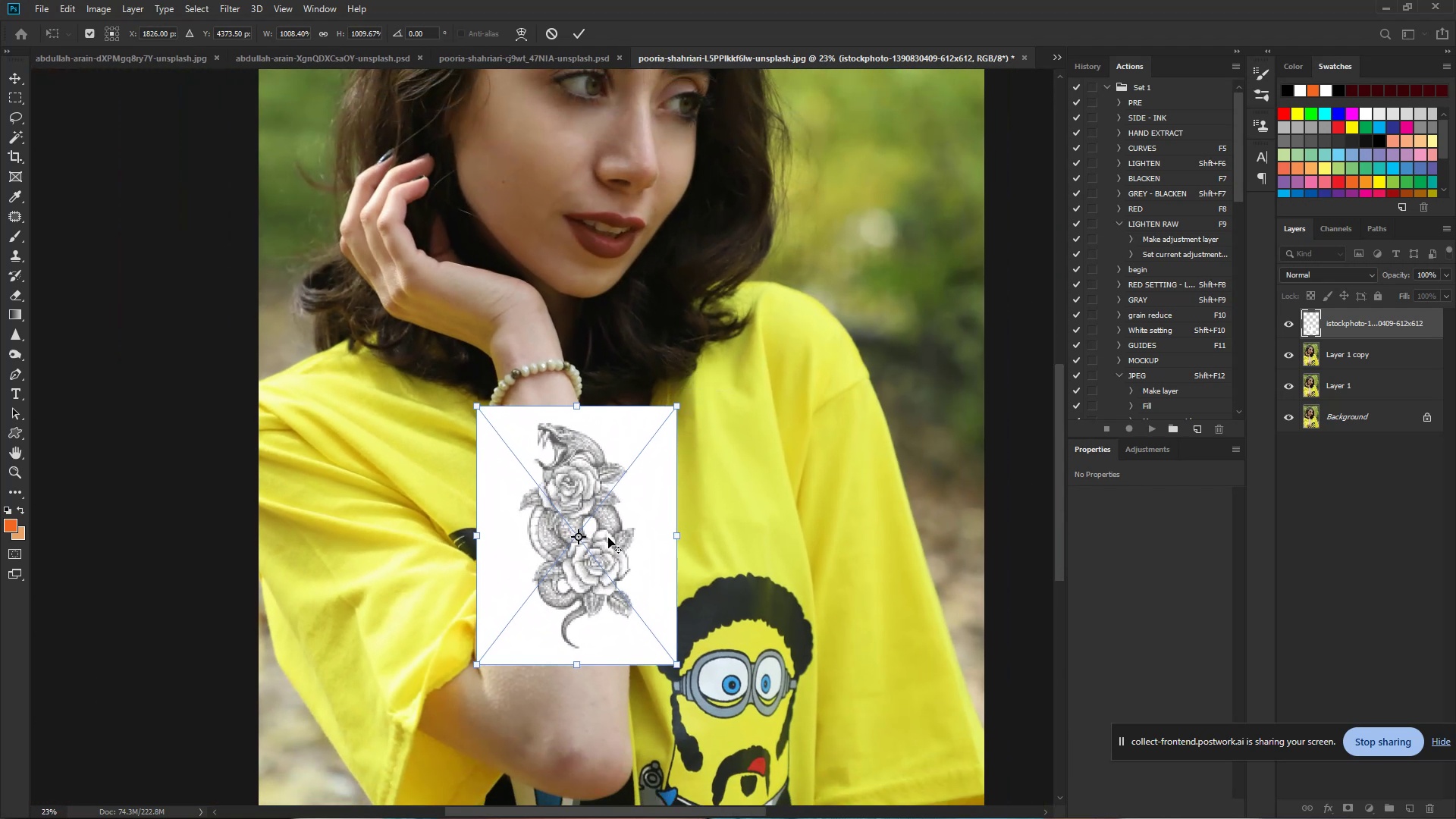 
left_click_drag(start_coordinate=[596, 551], to_coordinate=[582, 583])
 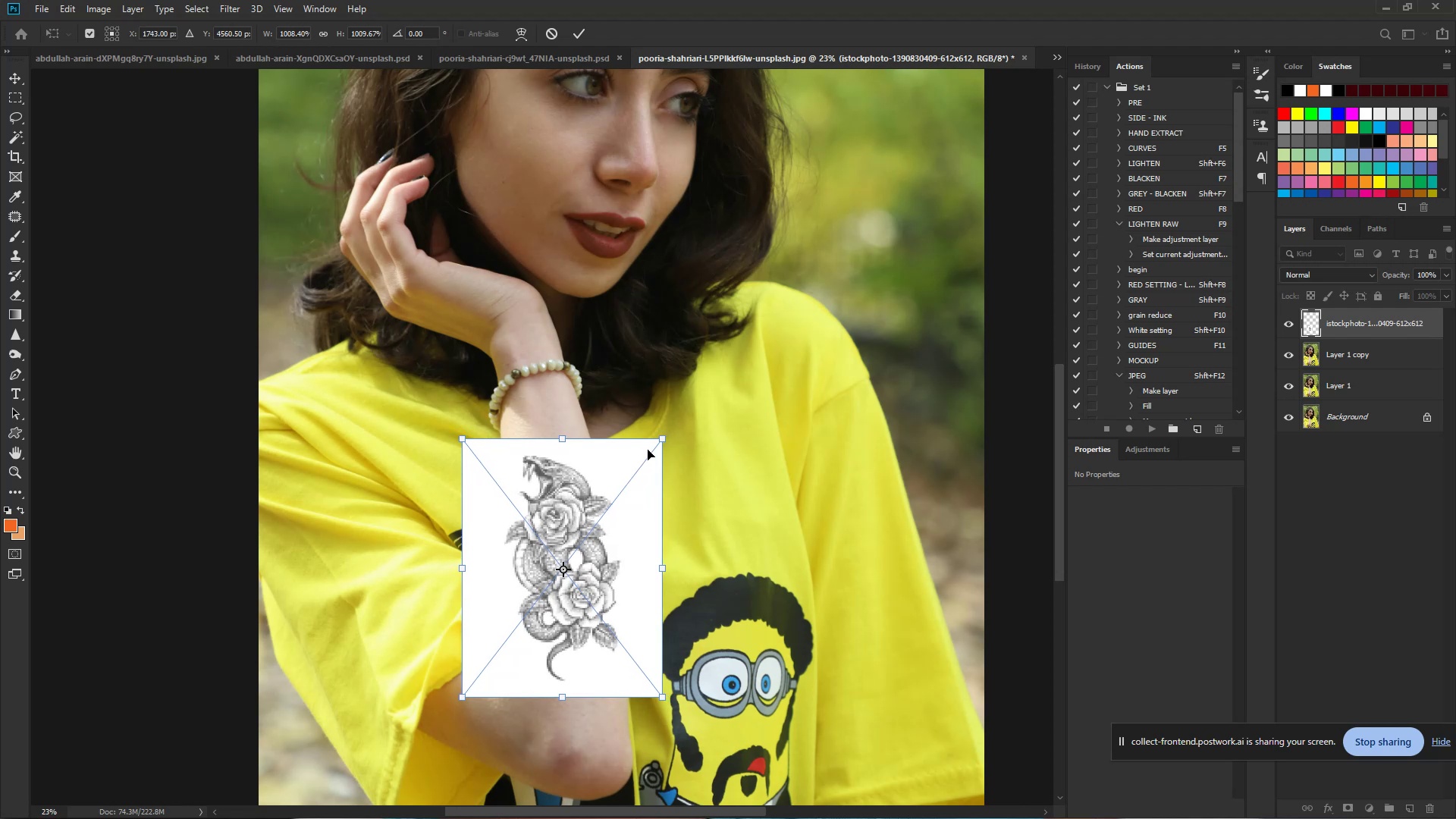 
hold_key(key=AltLeft, duration=1.45)
left_click_drag(start_coordinate=[666, 436], to_coordinate=[692, 419])
 